 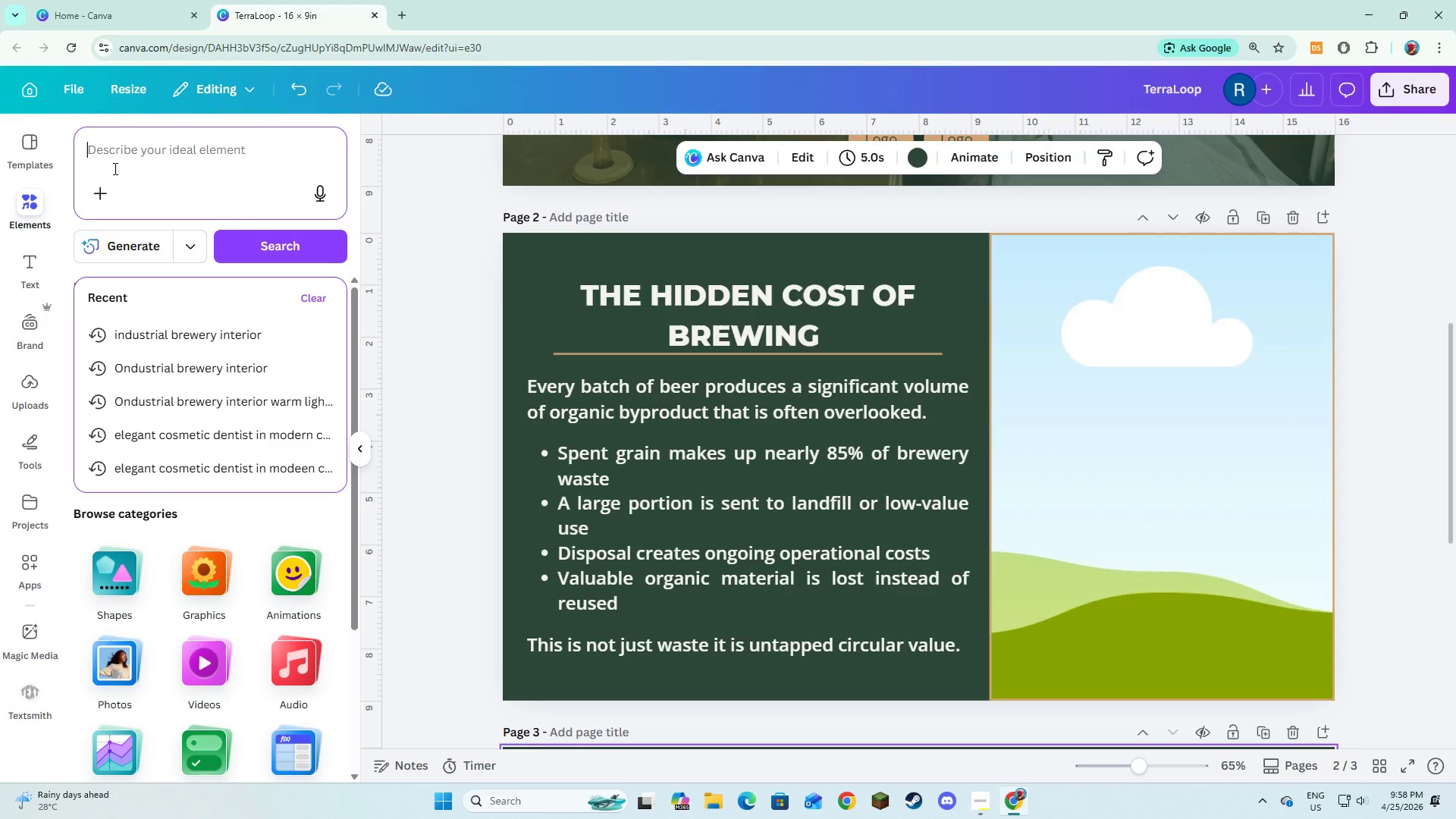 
type(spent grain brewery close up)
 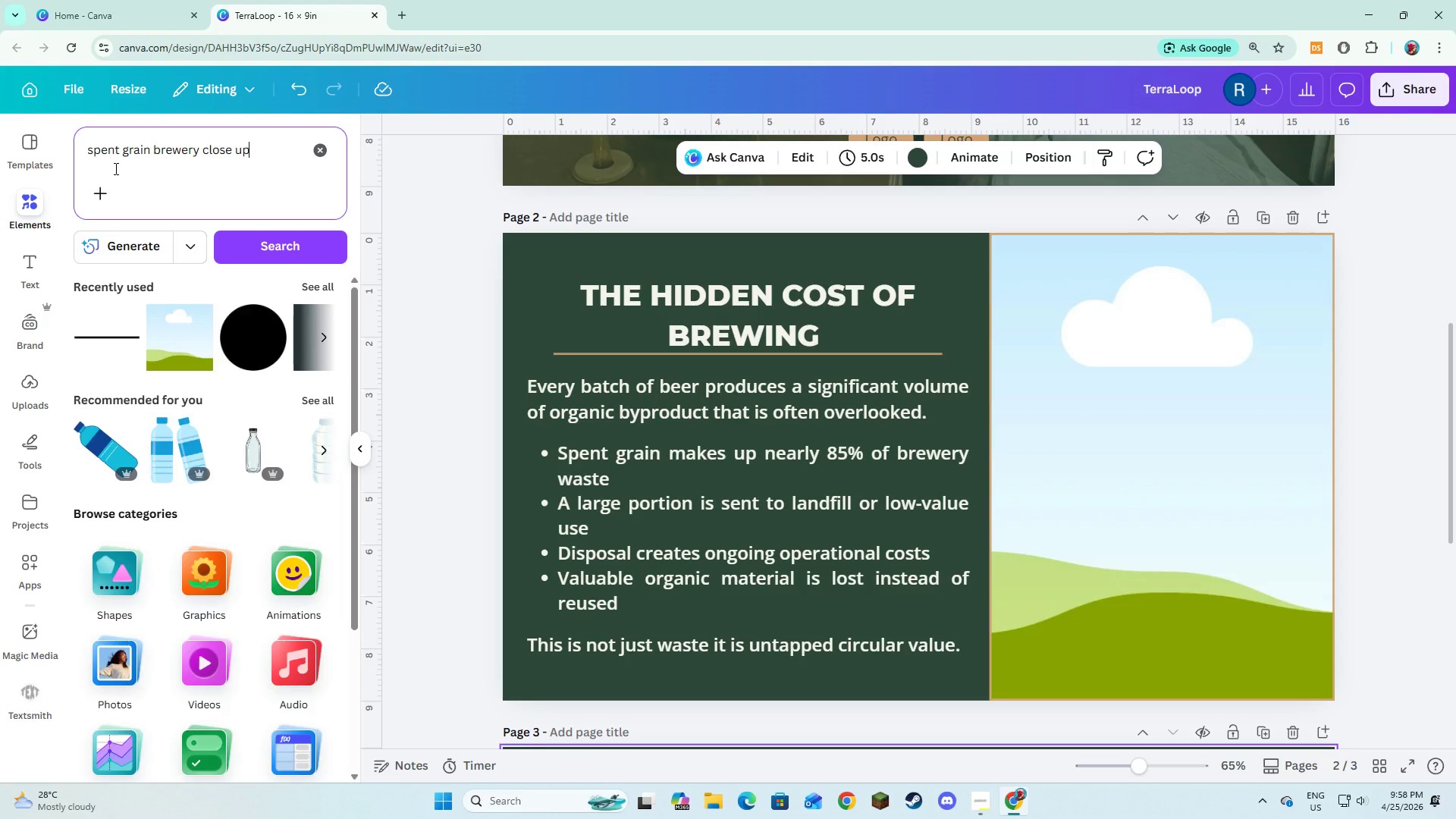 
key(Enter)
 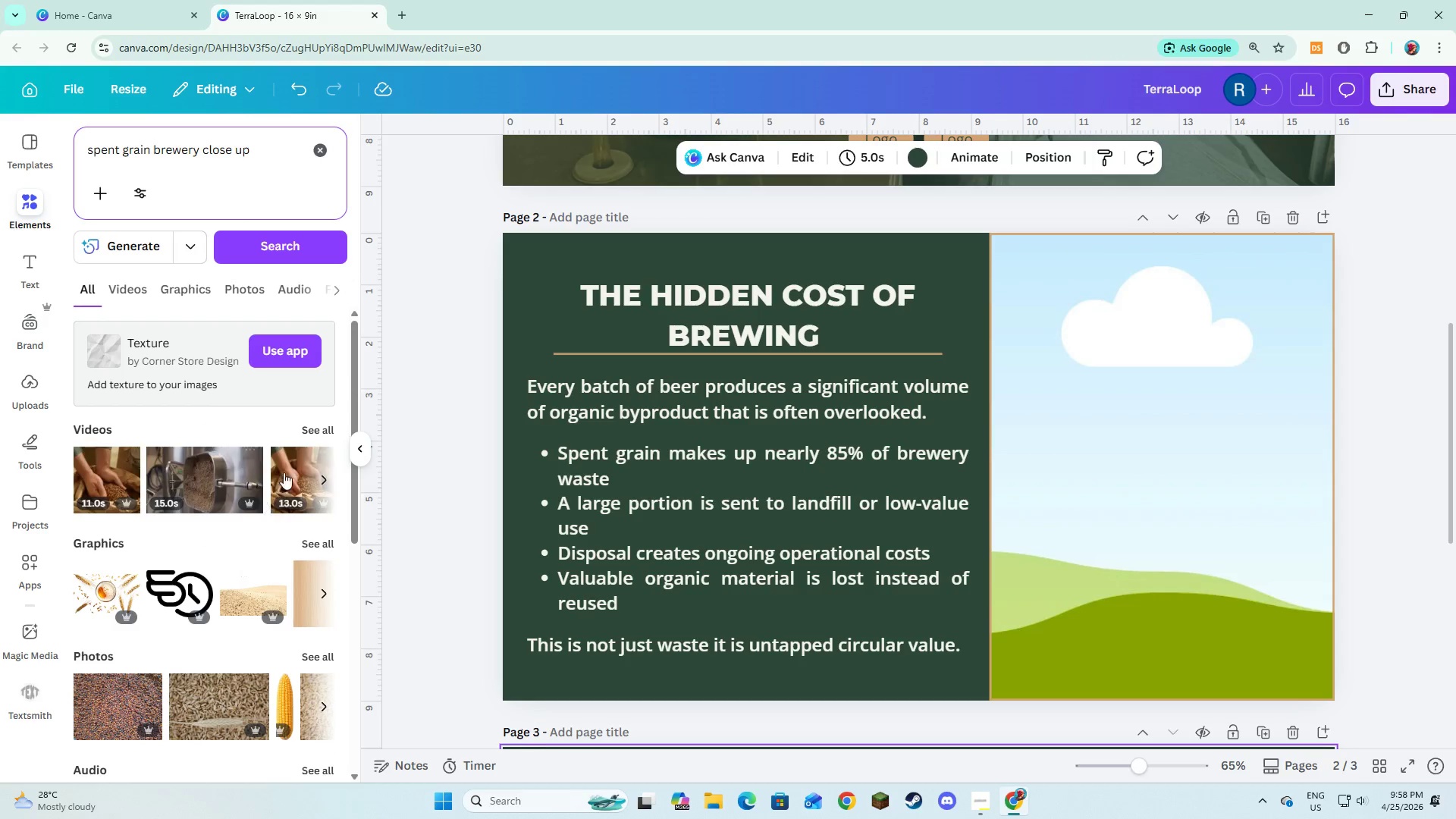 
left_click([314, 435])
 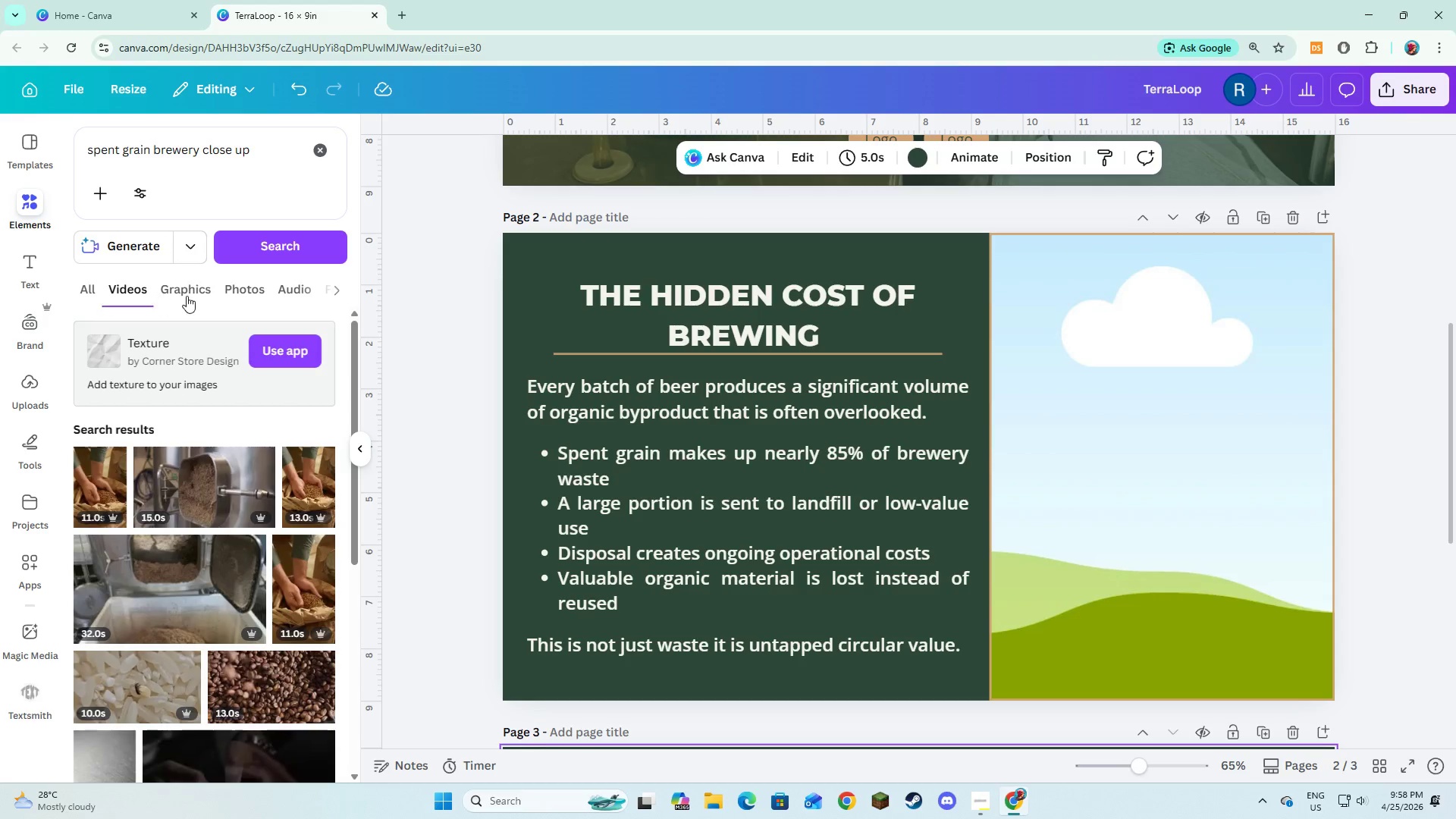 
left_click([233, 284])
 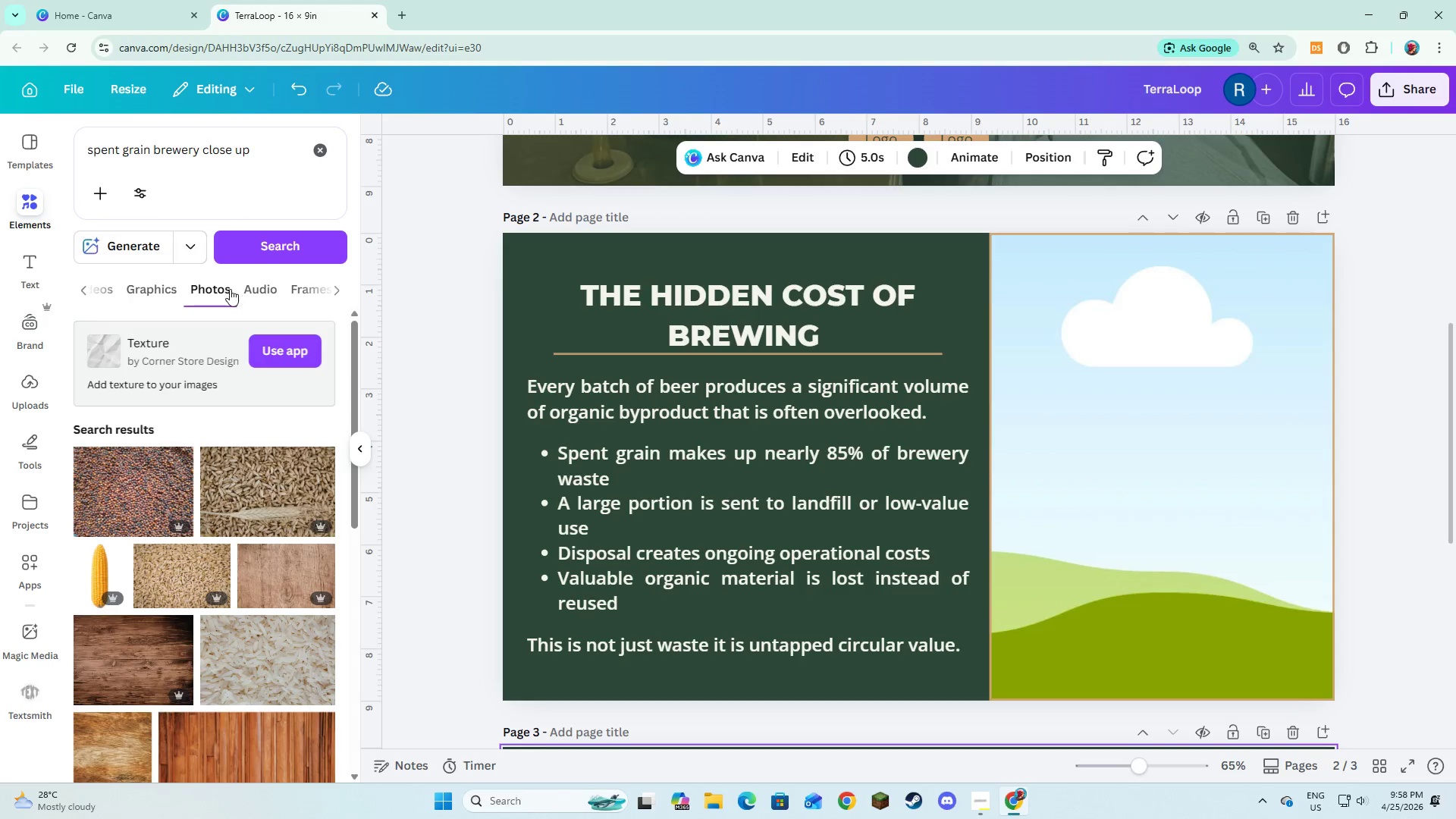 
mouse_move([255, 528])
 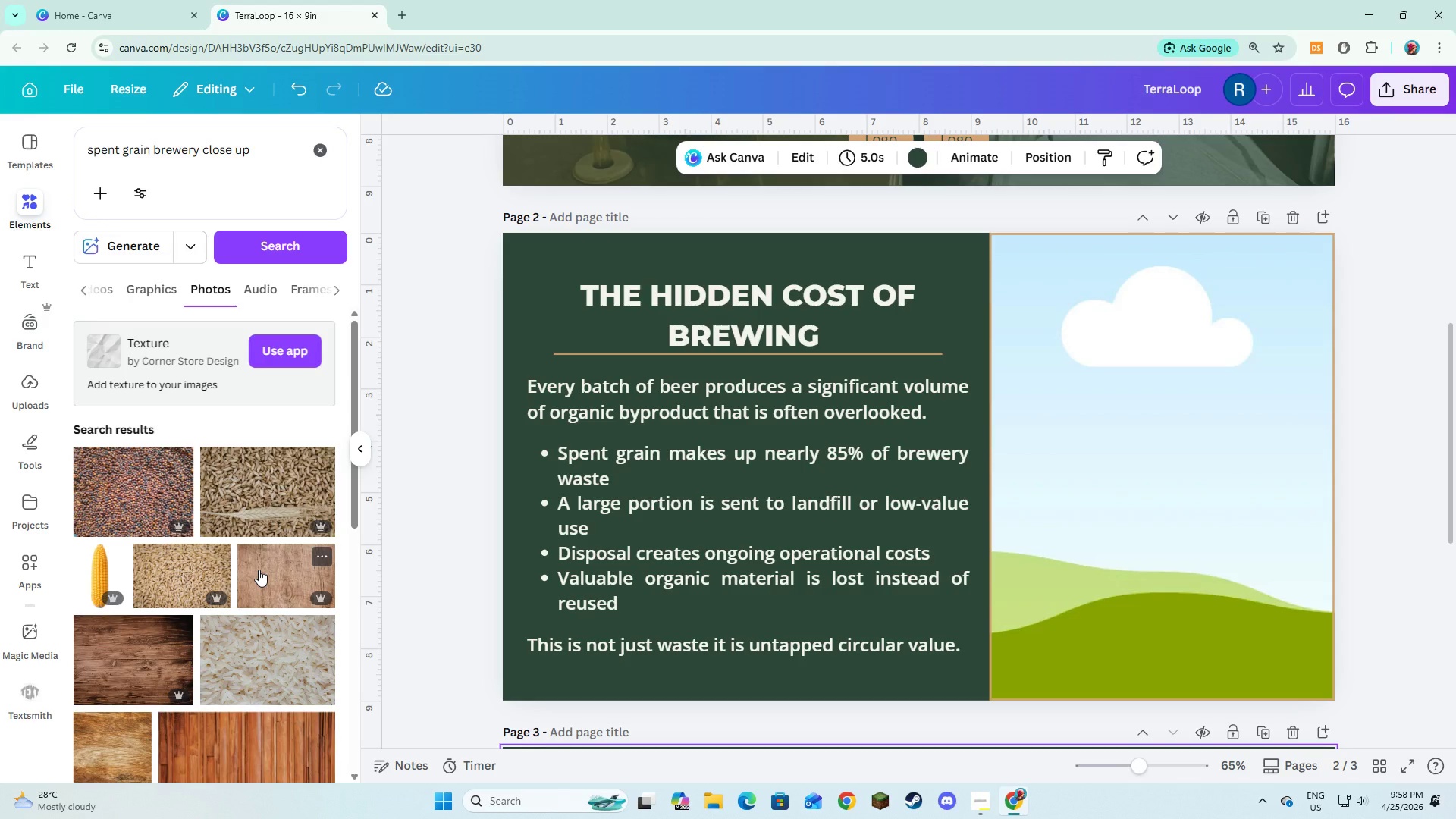 
wait(5.07)
 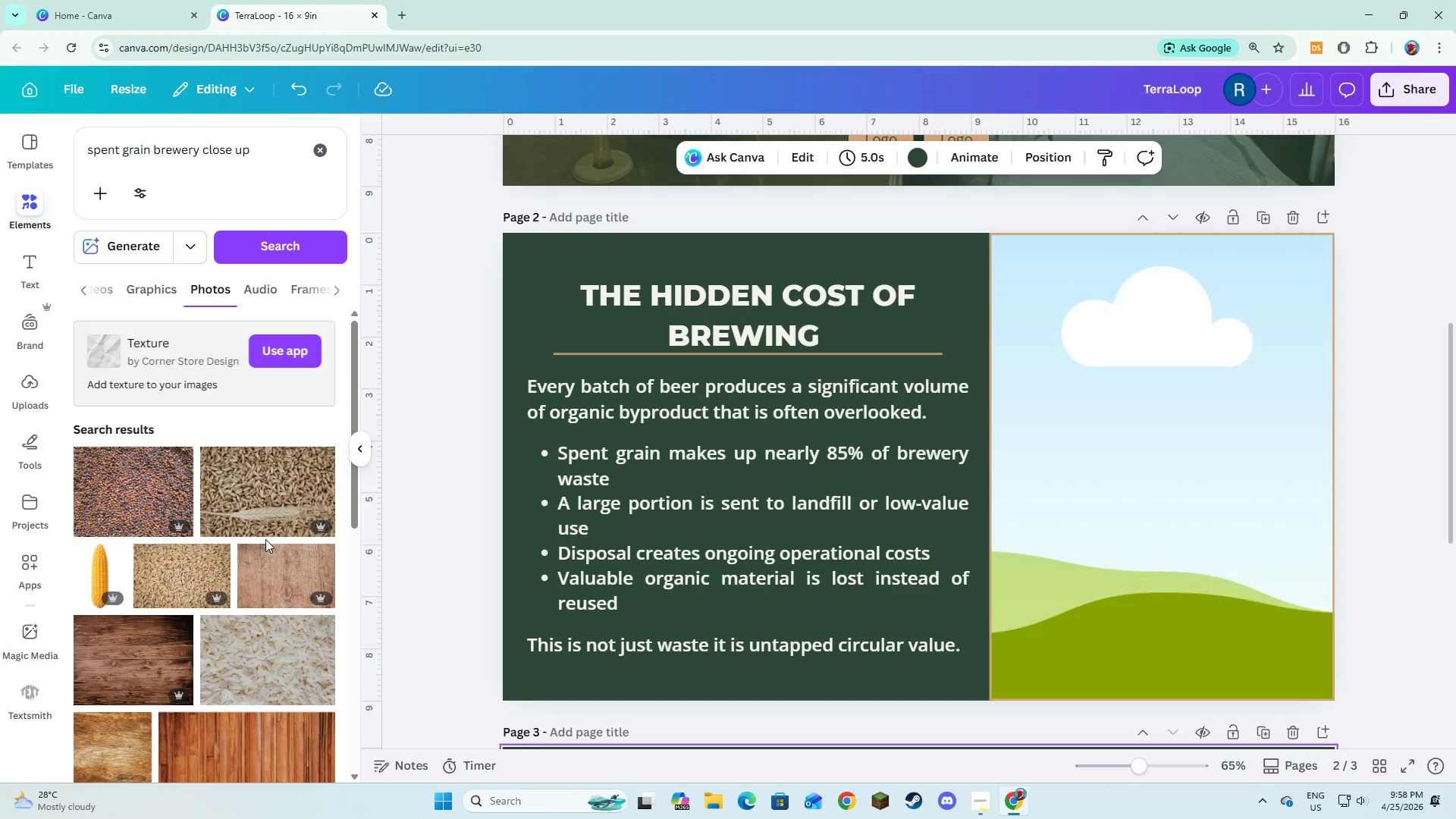 
left_click([151, 499])
 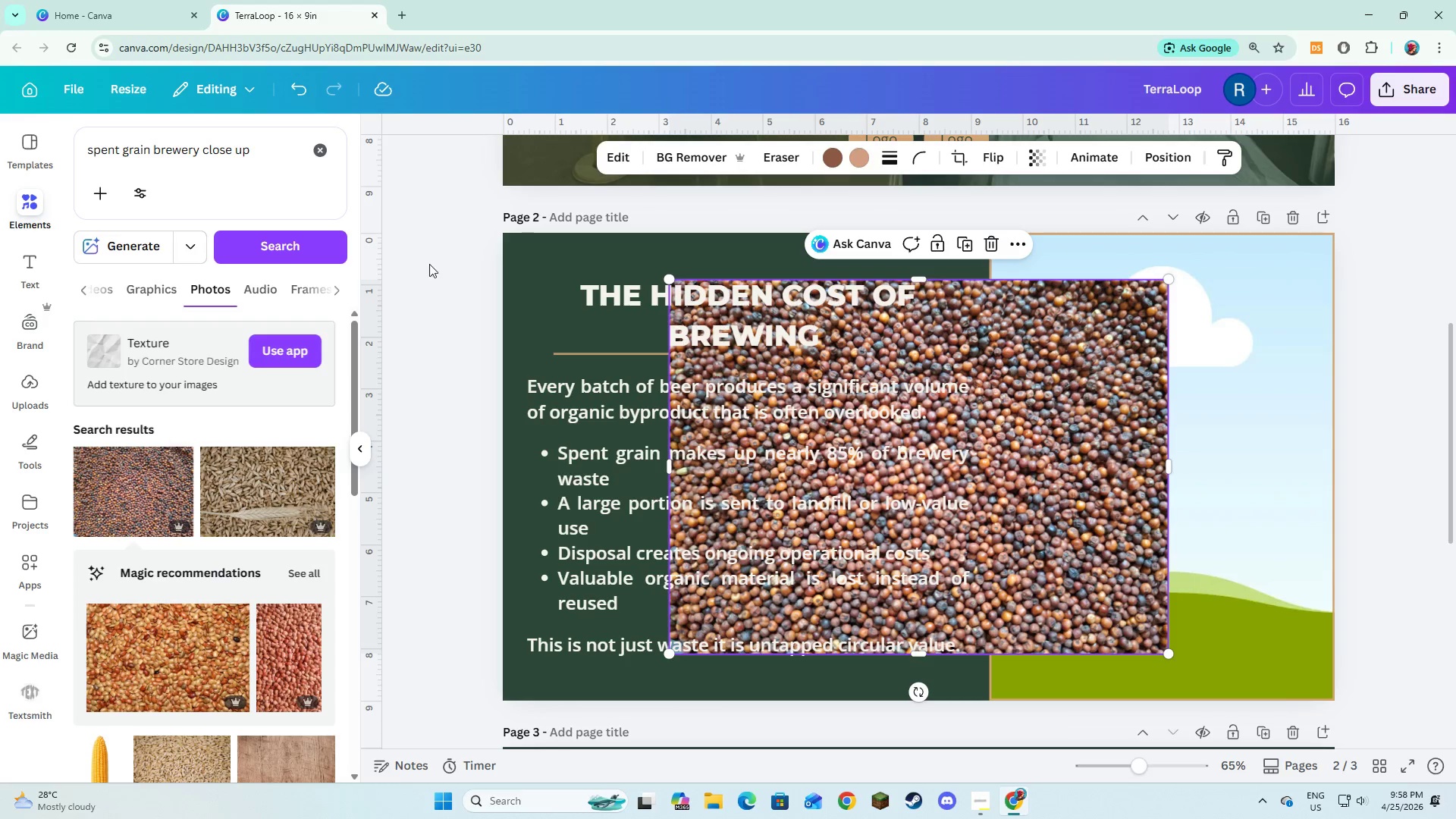 
wait(5.48)
 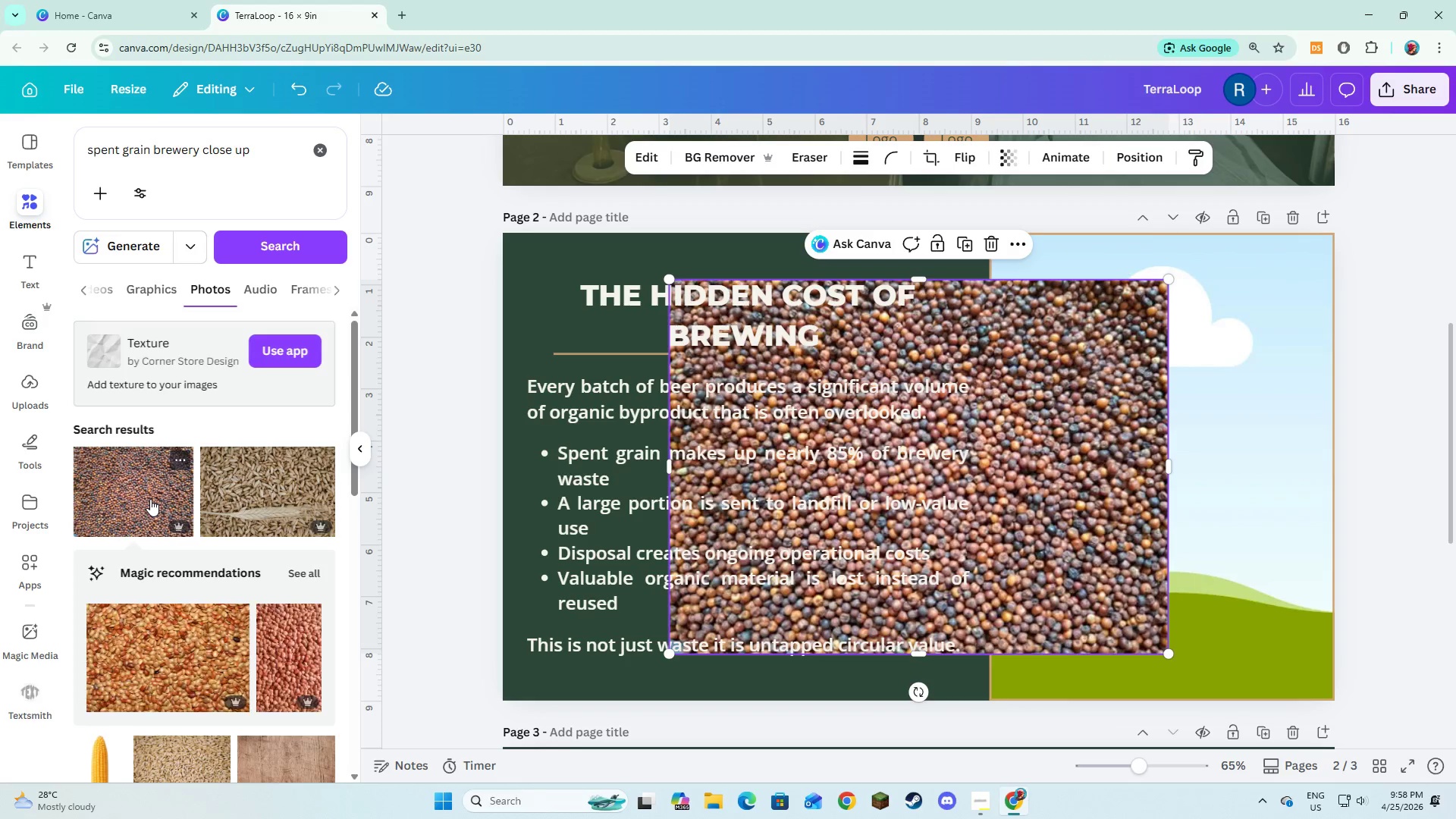 
left_click_drag(start_coordinate=[251, 148], to_coordinate=[86, 143])
 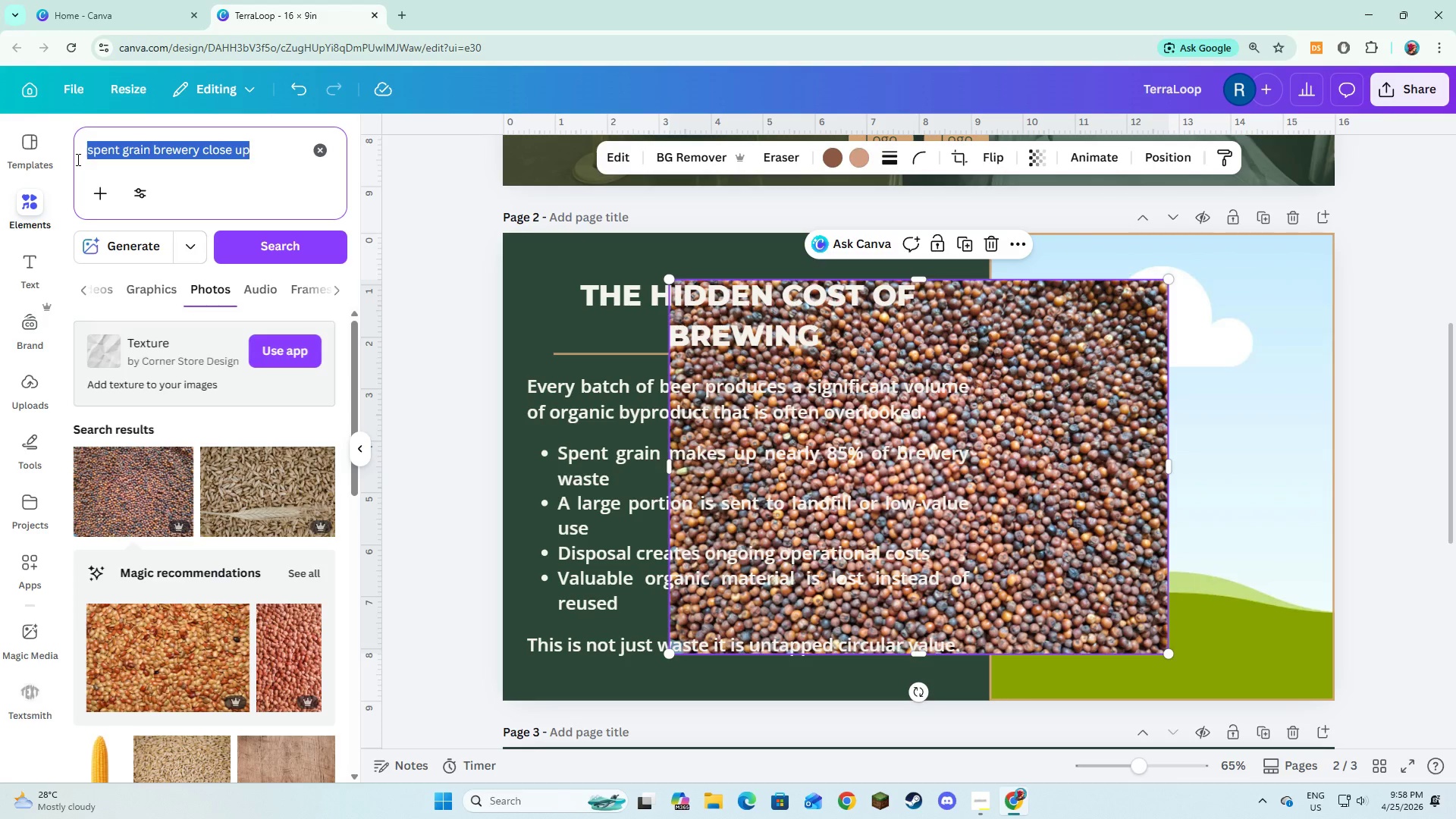 
key(Control+C)
 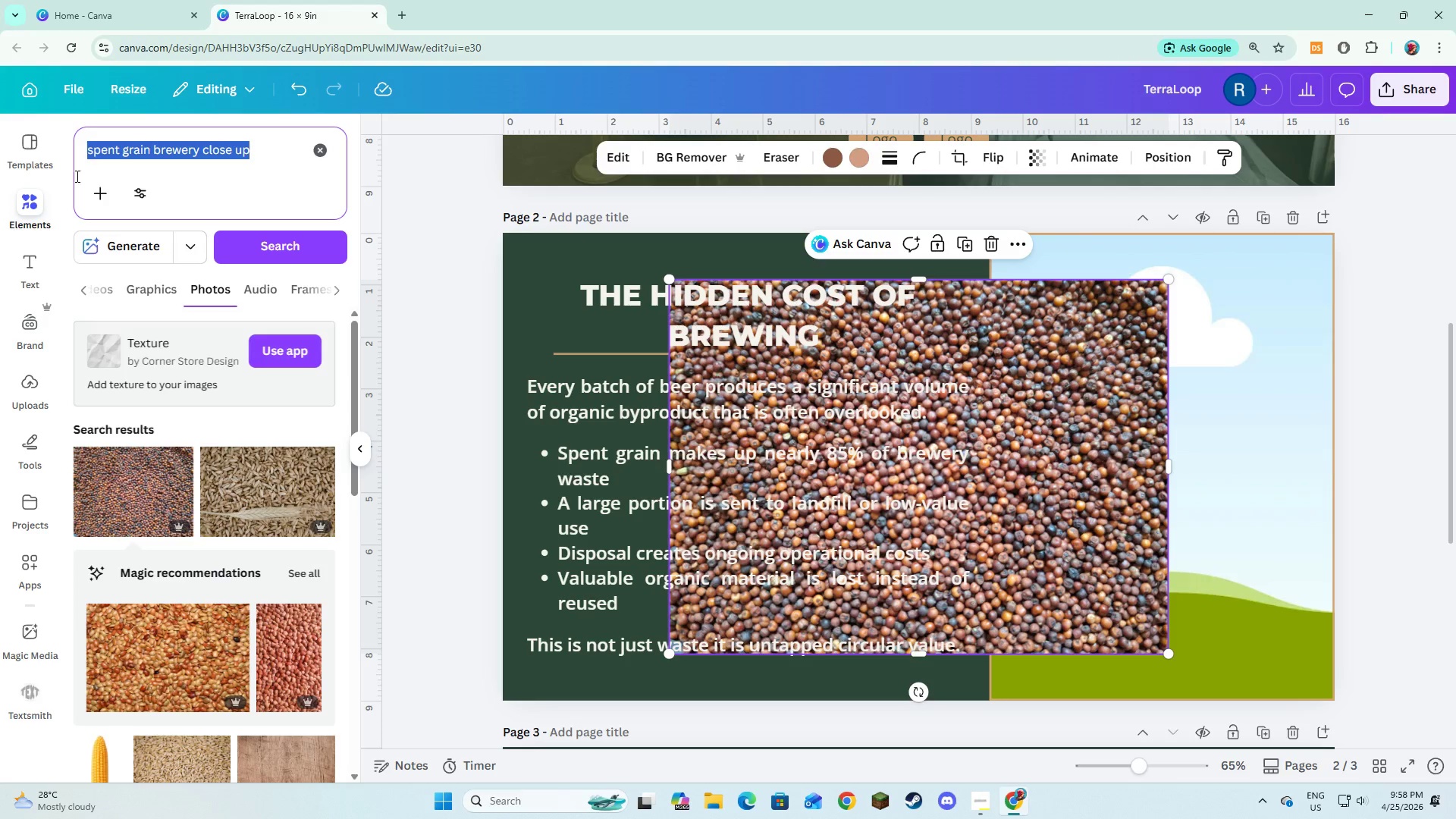 
key(Control+C)
 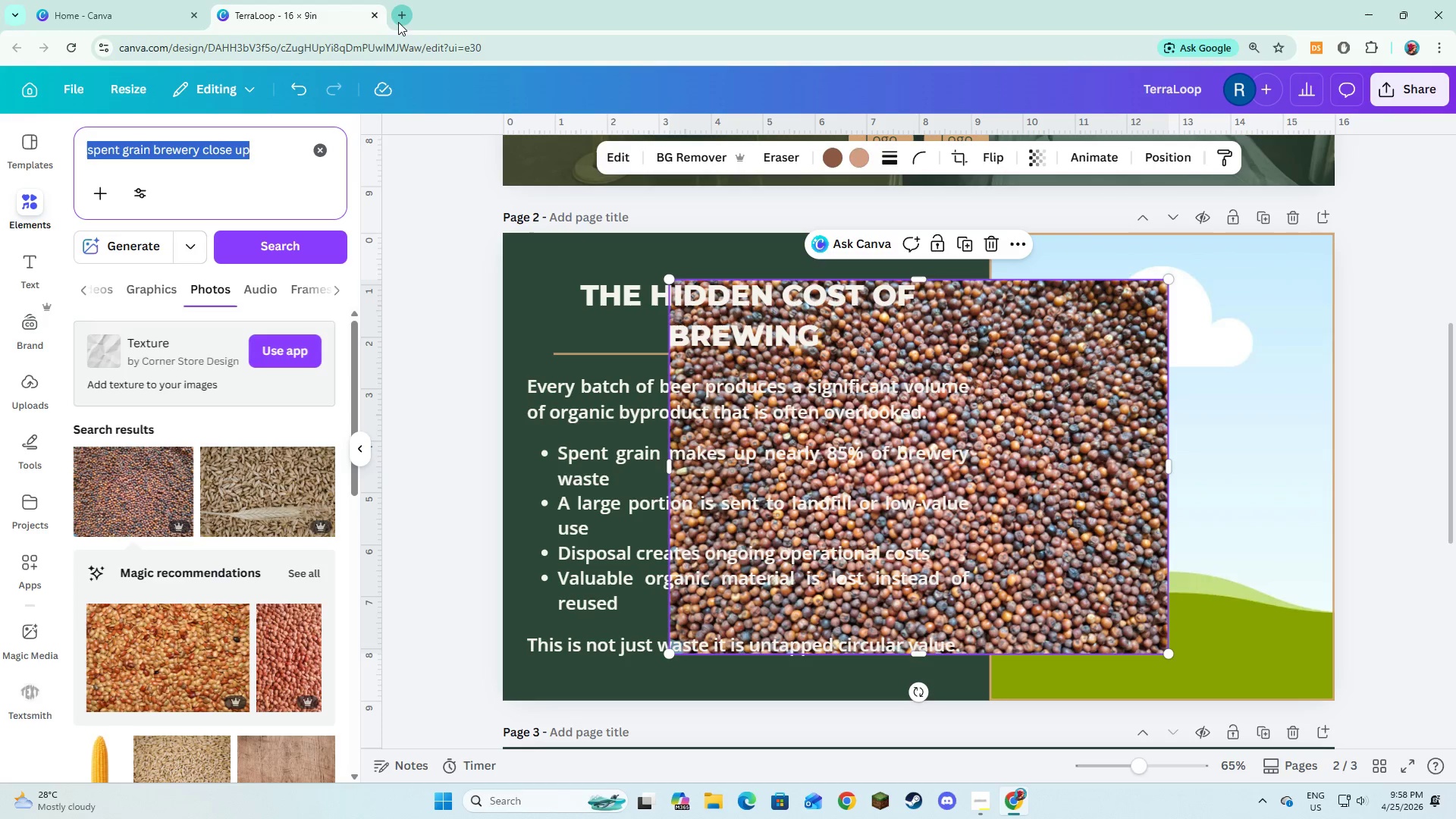 
left_click([398, 15])
 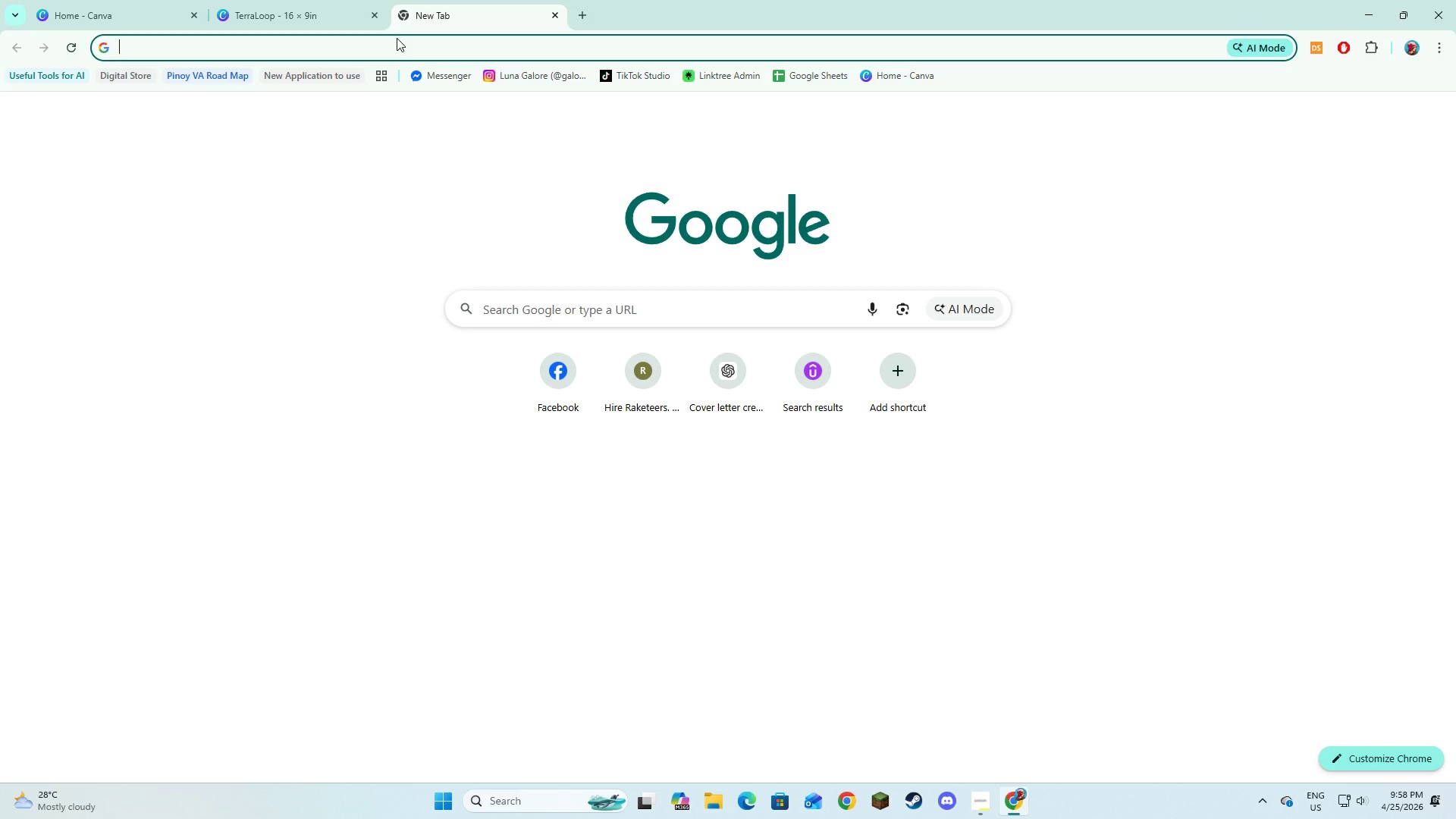 
left_click([397, 40])
 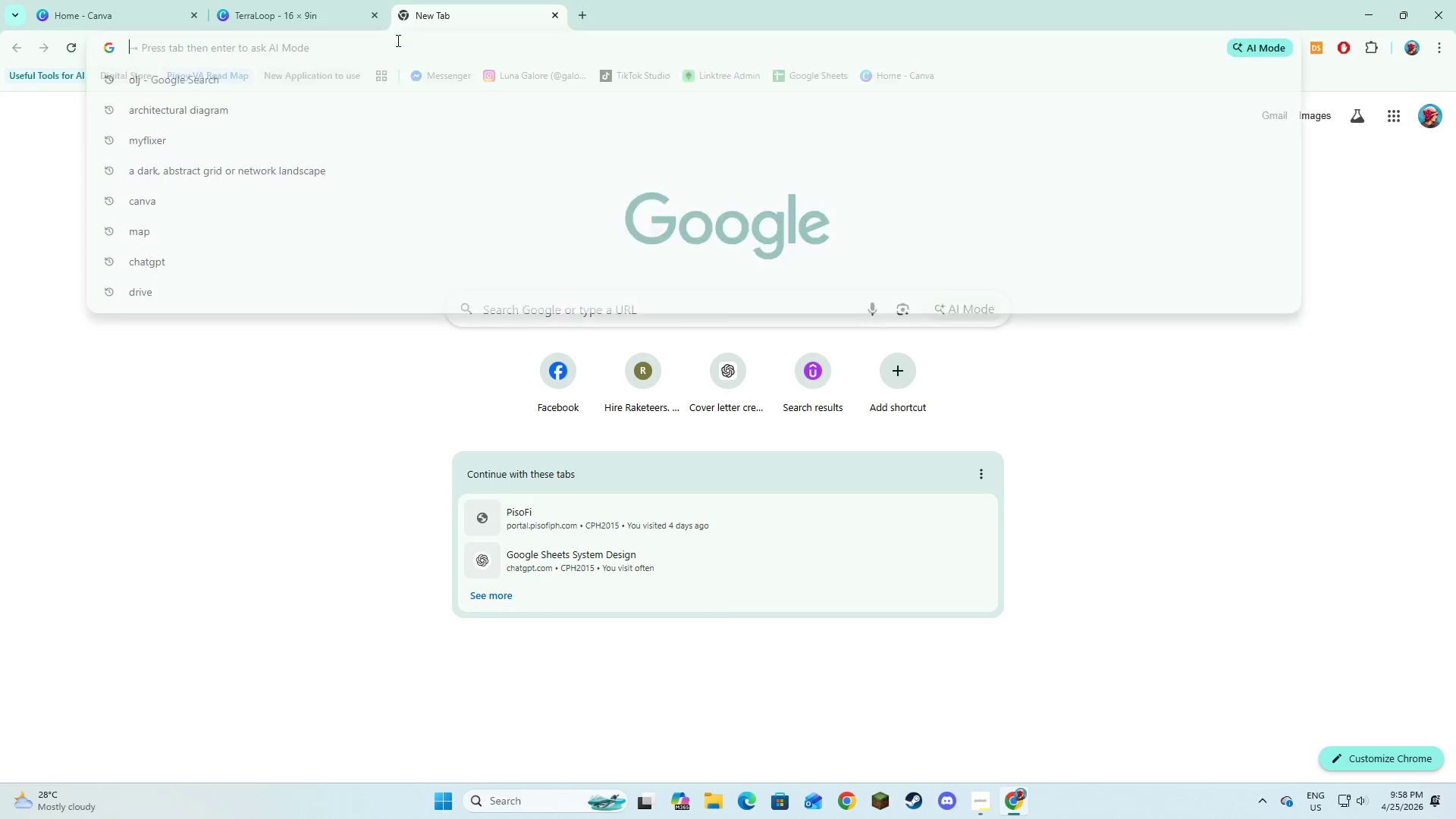 
key(Control+V)
 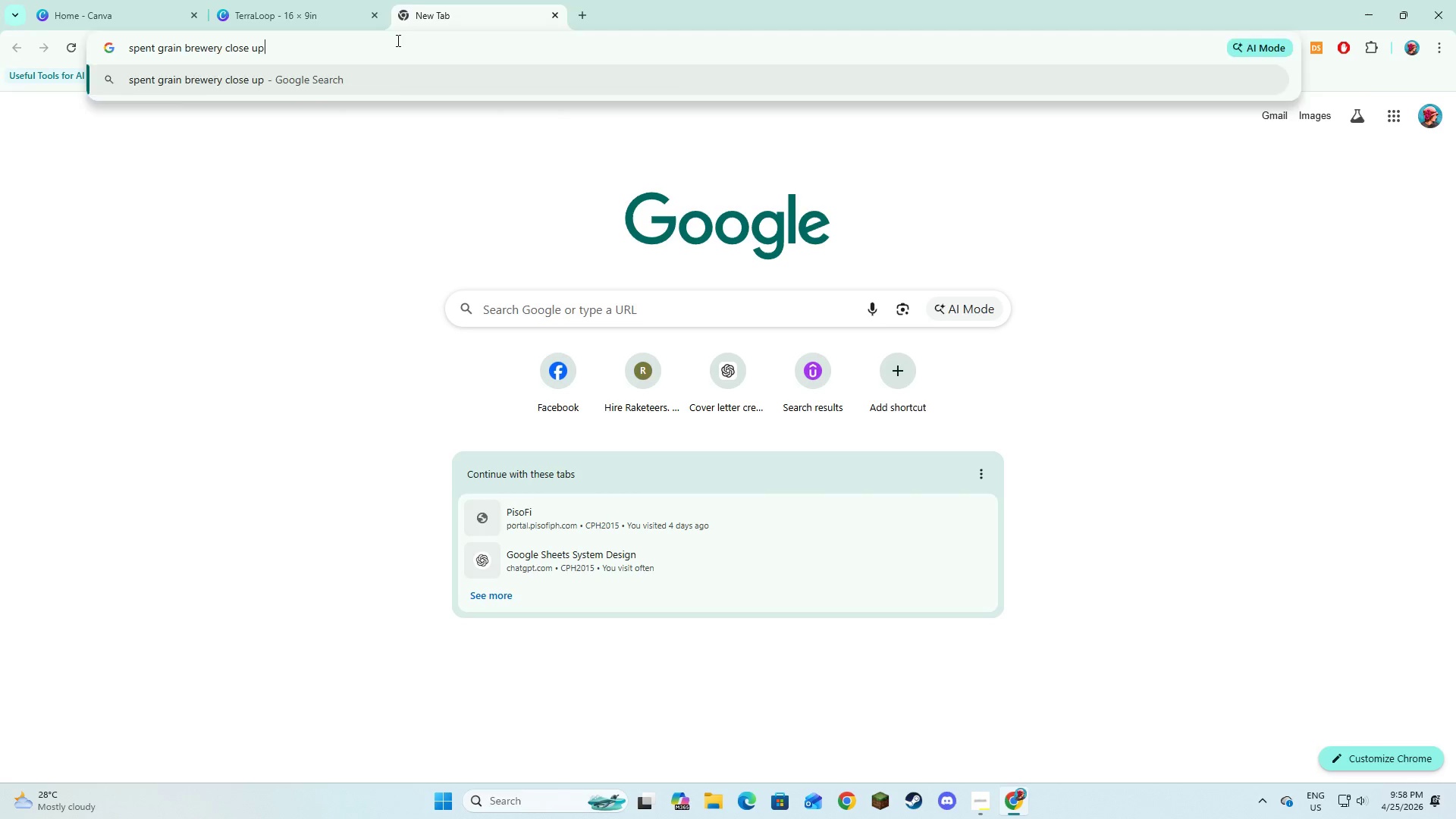 
key(NumpadEnter)
 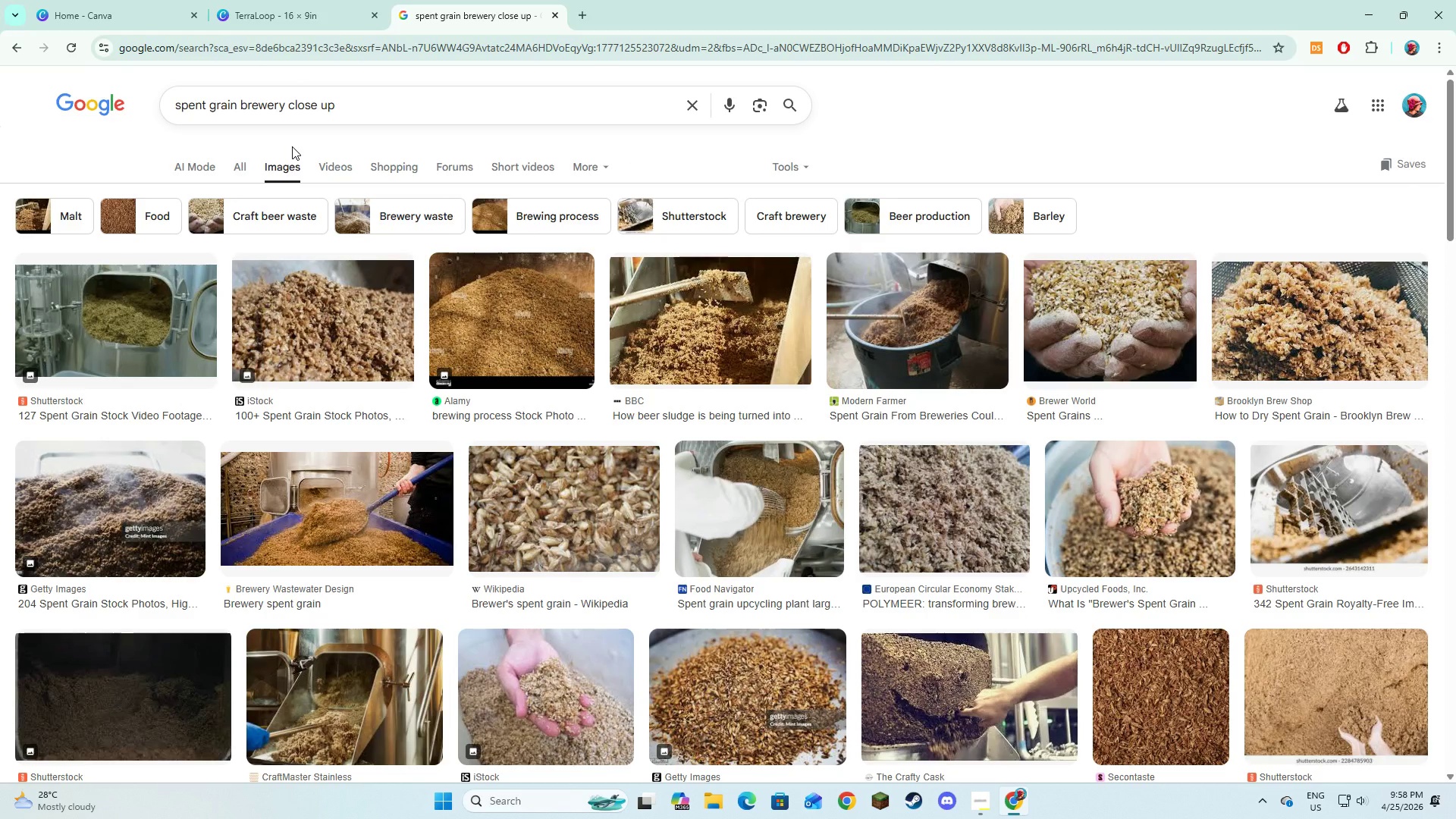 
wait(7.16)
 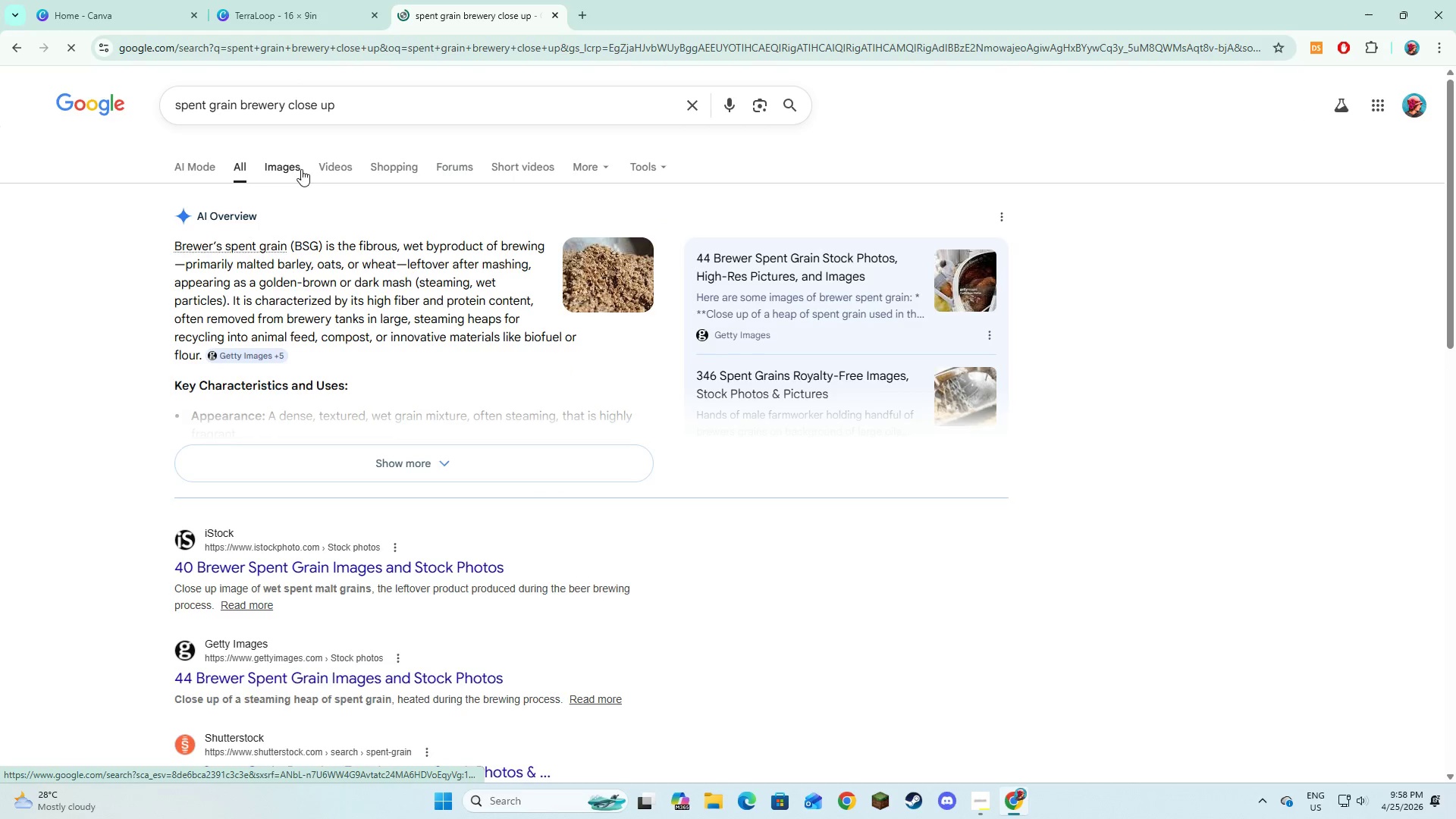 
left_click([315, 8])
 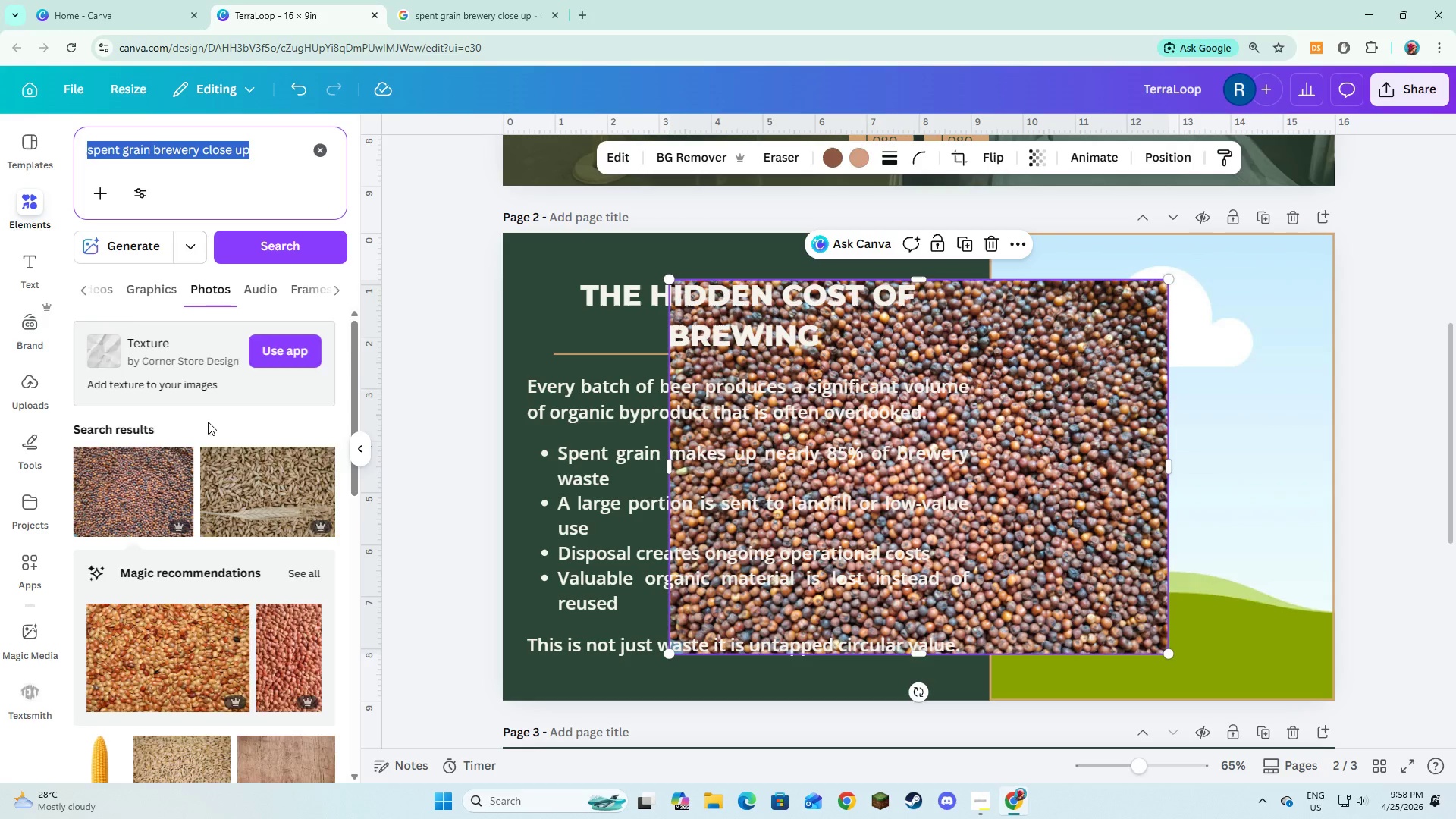 
scroll: coordinate [208, 422], scroll_direction: down, amount: 6.0
 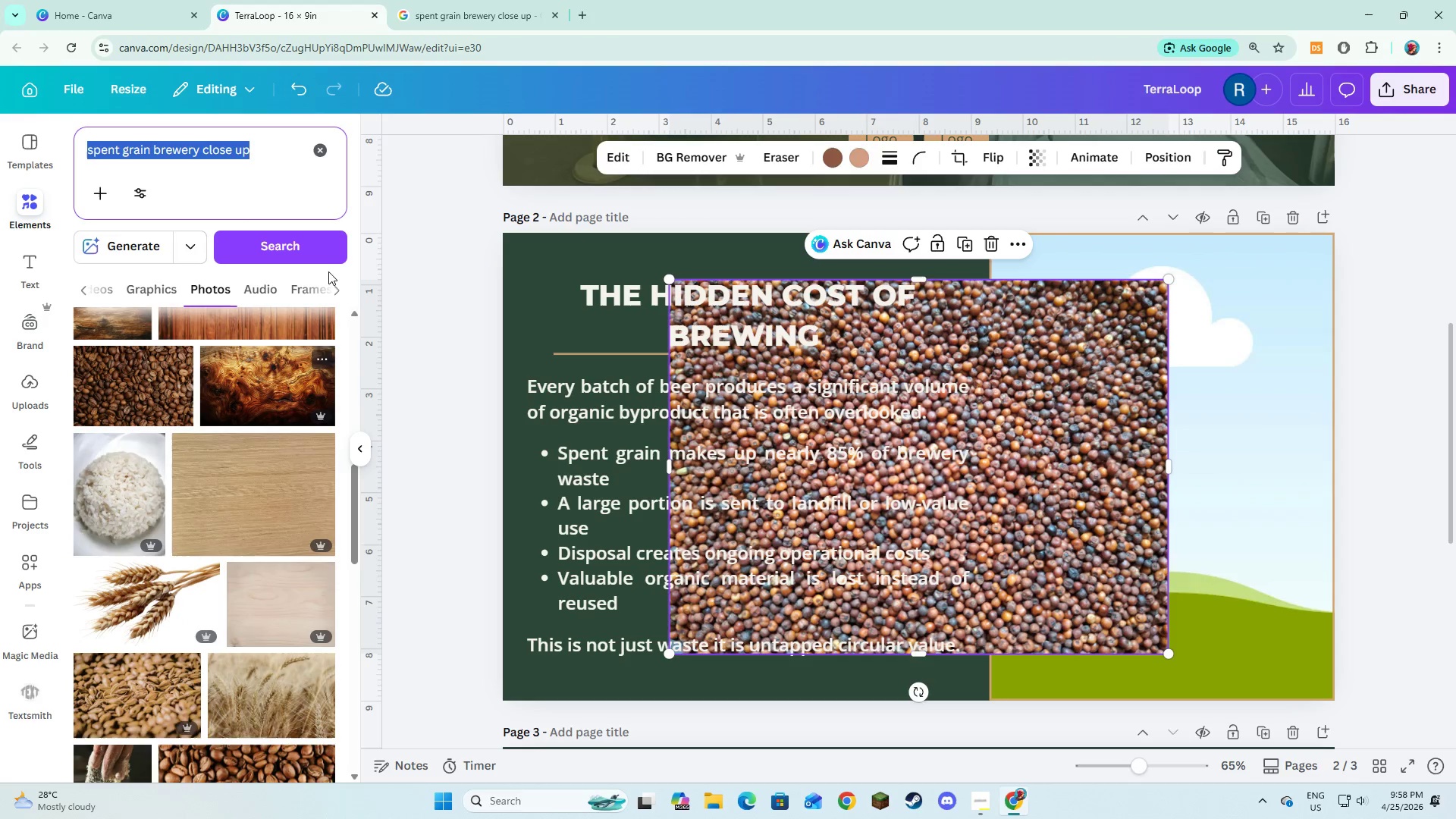 
left_click([507, 0])
 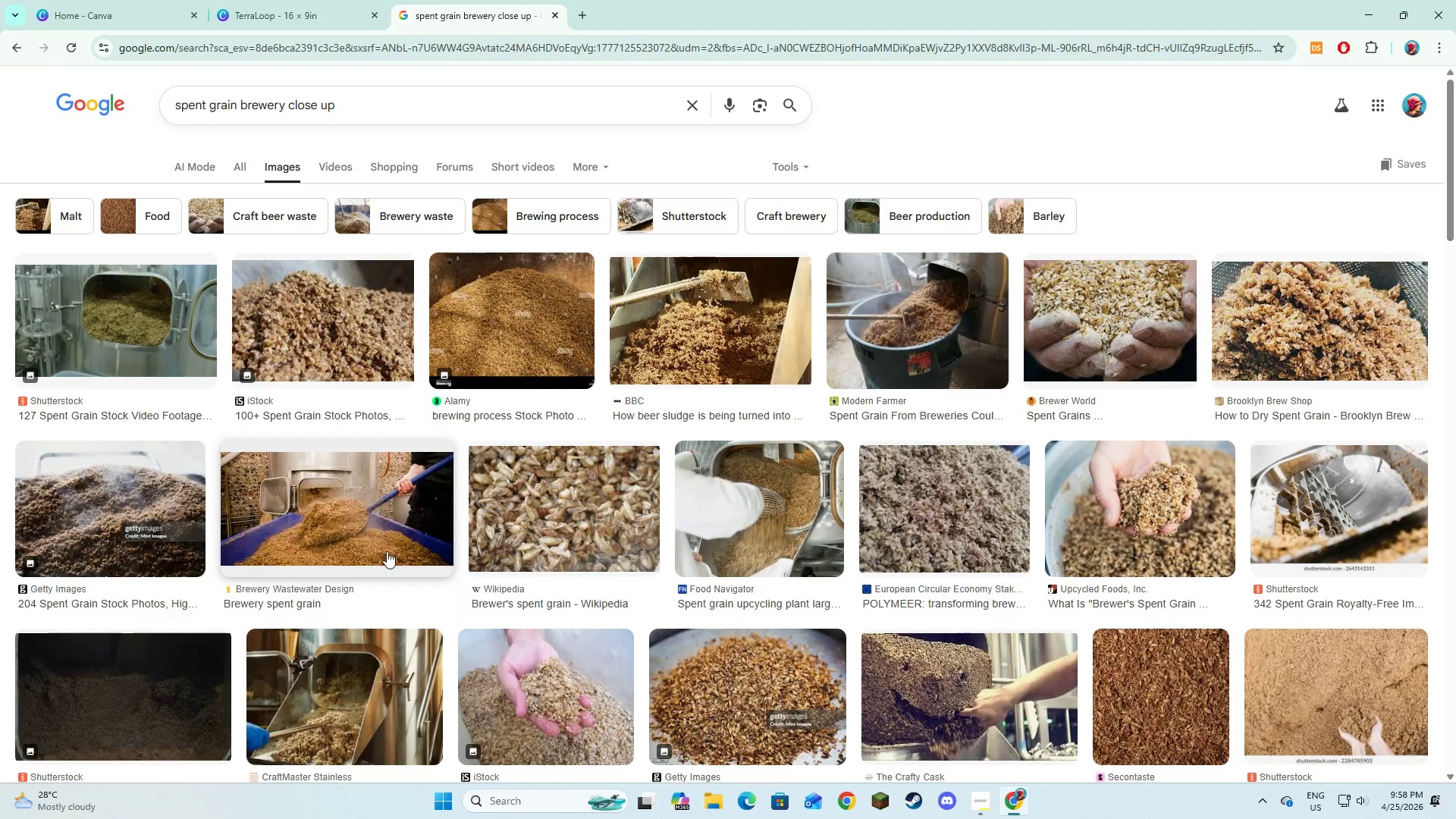 
scroll: coordinate [387, 551], scroll_direction: down, amount: 3.0
 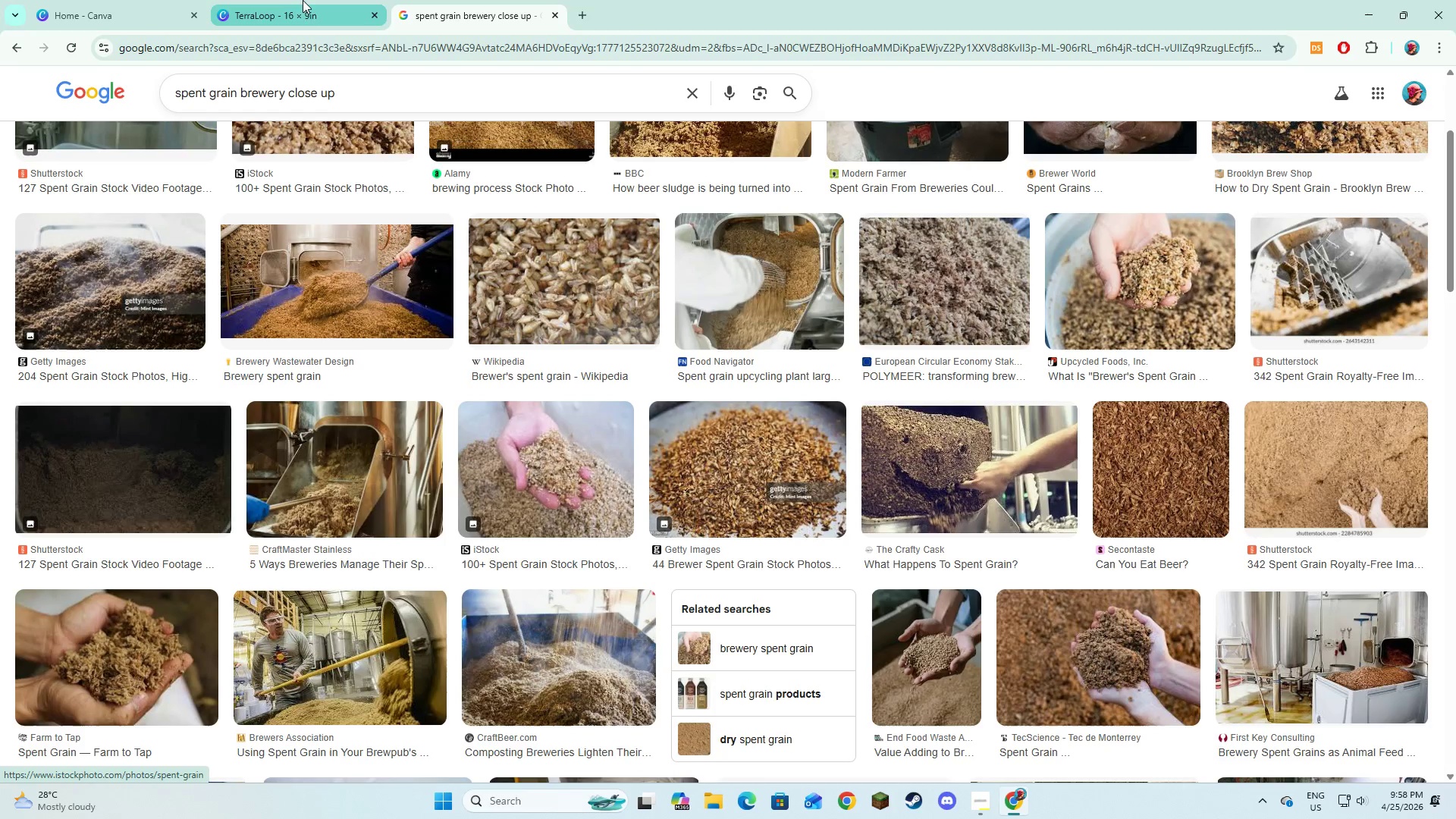 
left_click([307, 0])
 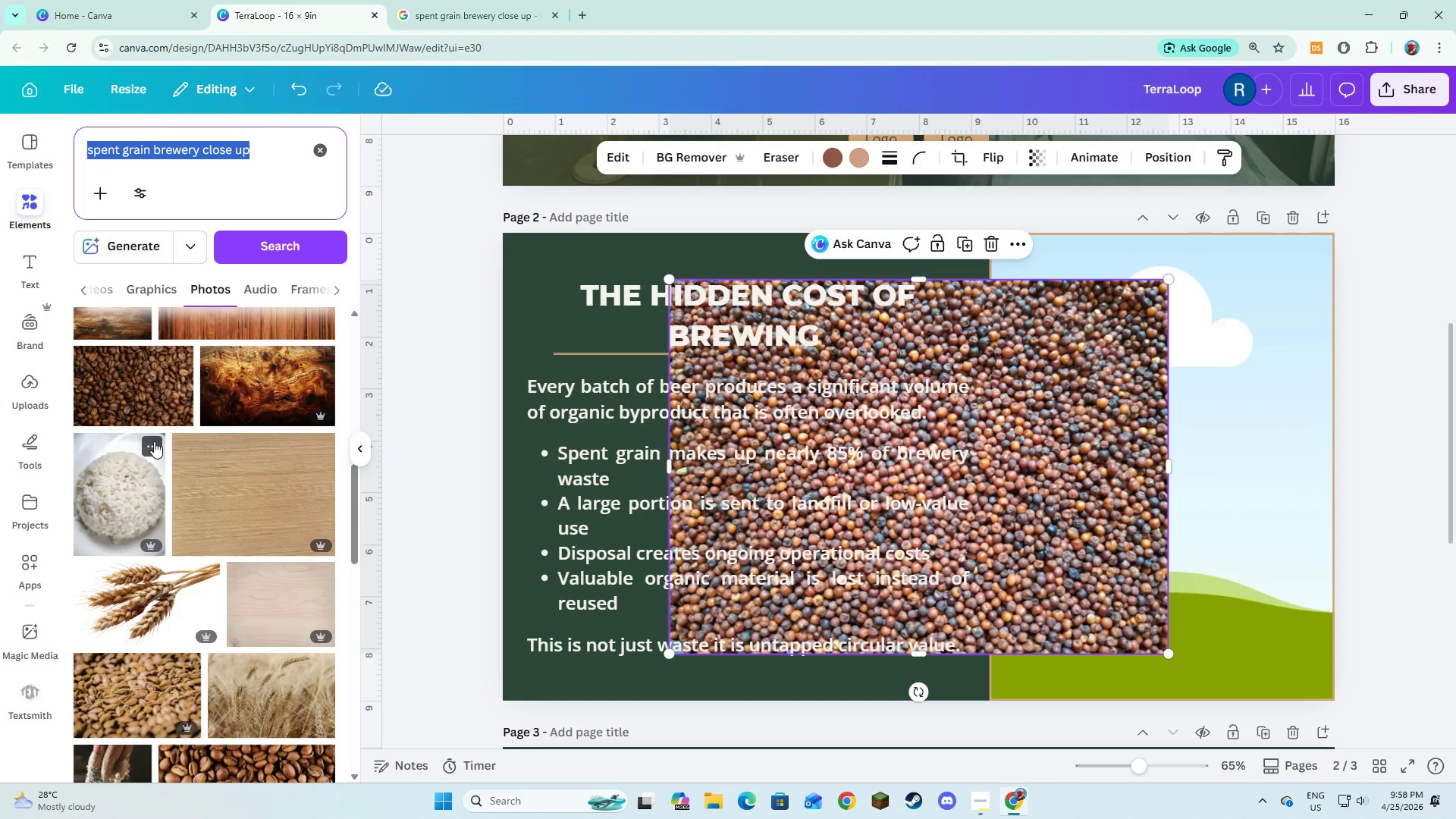 
scroll: coordinate [154, 441], scroll_direction: down, amount: 5.0
 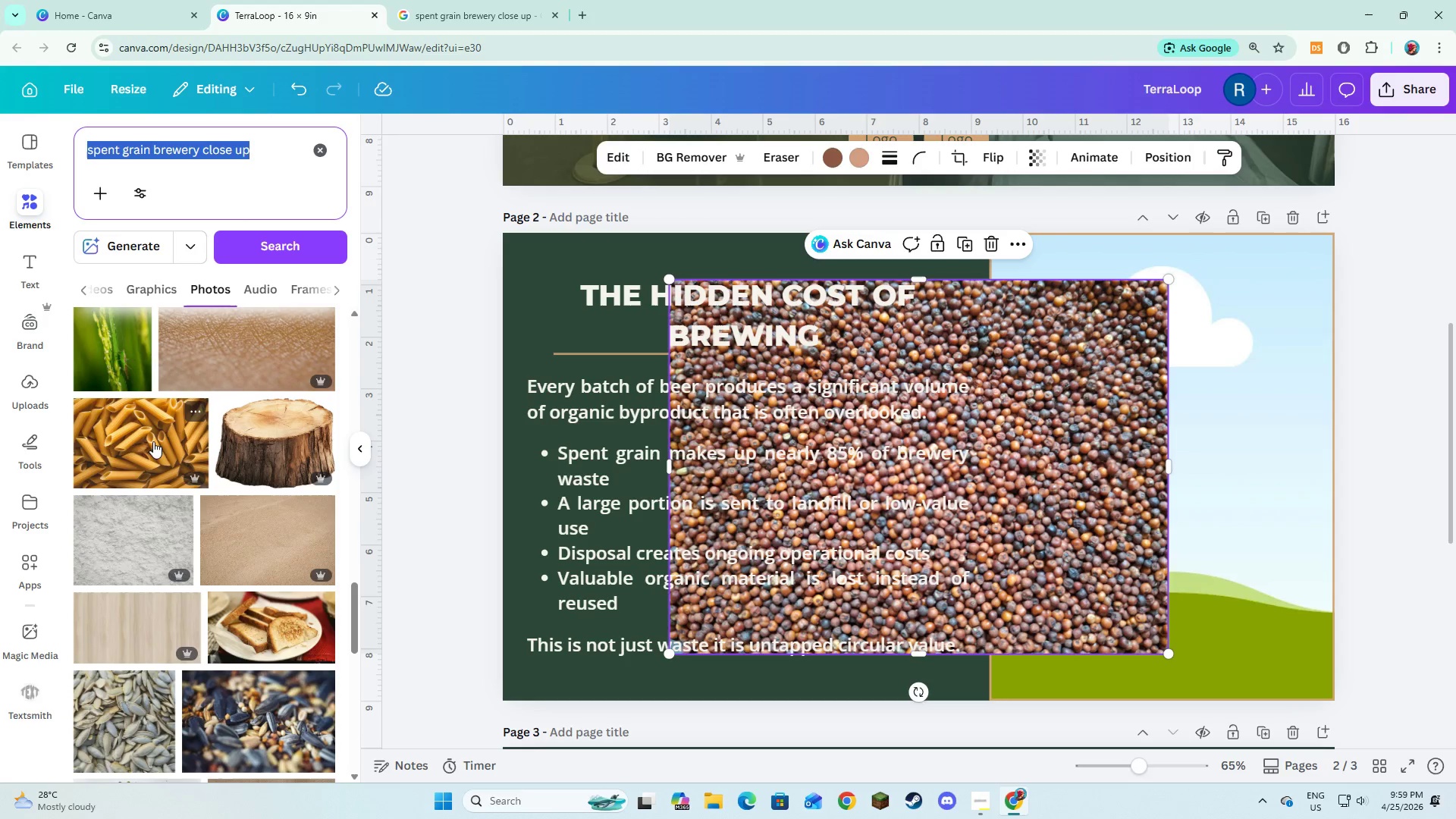 
left_click([406, 0])
 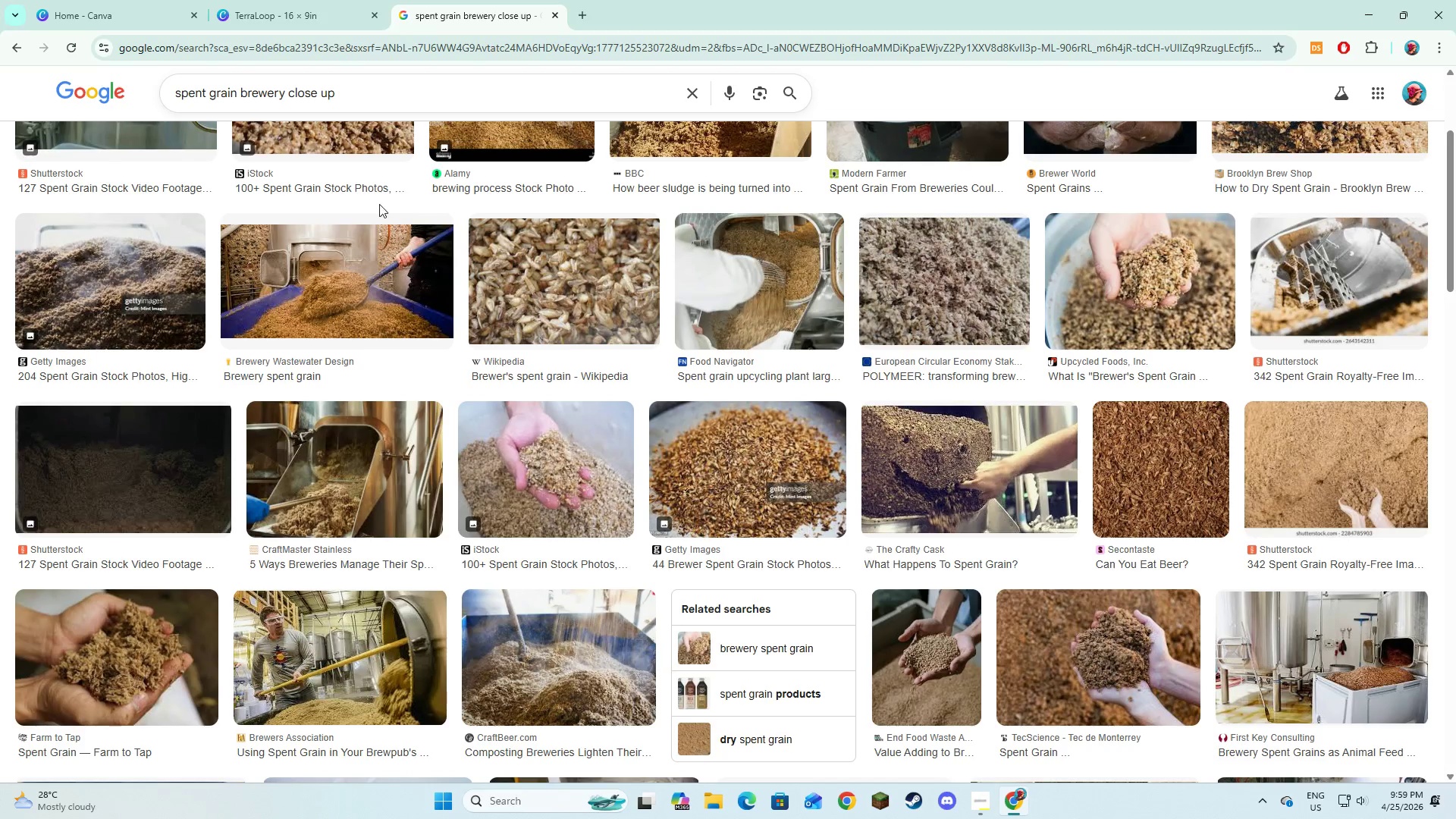 
left_click([290, 0])
 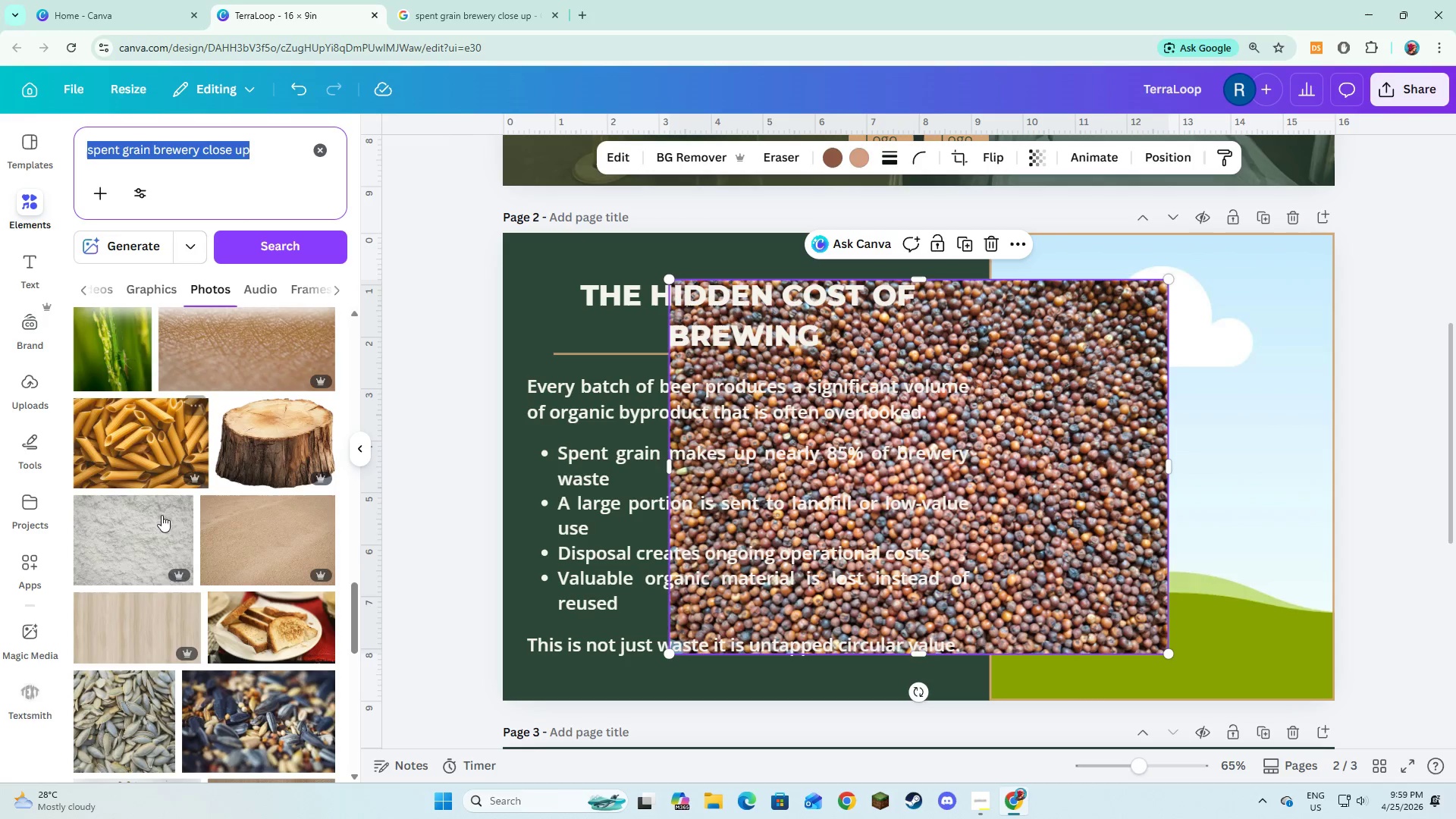 
scroll: coordinate [162, 523], scroll_direction: down, amount: 2.0
 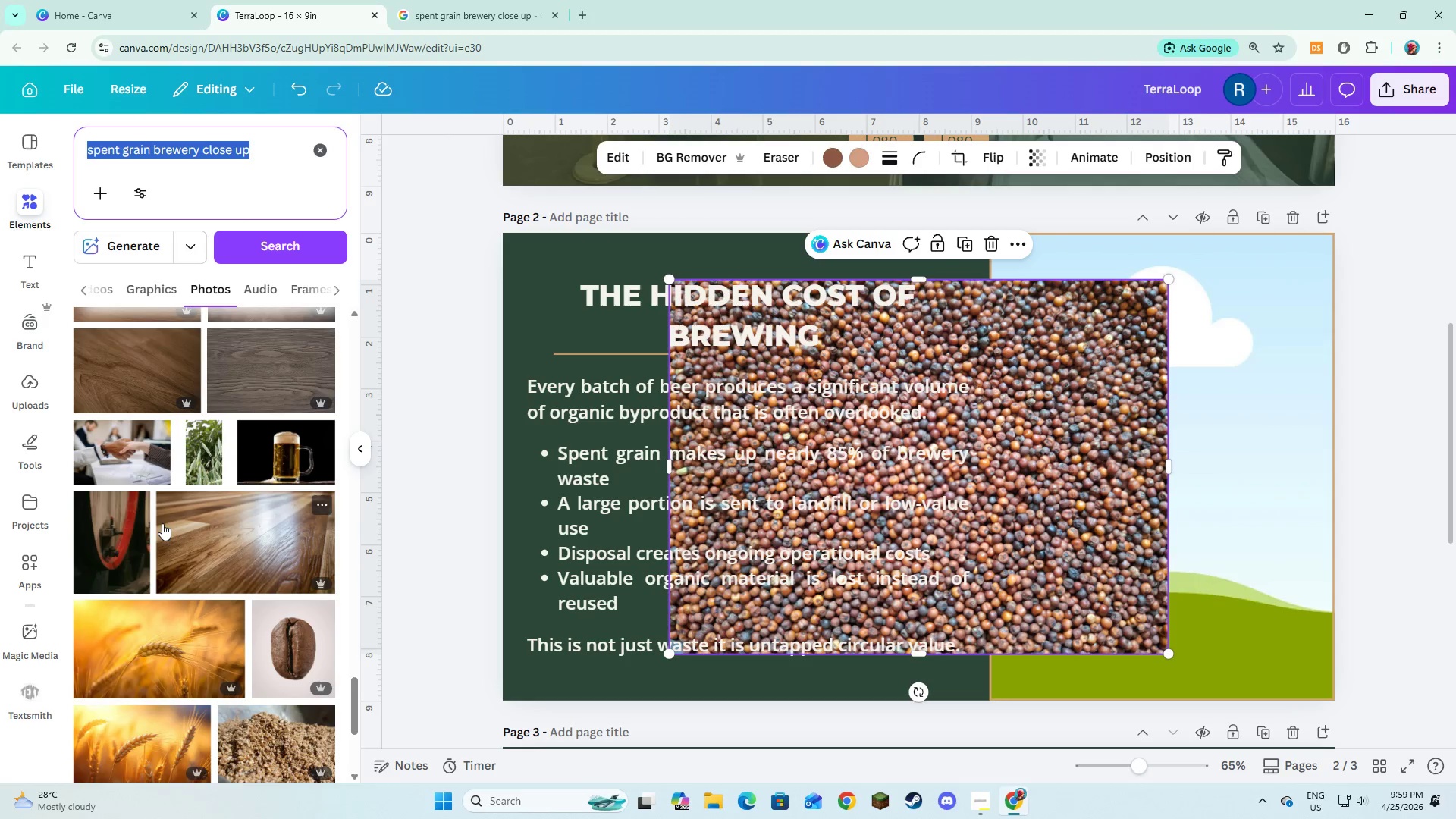 
left_click([275, 536])
 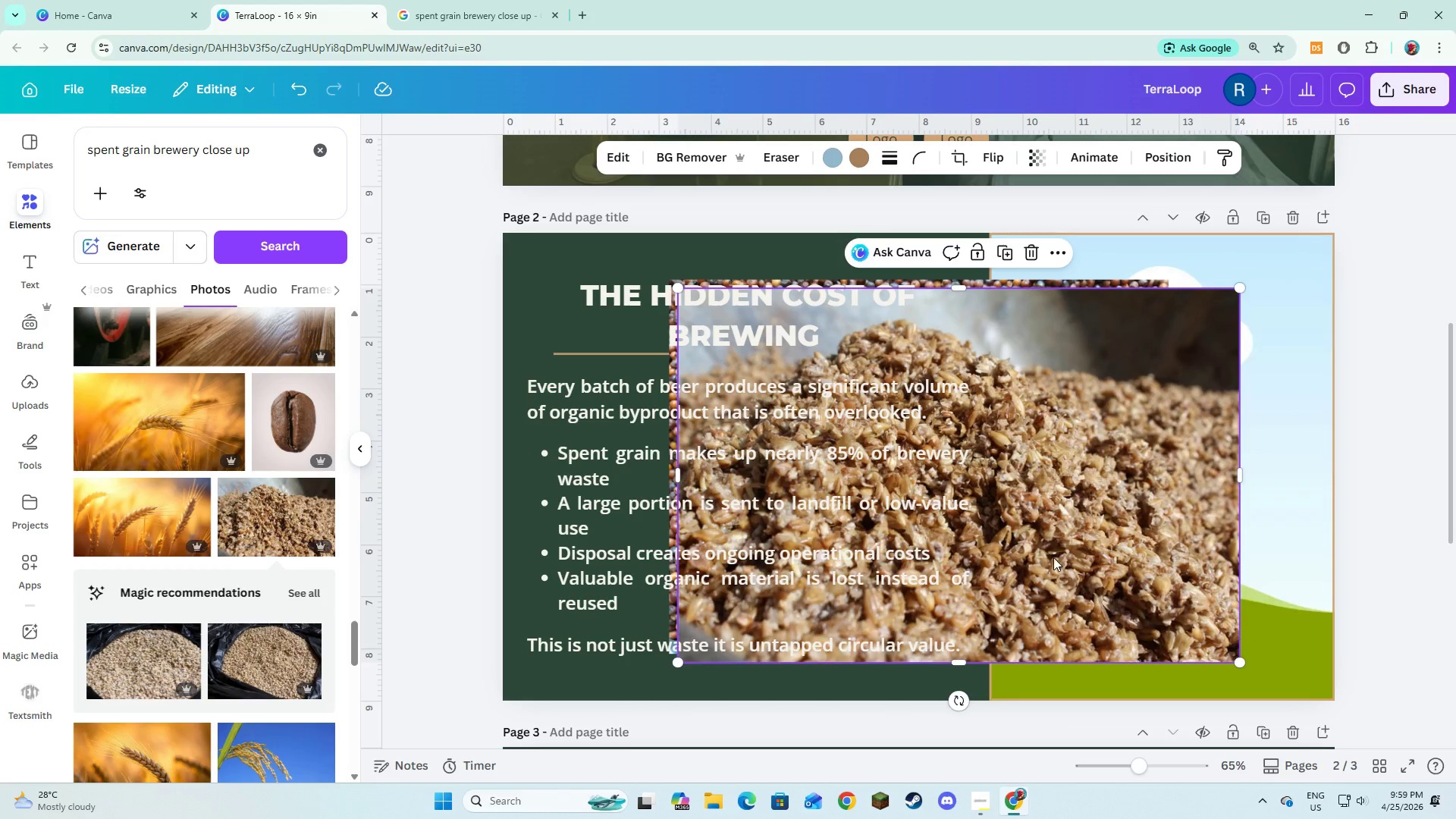 
left_click_drag(start_coordinate=[1089, 521], to_coordinate=[1188, 540])
 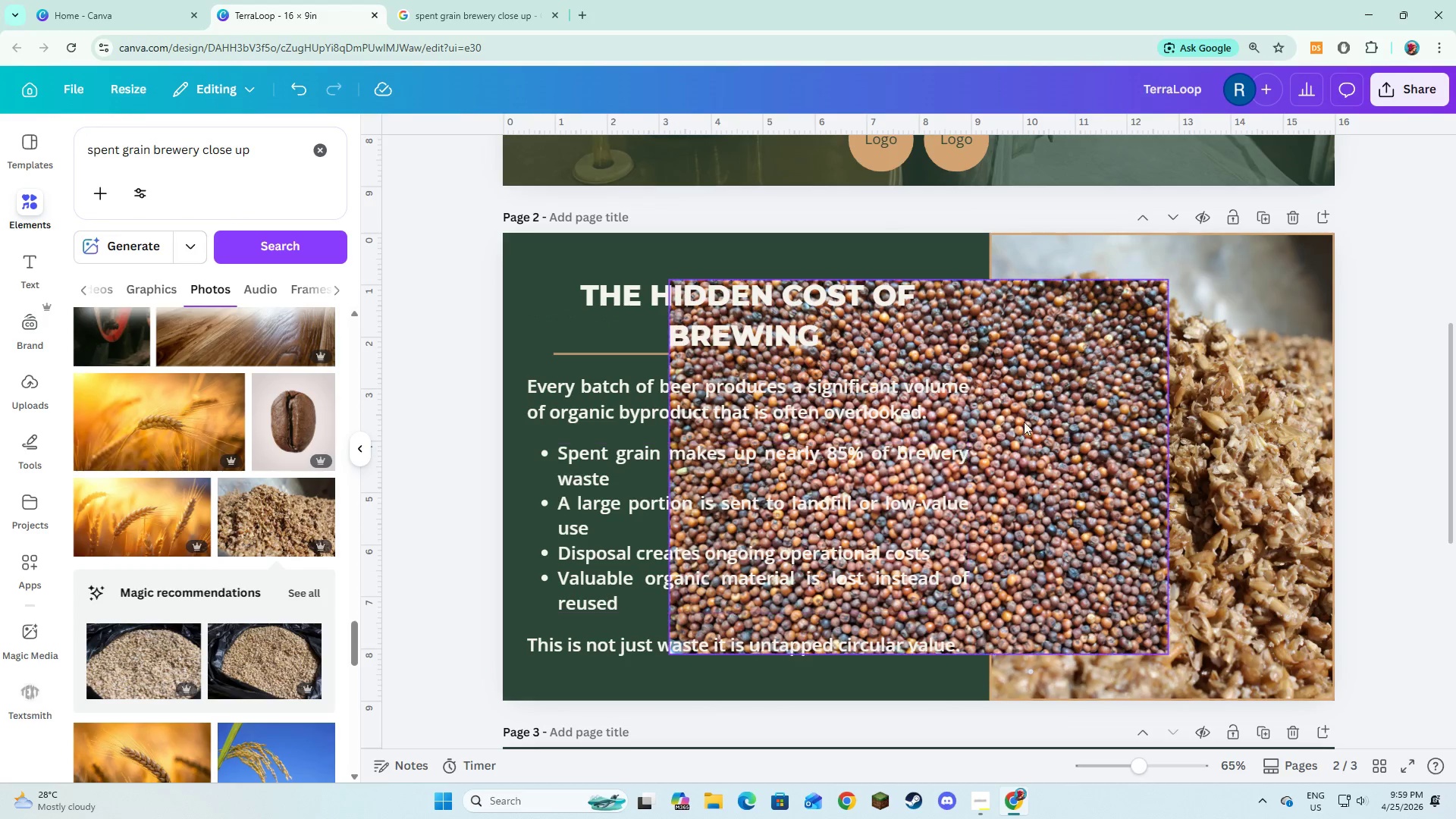 
left_click([1036, 418])
 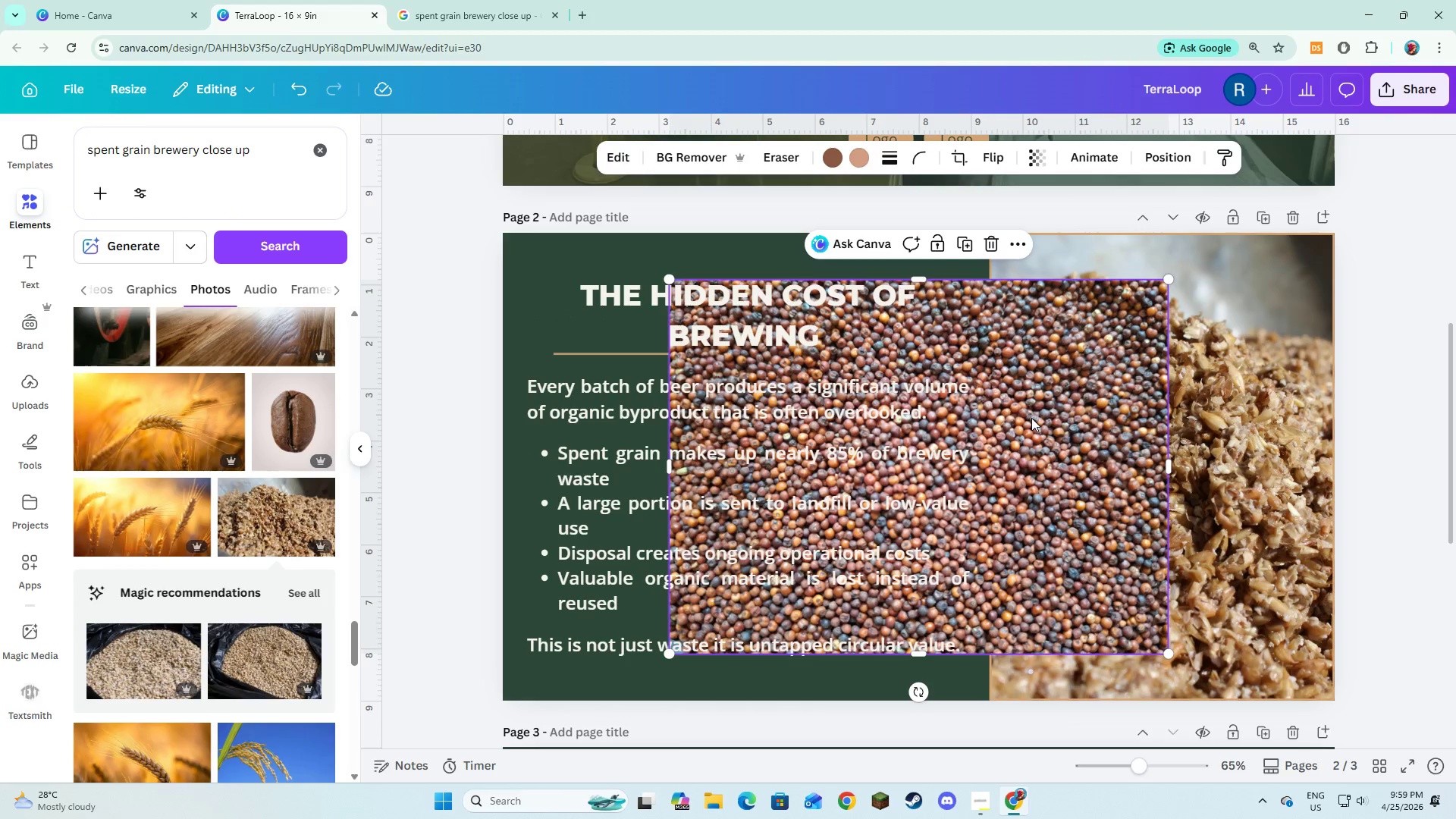 
key(Backspace)
 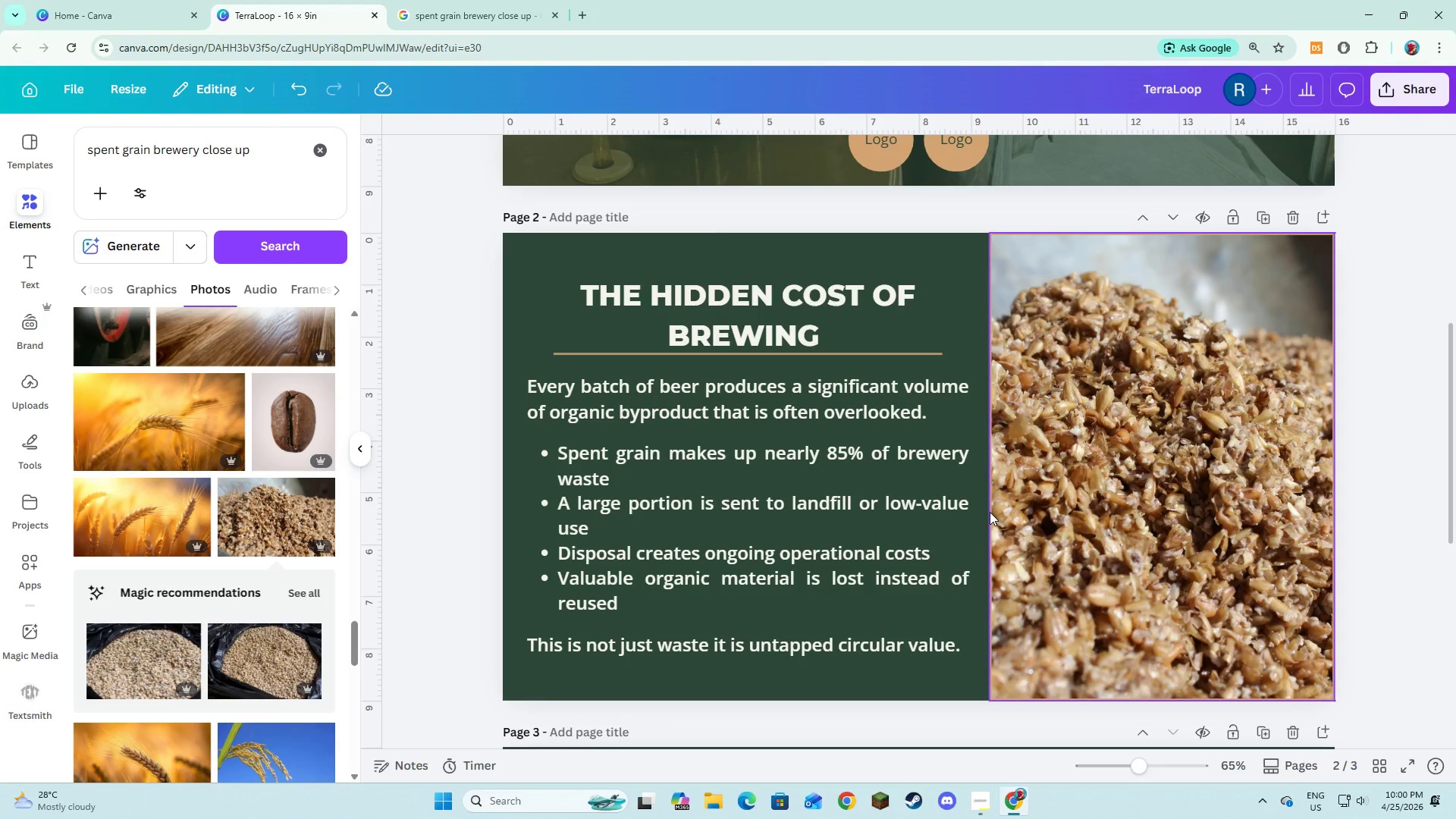 
wait(66.23)
 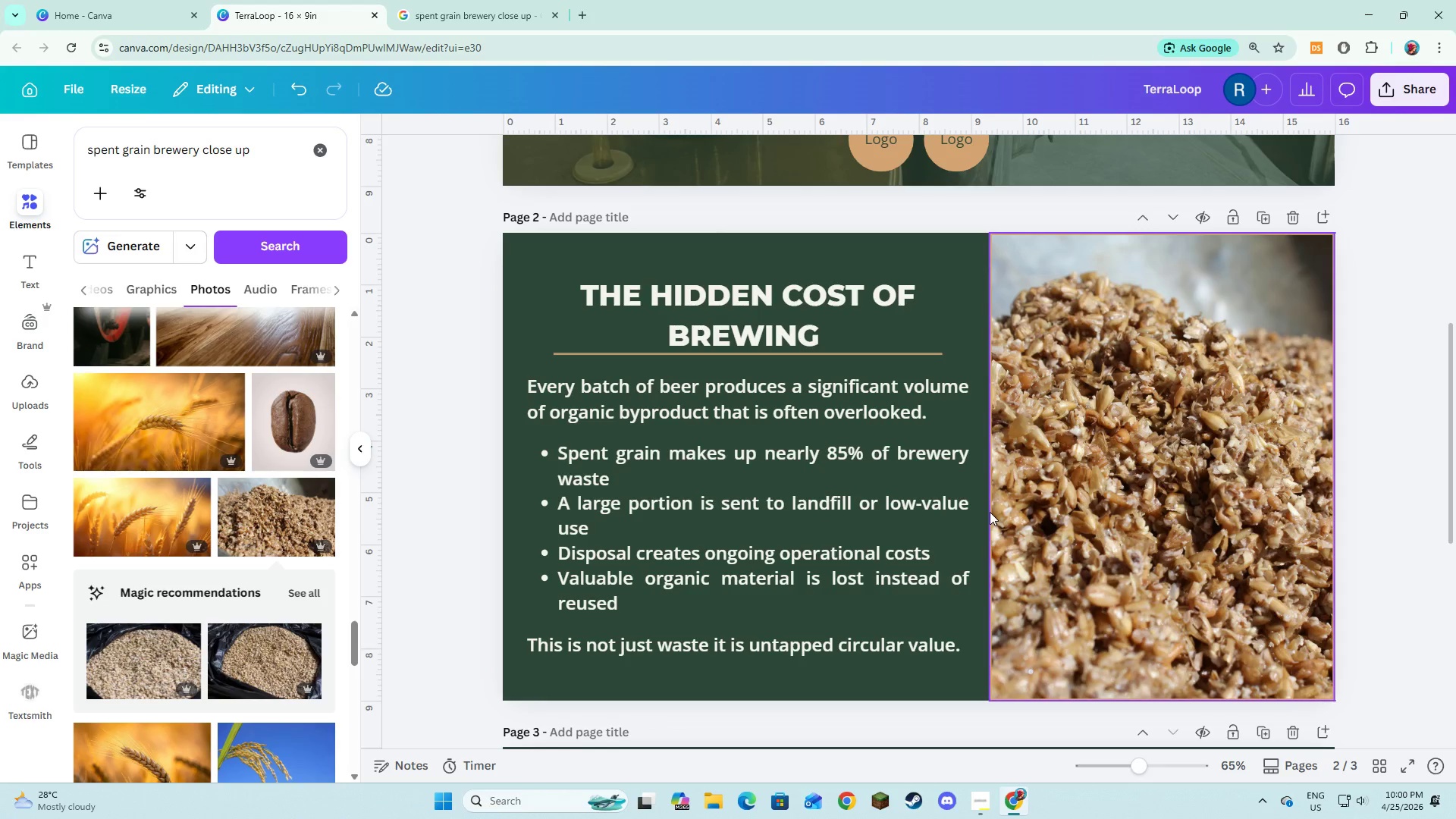 
scroll: coordinate [801, 548], scroll_direction: down, amount: 4.0
 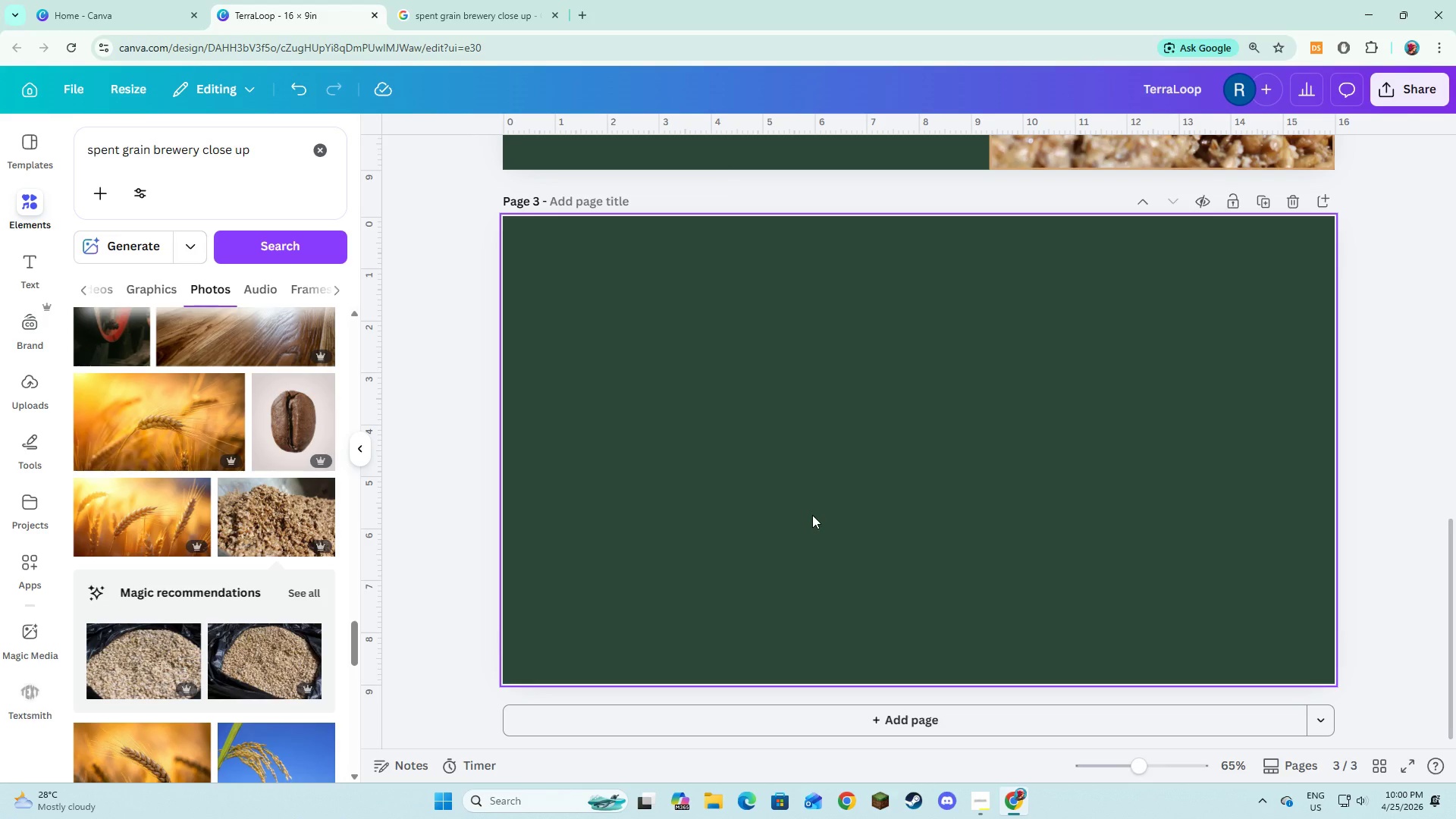 
wait(23.39)
 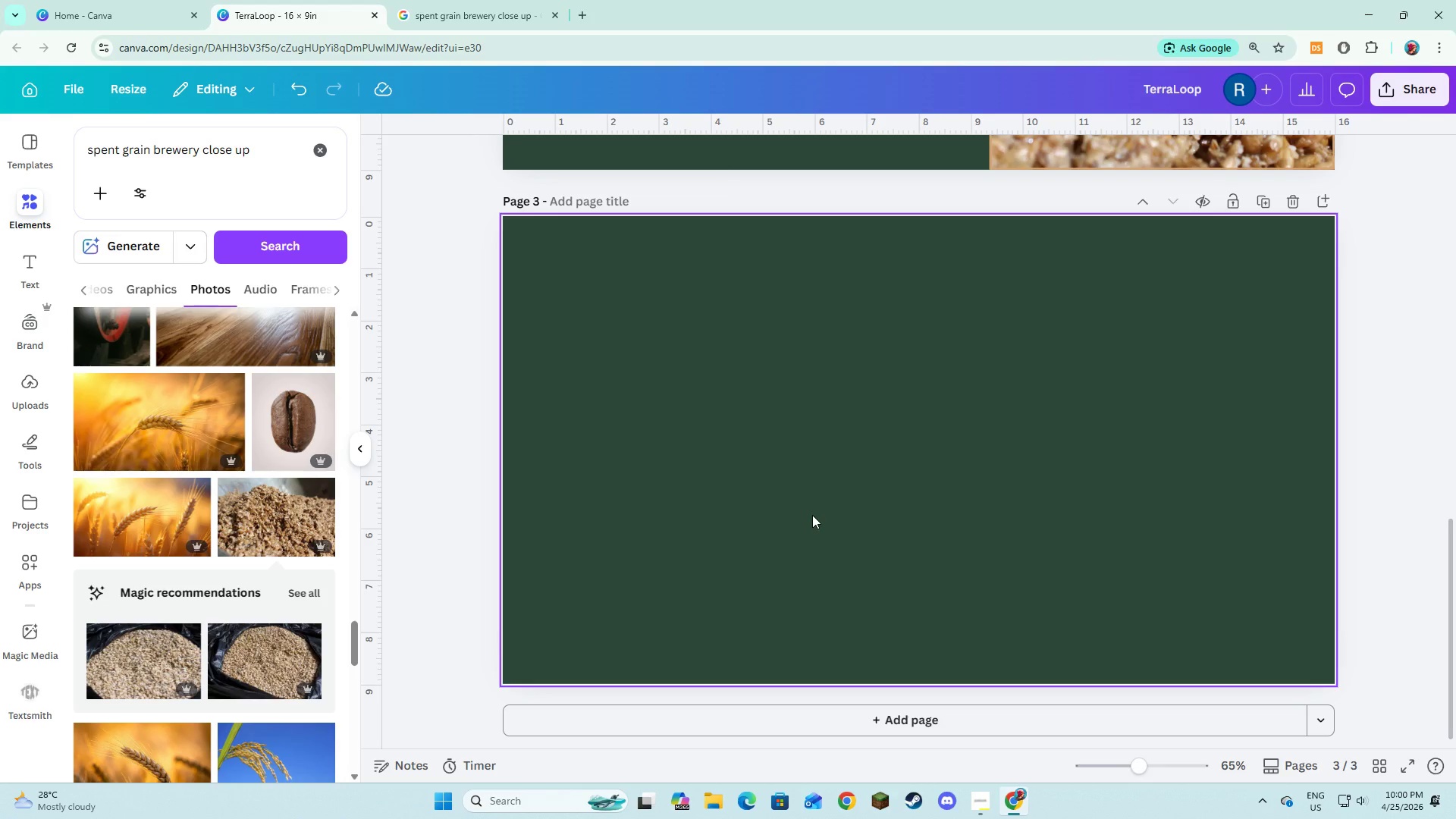 
left_click([695, 524])
 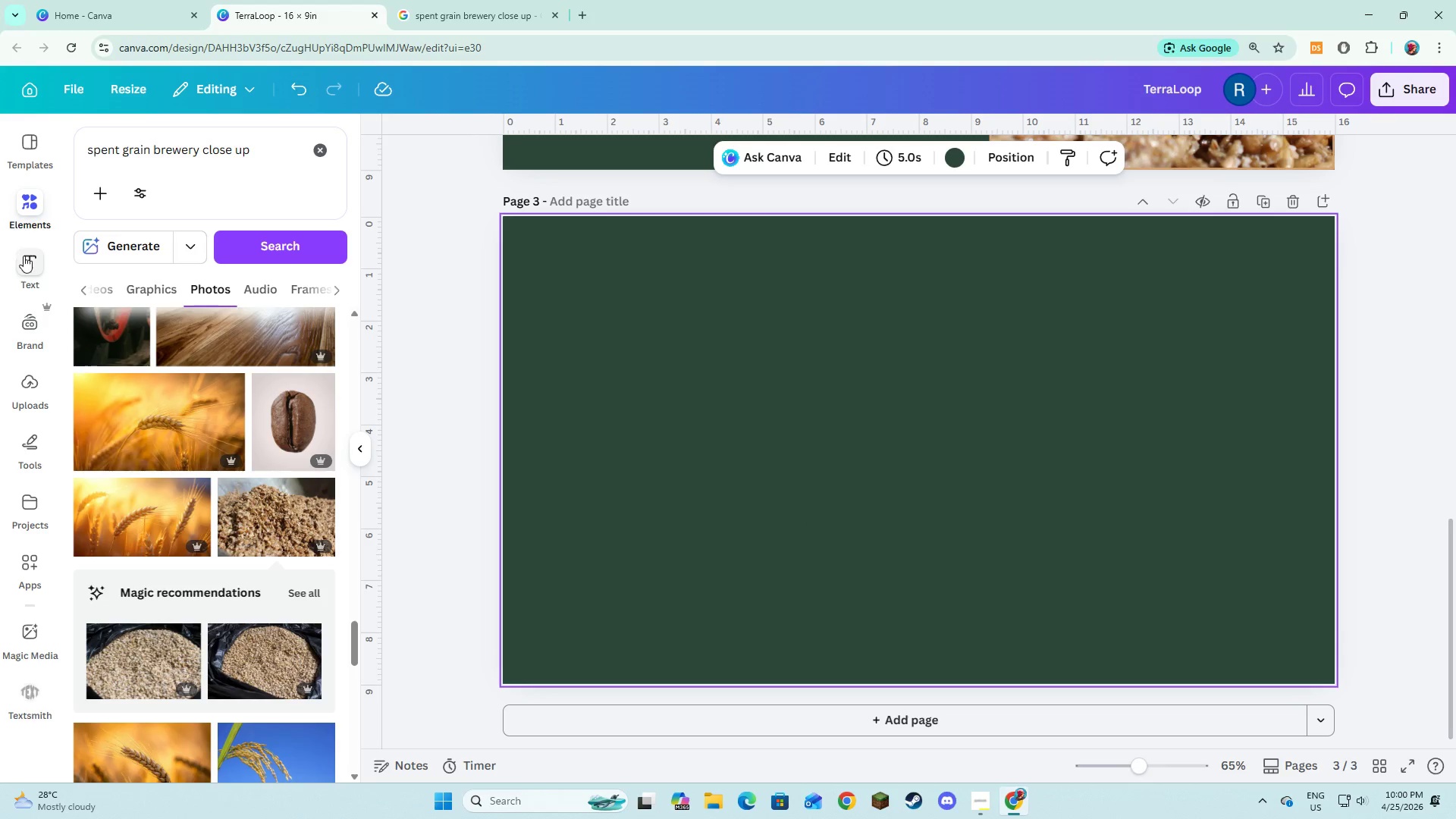 
left_click([25, 258])
 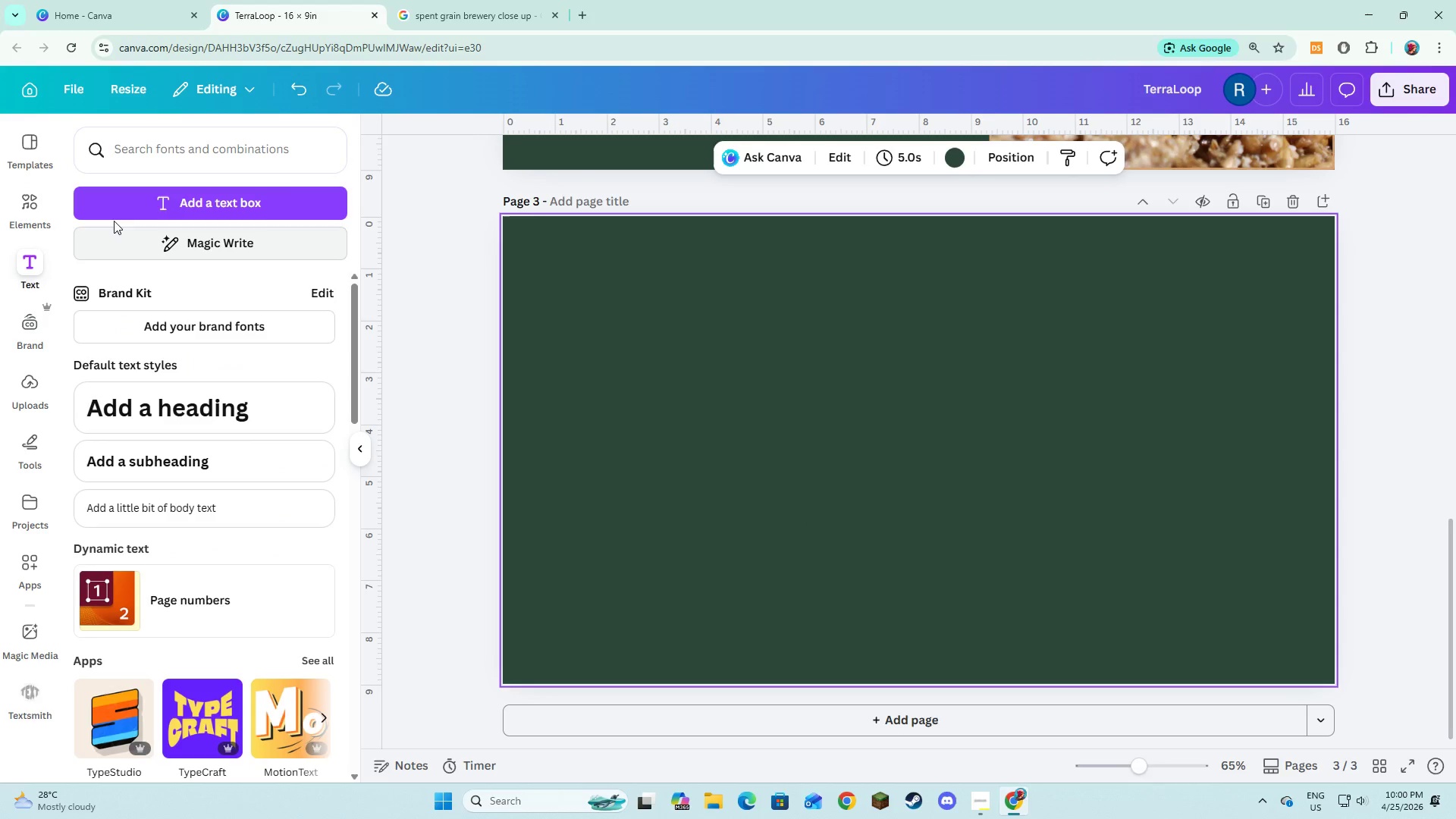 
left_click([123, 204])
 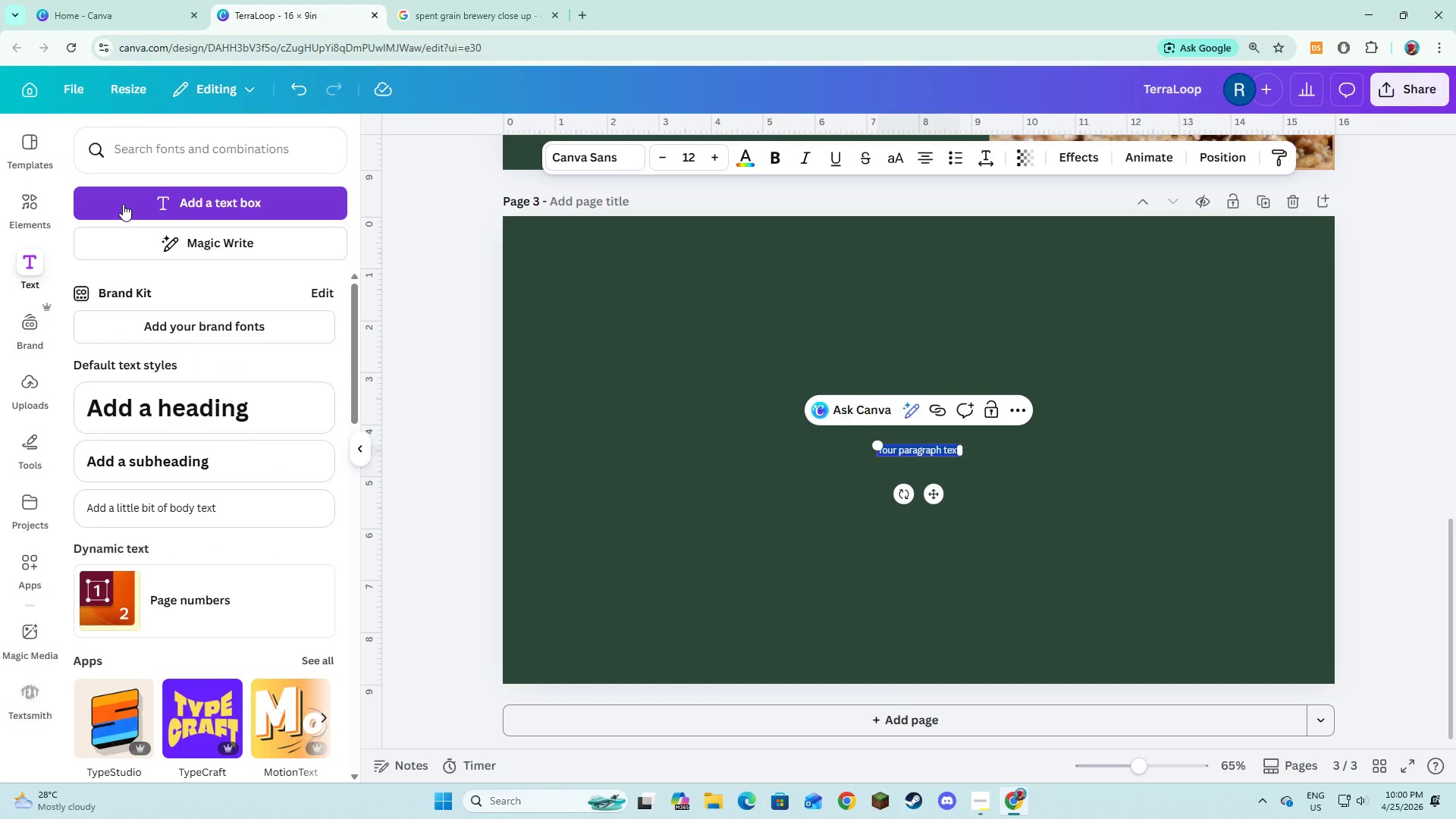 
type(FROM GRAIN TO GROWTH)
 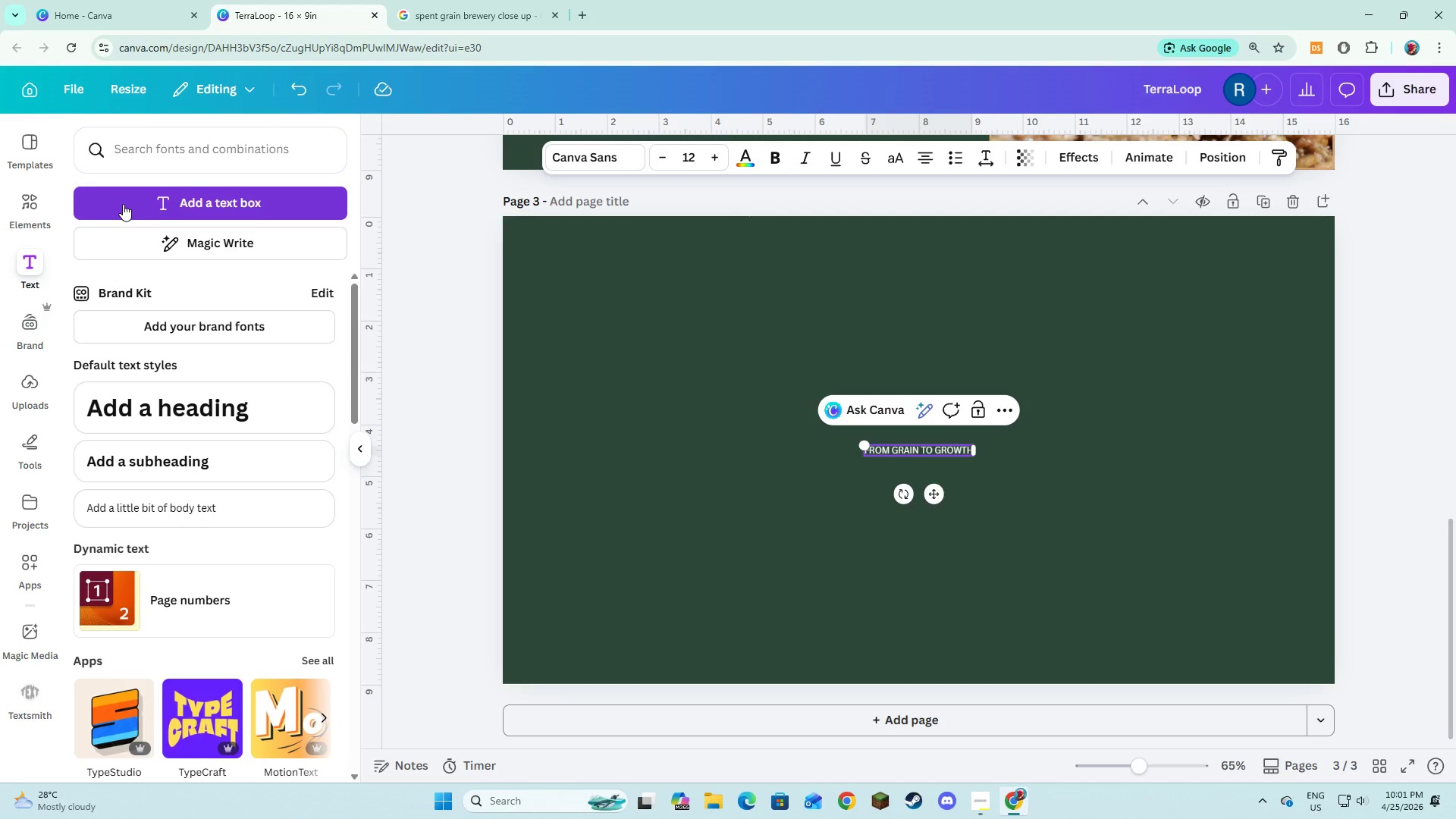 
key(Control+A)
 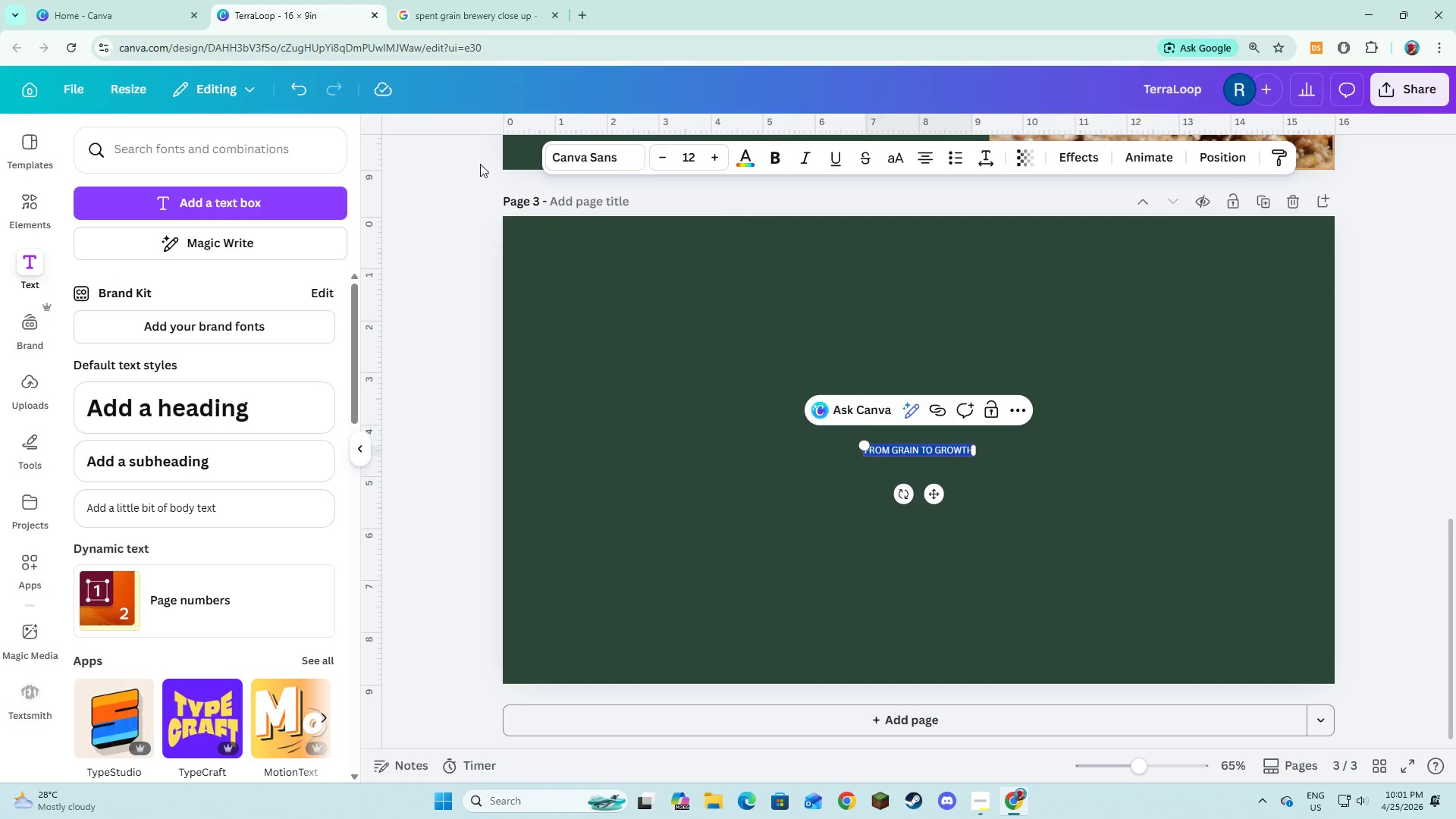 
left_click([582, 158])
 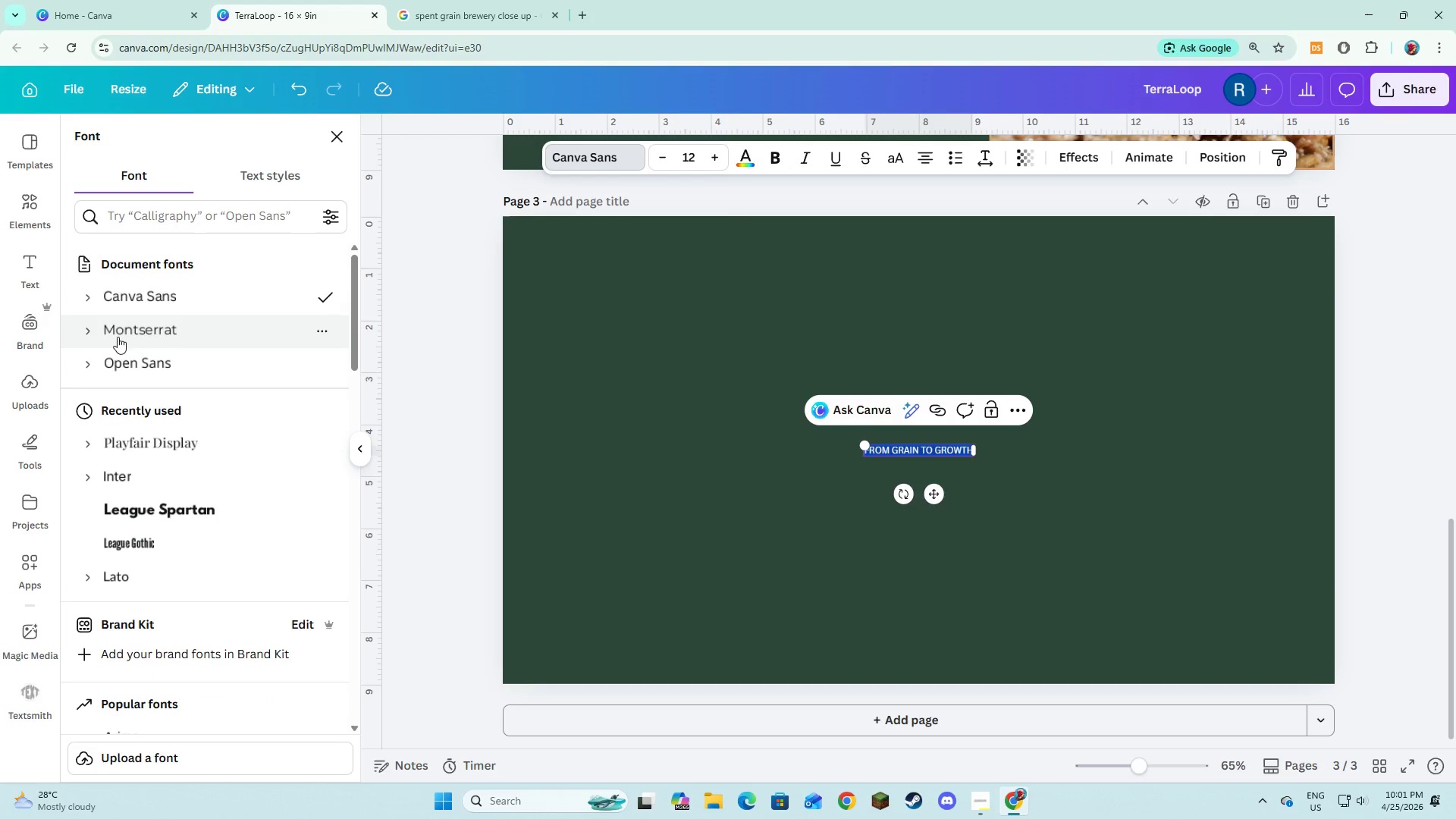 
left_click([94, 334])
 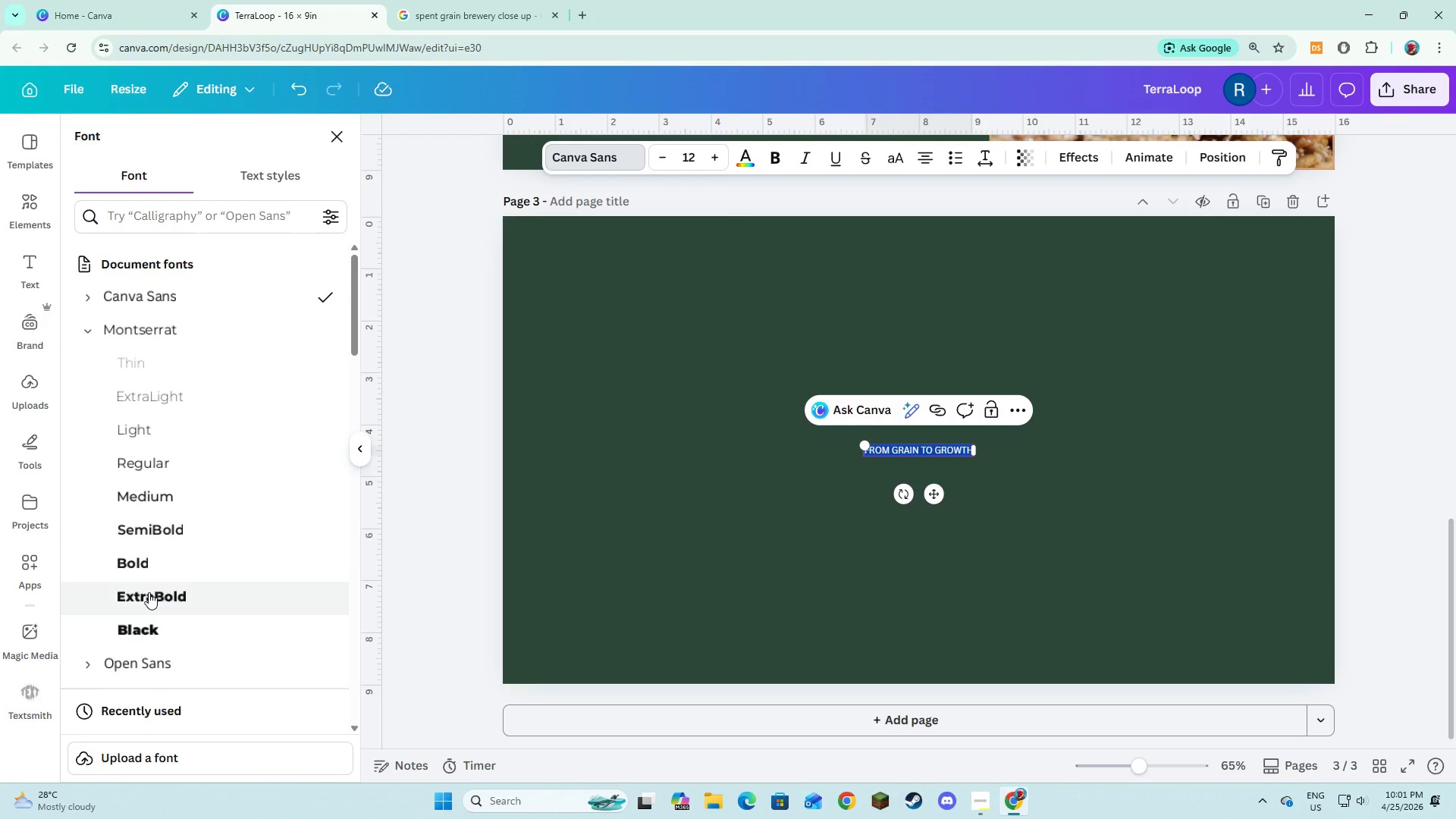 
left_click([149, 592])
 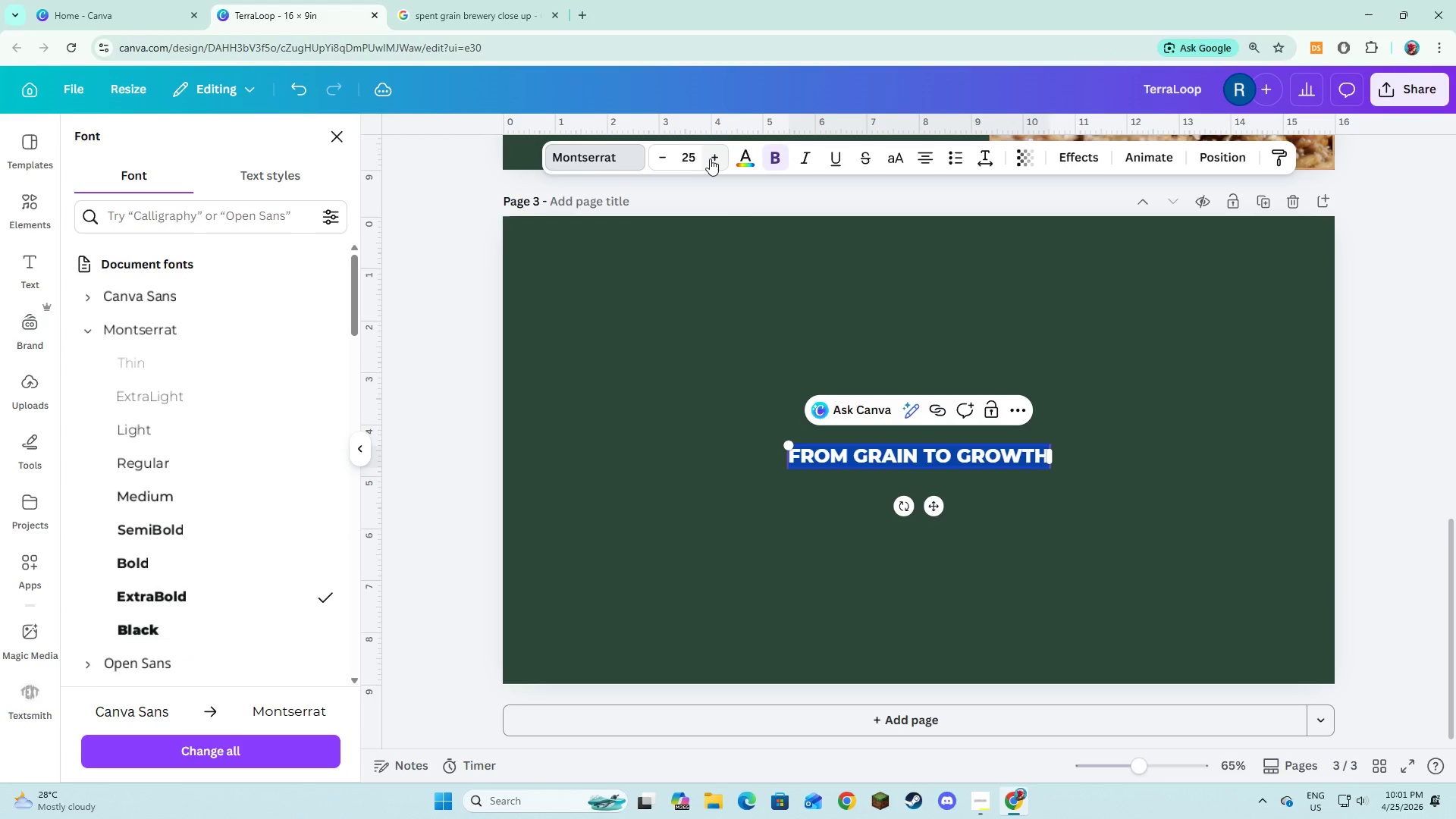 
left_click([710, 158])
 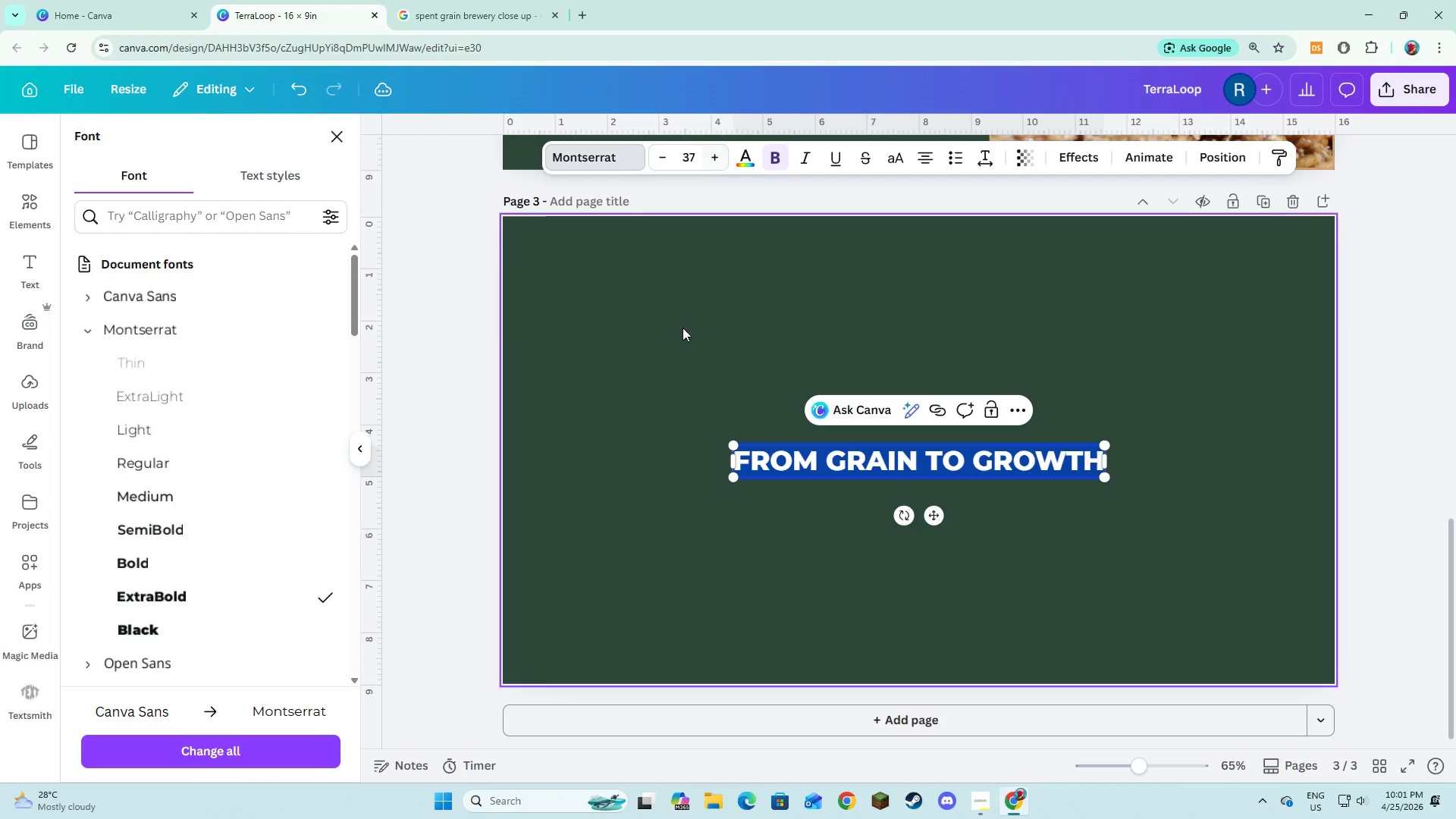 
left_click([682, 331])
 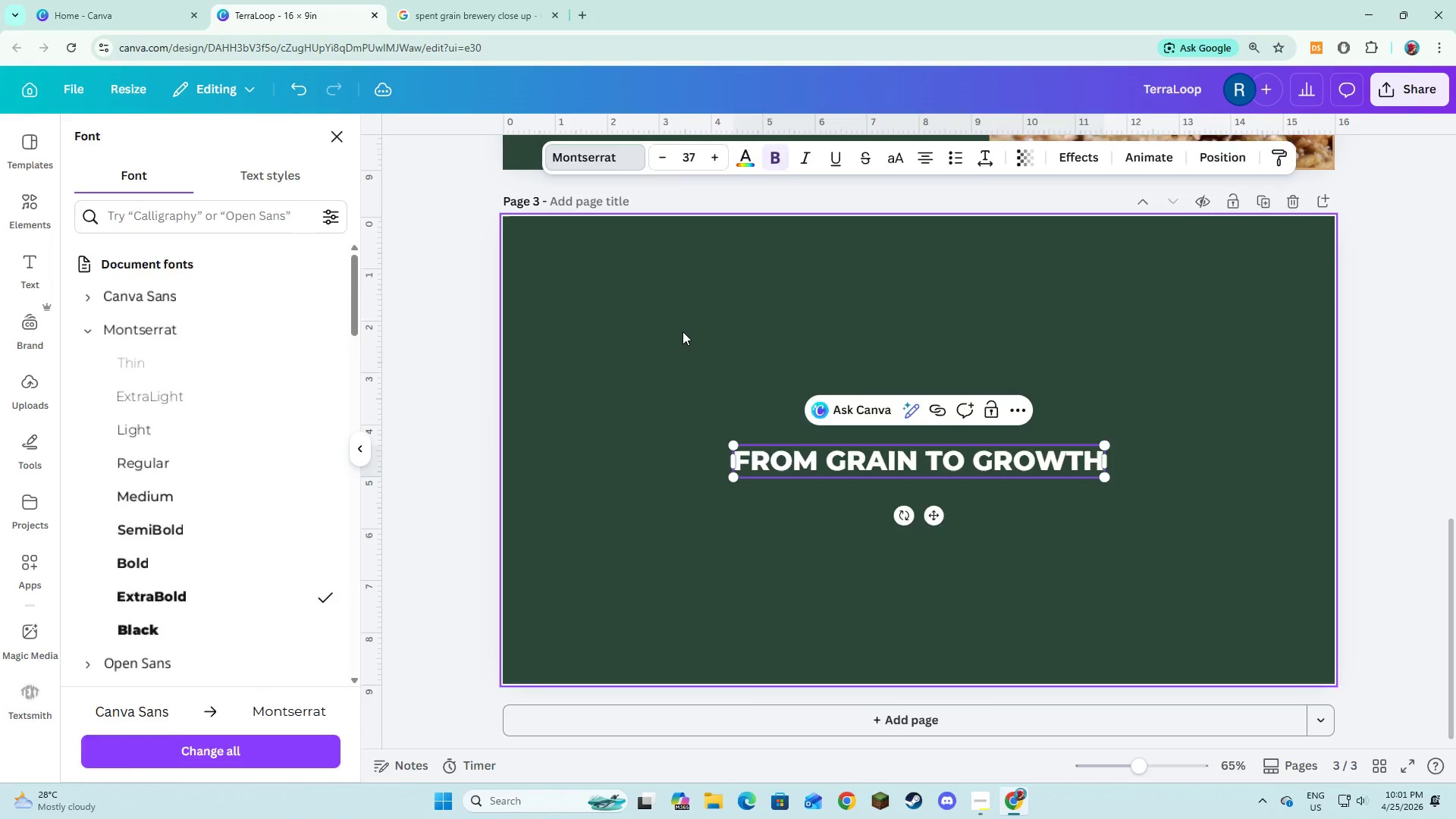 
scroll: coordinate [689, 312], scroll_direction: up, amount: 7.0
 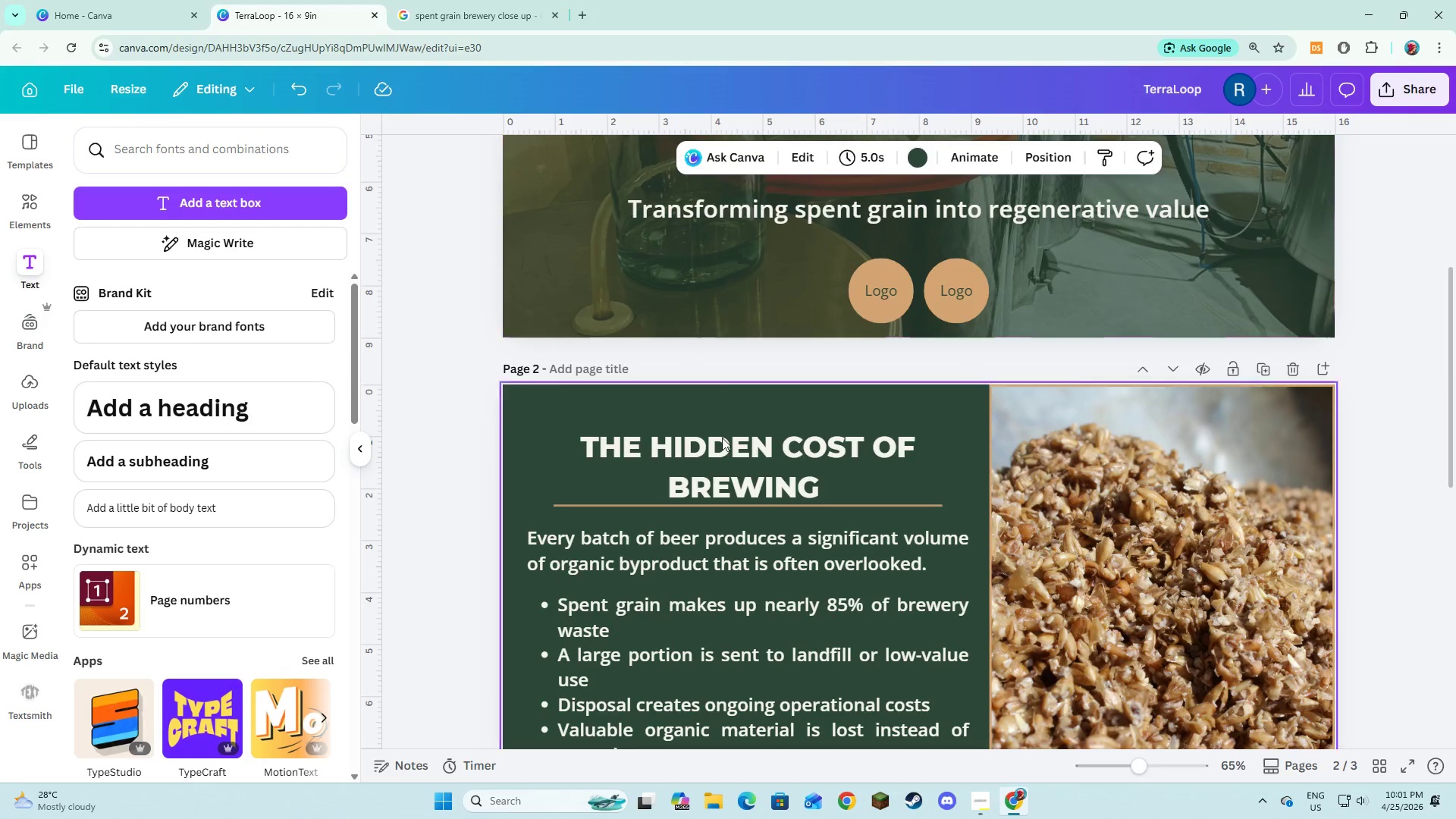 
left_click([726, 450])
 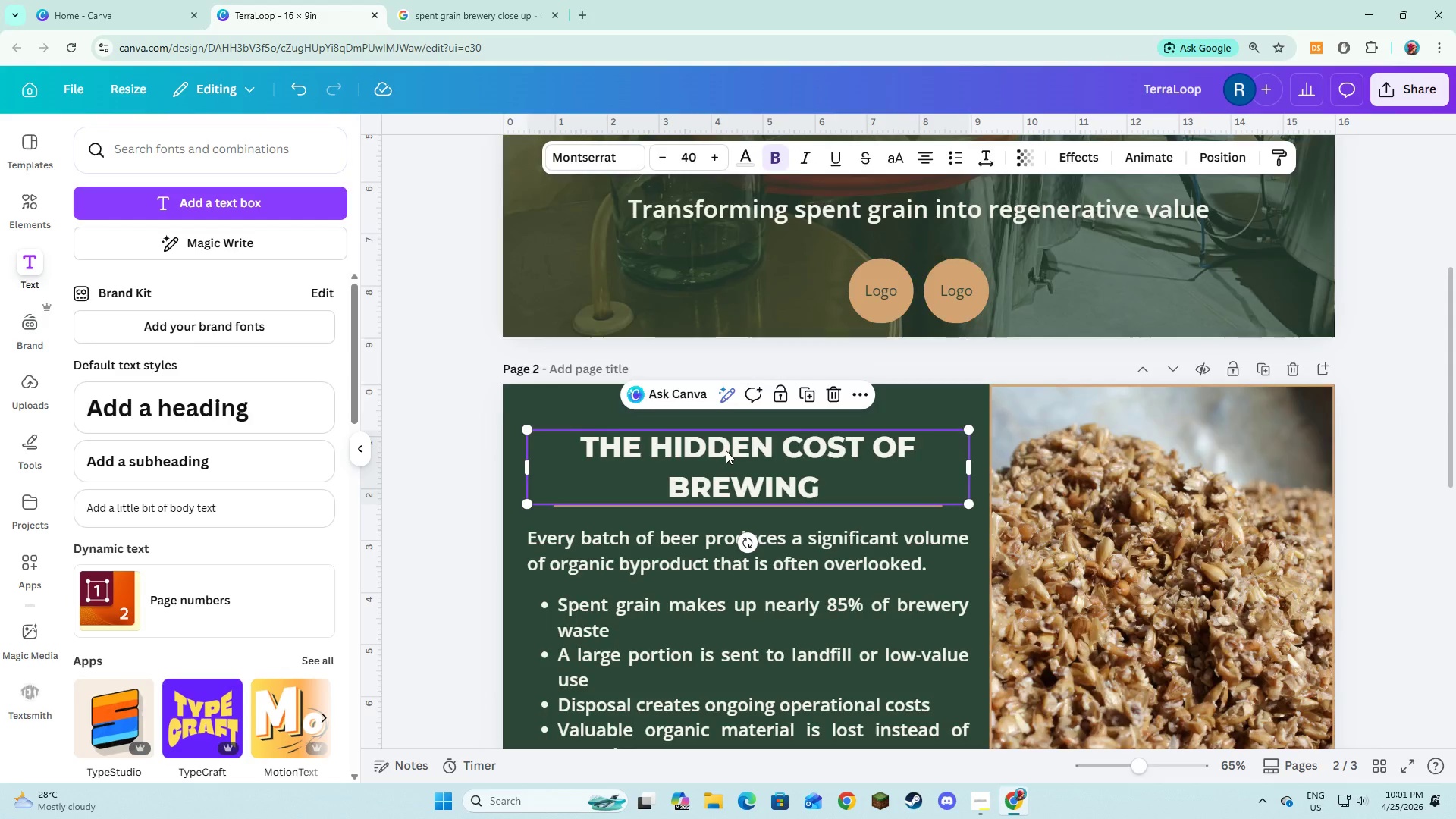 
scroll: coordinate [726, 450], scroll_direction: down, amount: 13.0
 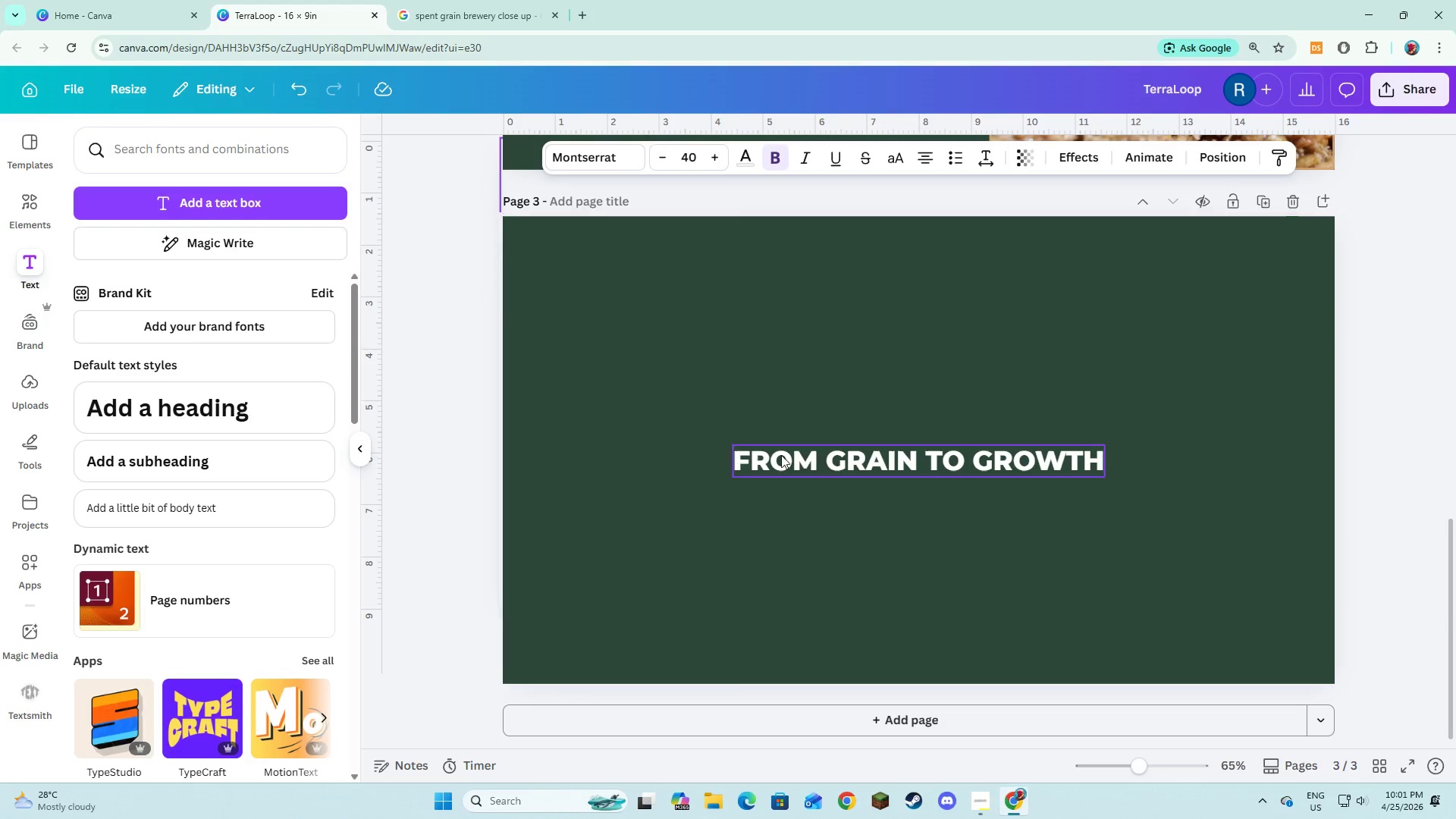 
left_click([781, 455])
 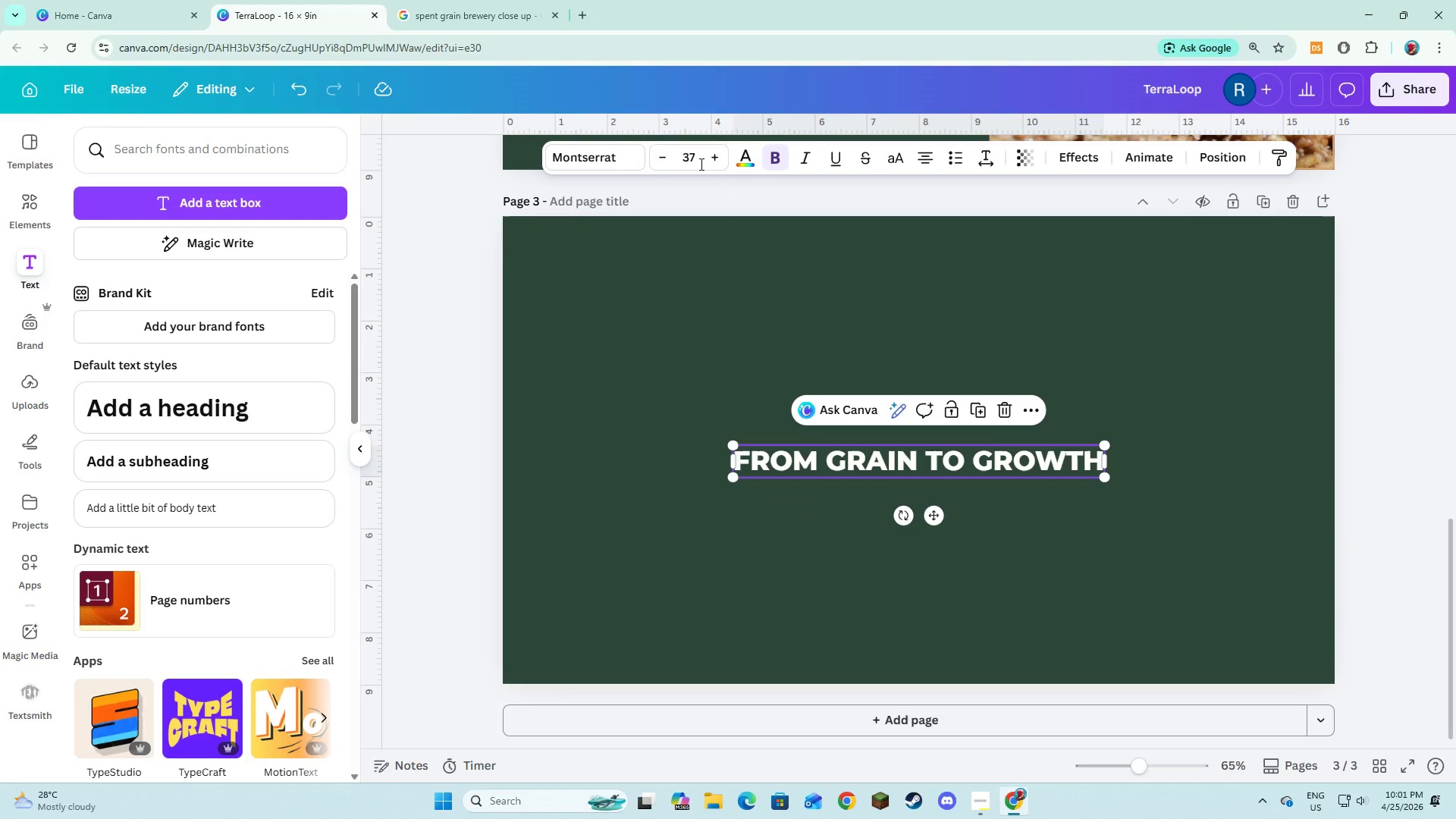 
left_click([701, 162])
 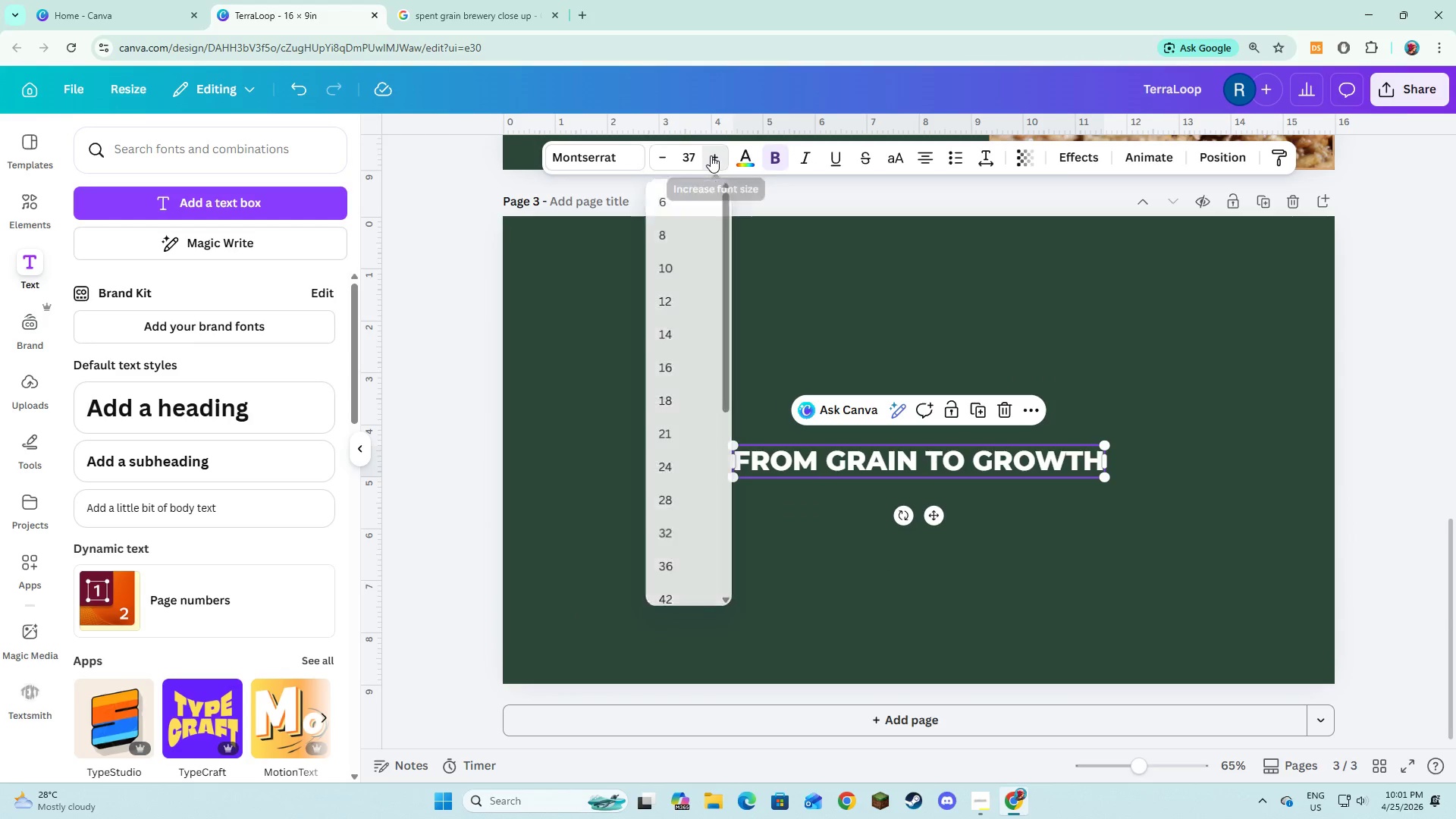 
double_click([711, 155])
 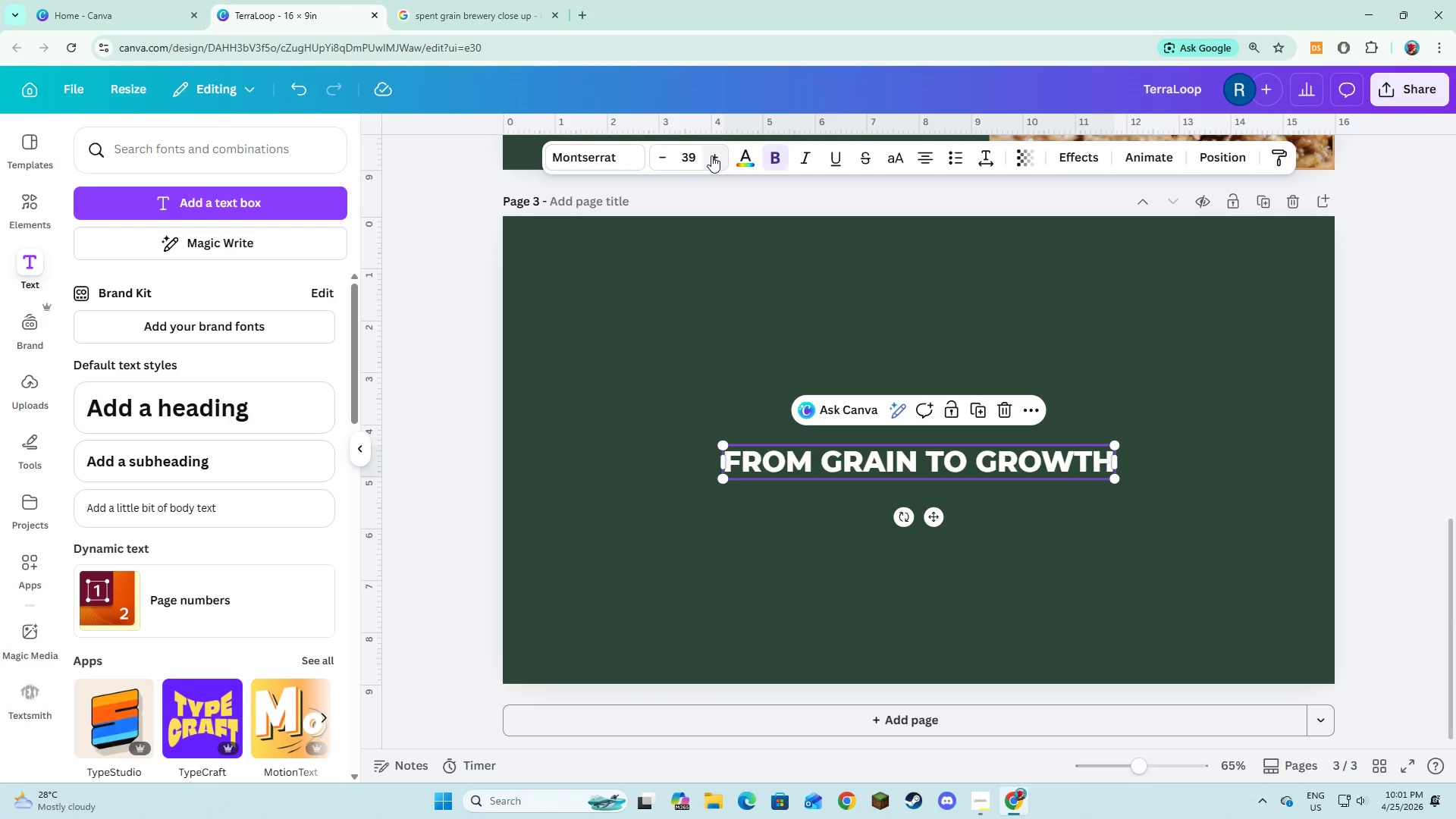 
left_click([711, 155])
 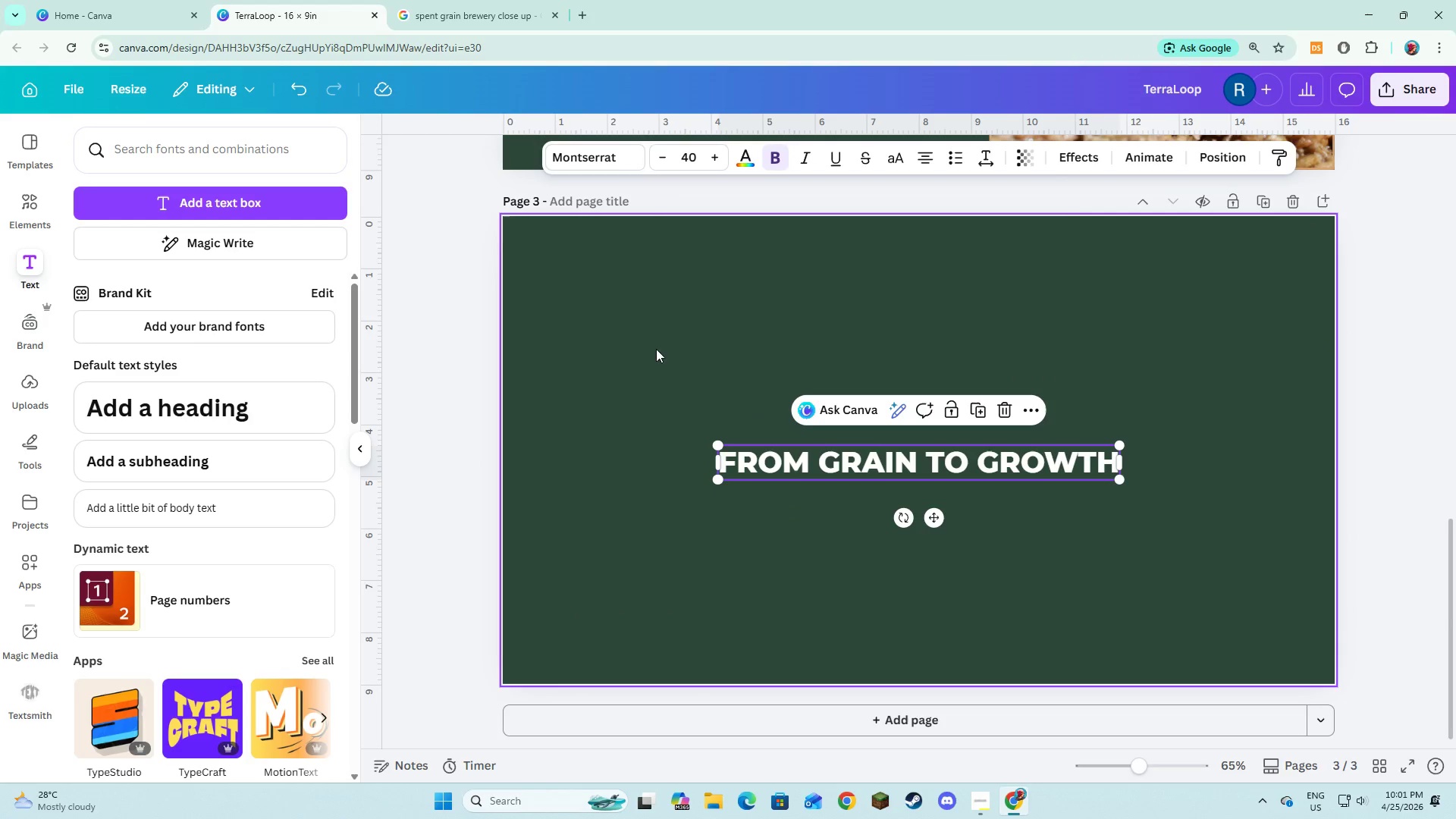 
left_click([637, 388])
 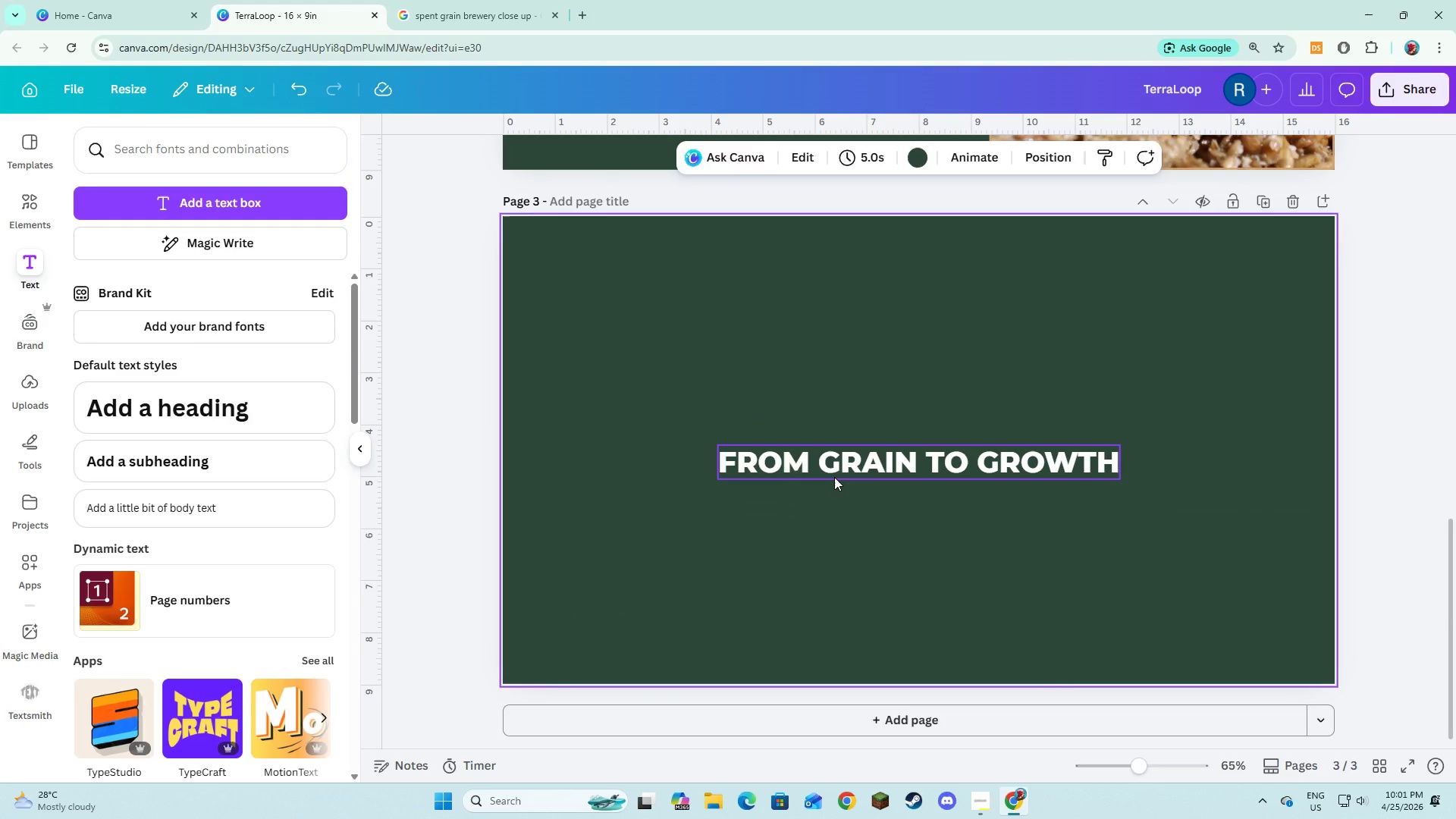 
left_click([834, 477])
 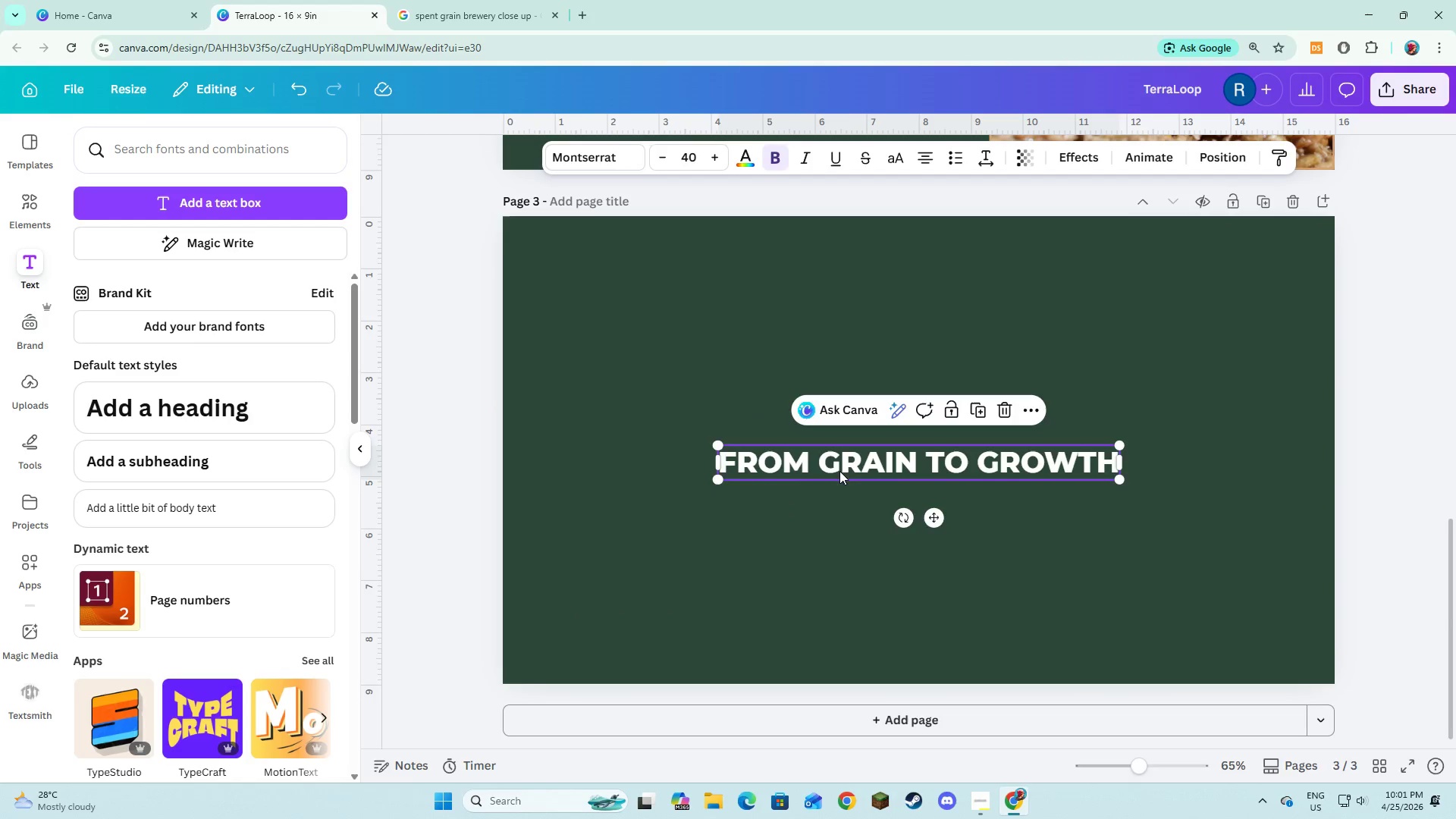 
left_click_drag(start_coordinate=[839, 471], to_coordinate=[839, 281])
 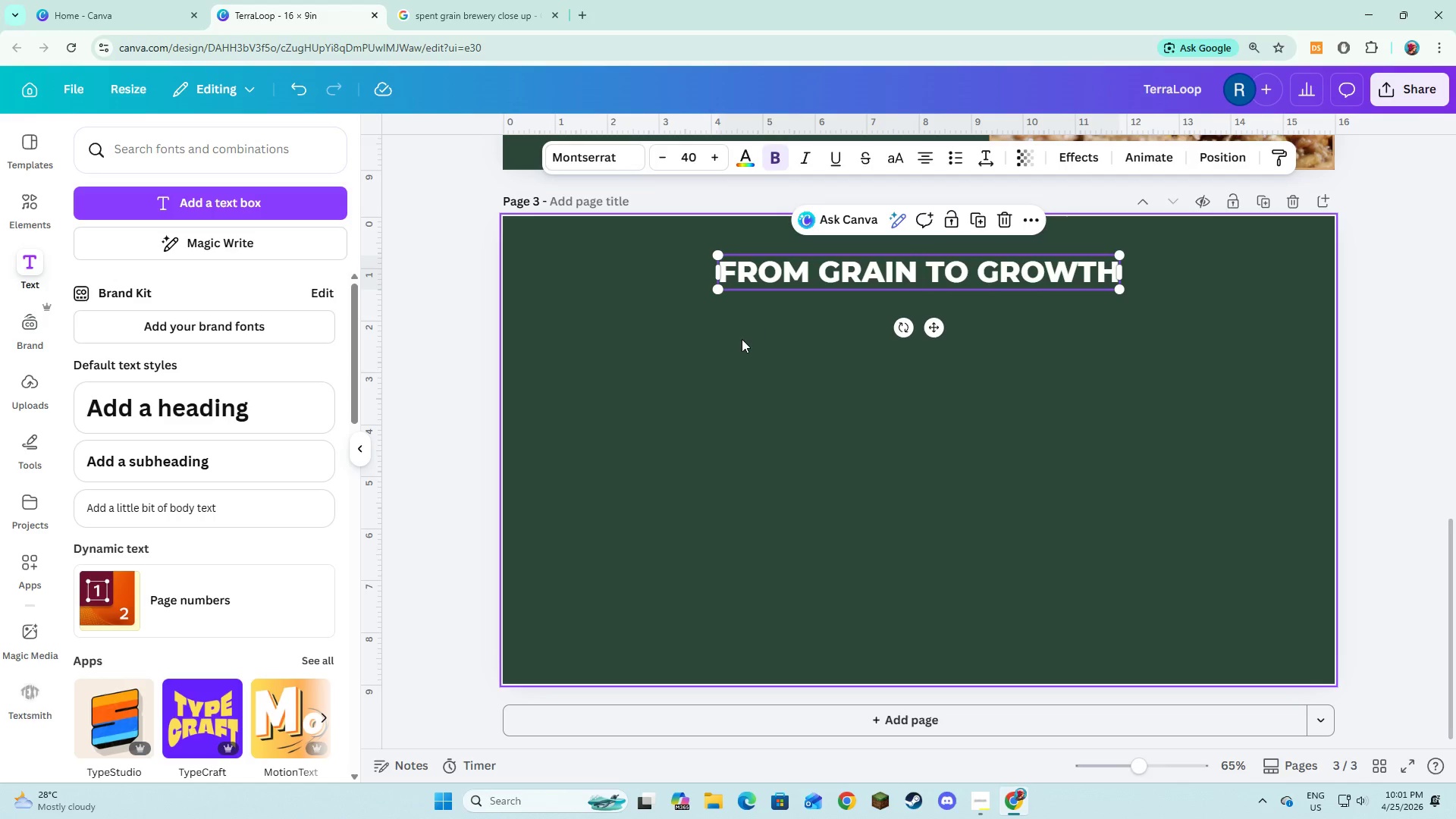 
left_click([742, 339])
 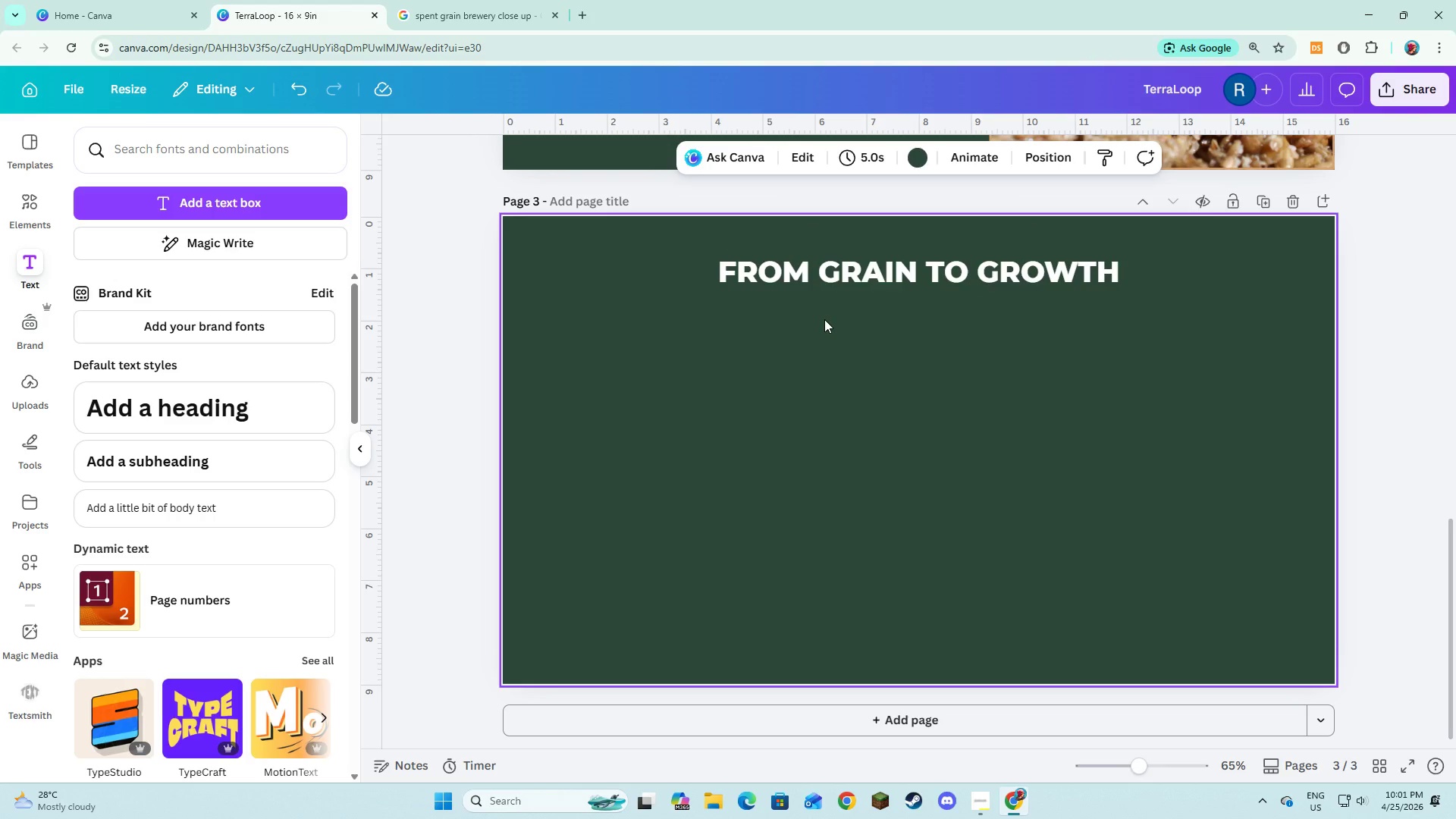 
scroll: coordinate [824, 319], scroll_direction: up, amount: 5.0
 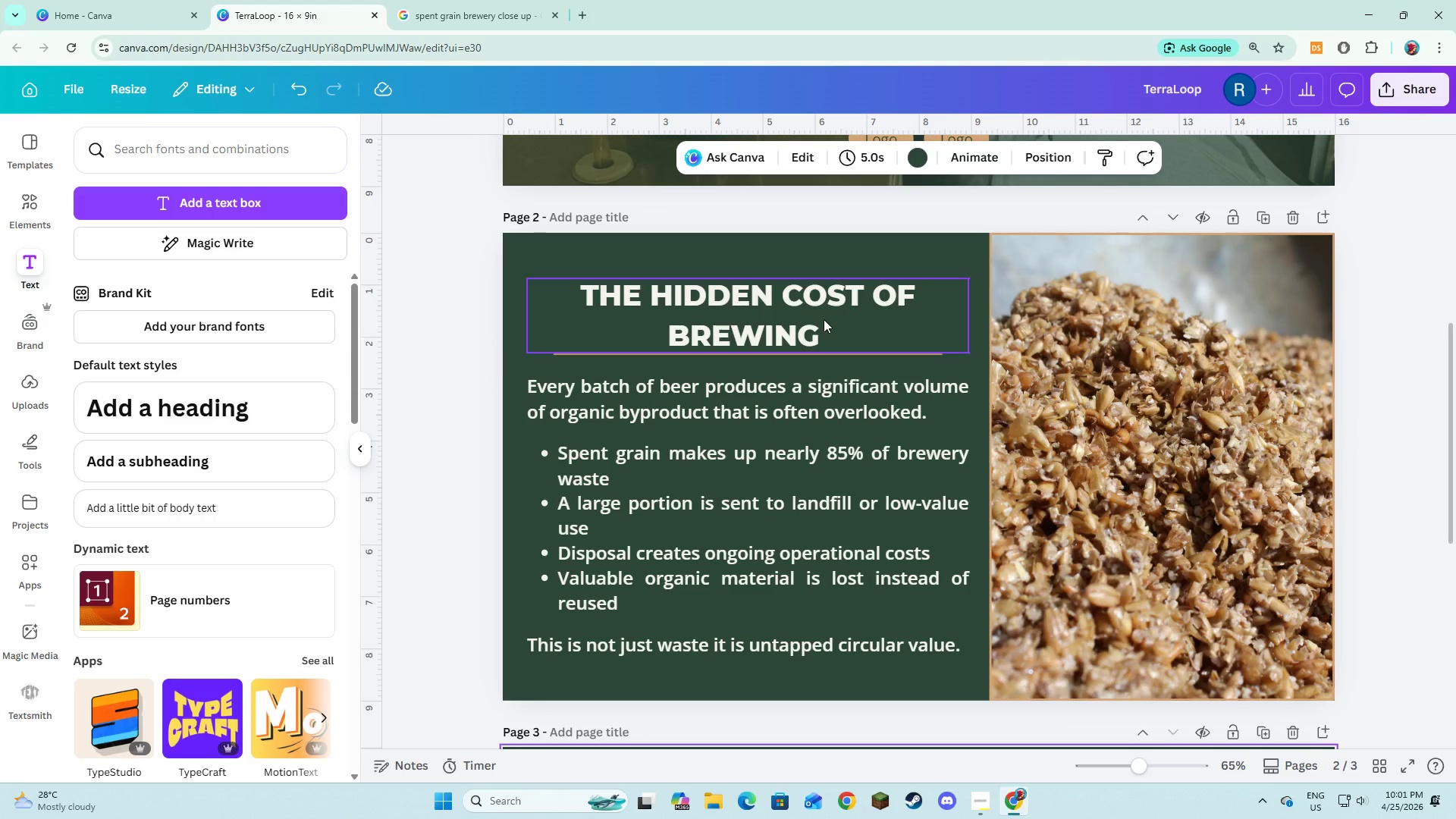 
scroll: coordinate [824, 319], scroll_direction: down, amount: 3.0
 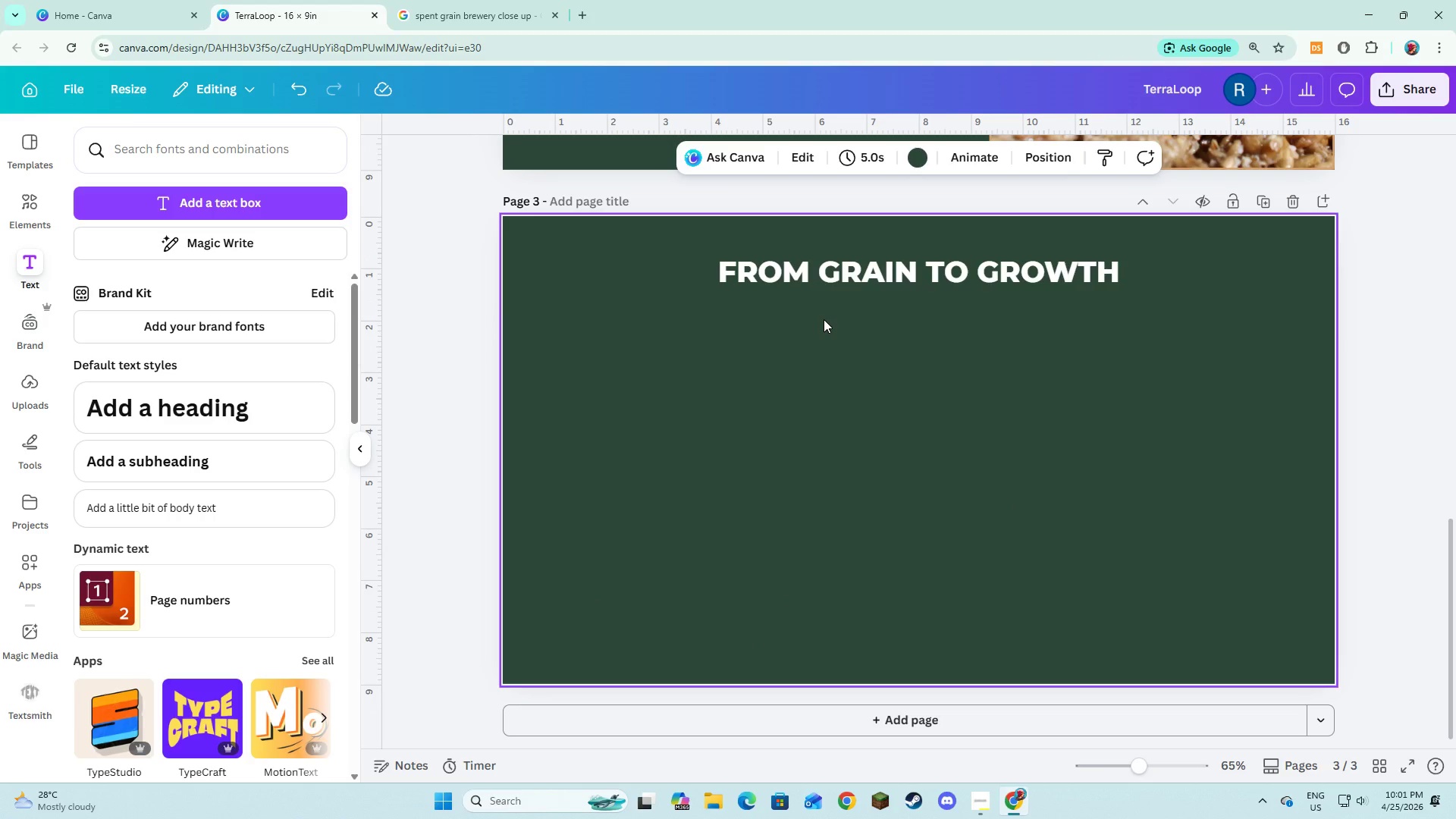 
scroll: coordinate [824, 412], scroll_direction: up, amount: 6.0
 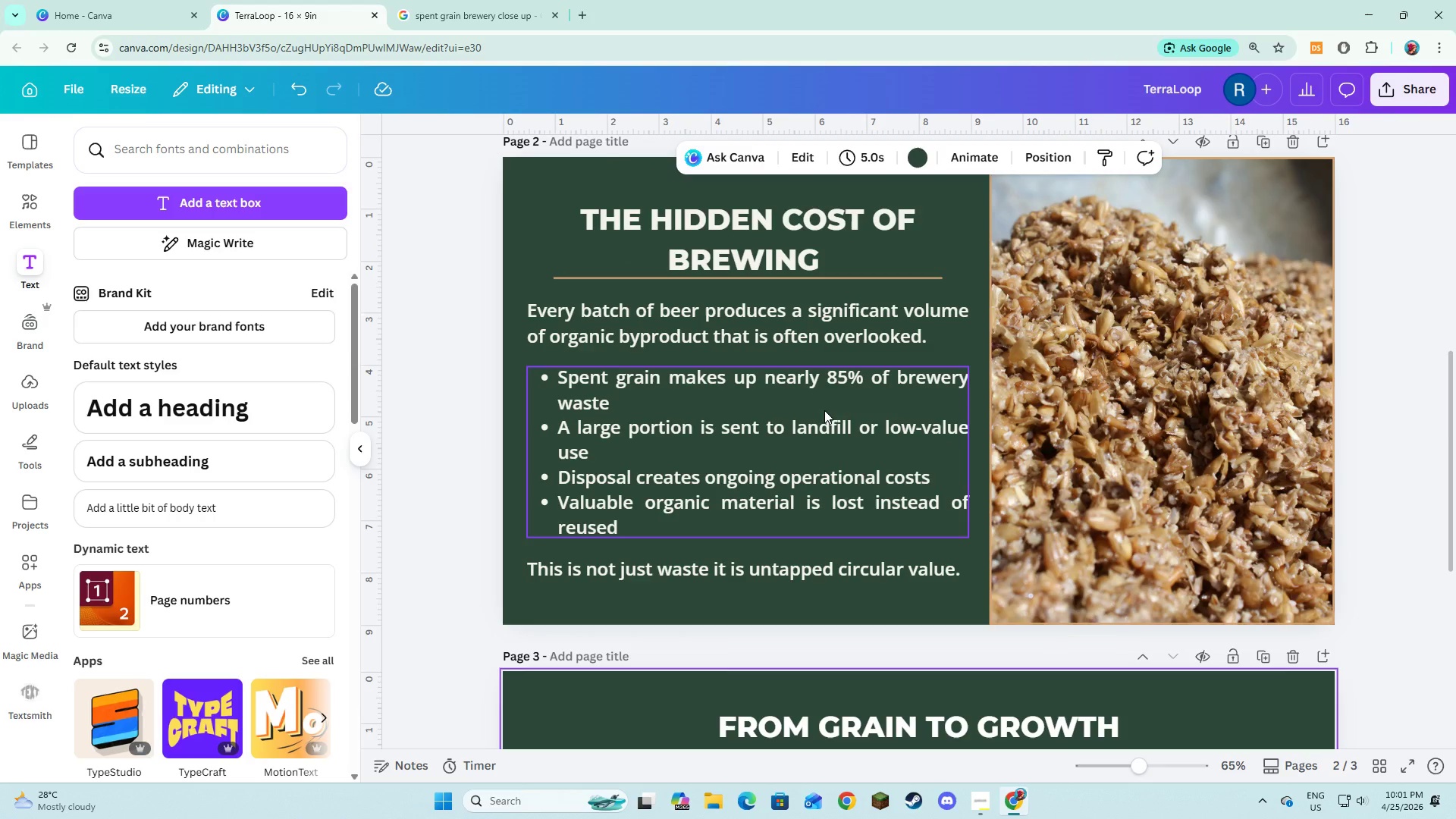 
scroll: coordinate [824, 410], scroll_direction: down, amount: 3.0
 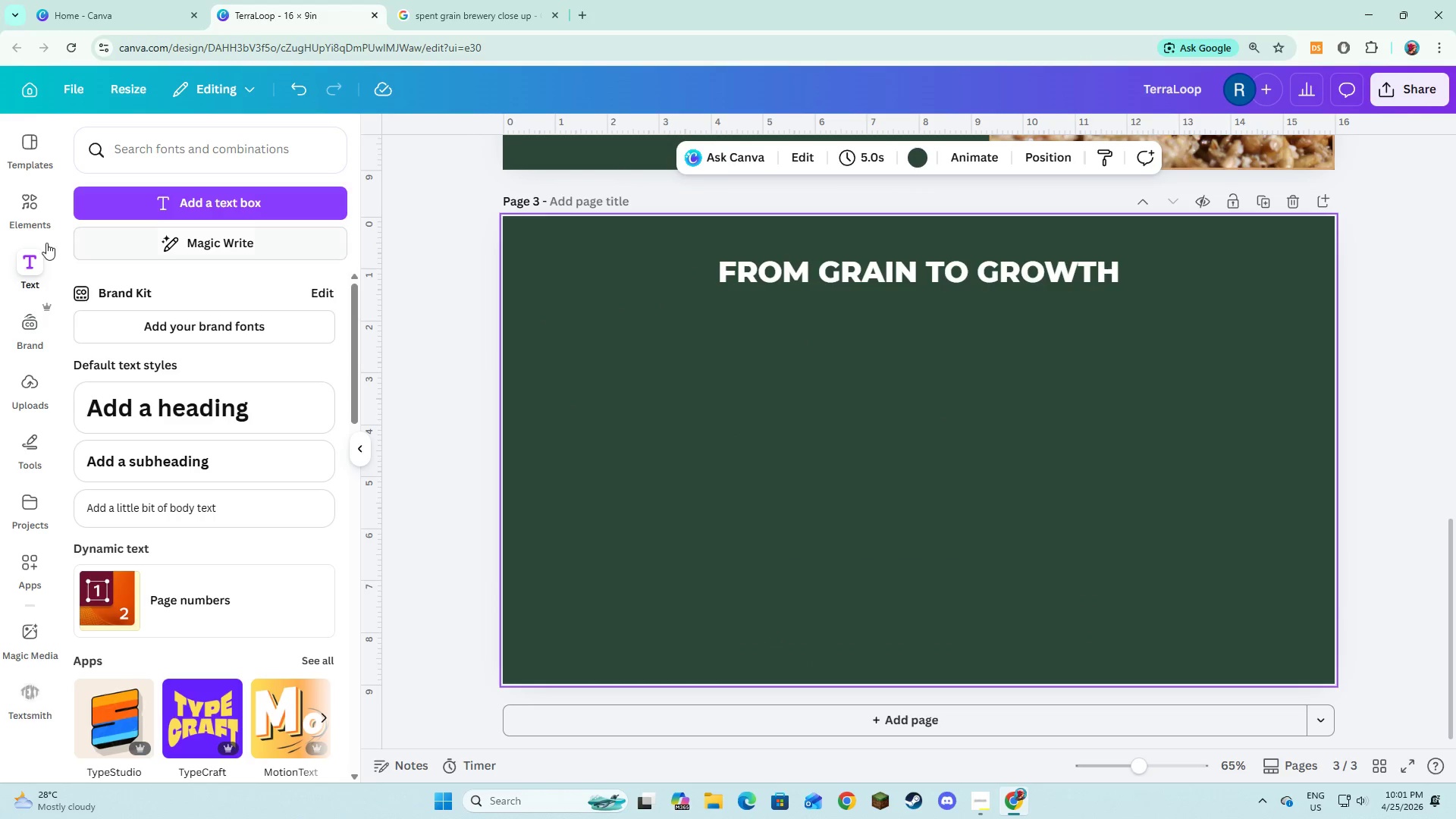 
left_click([0, 204])
 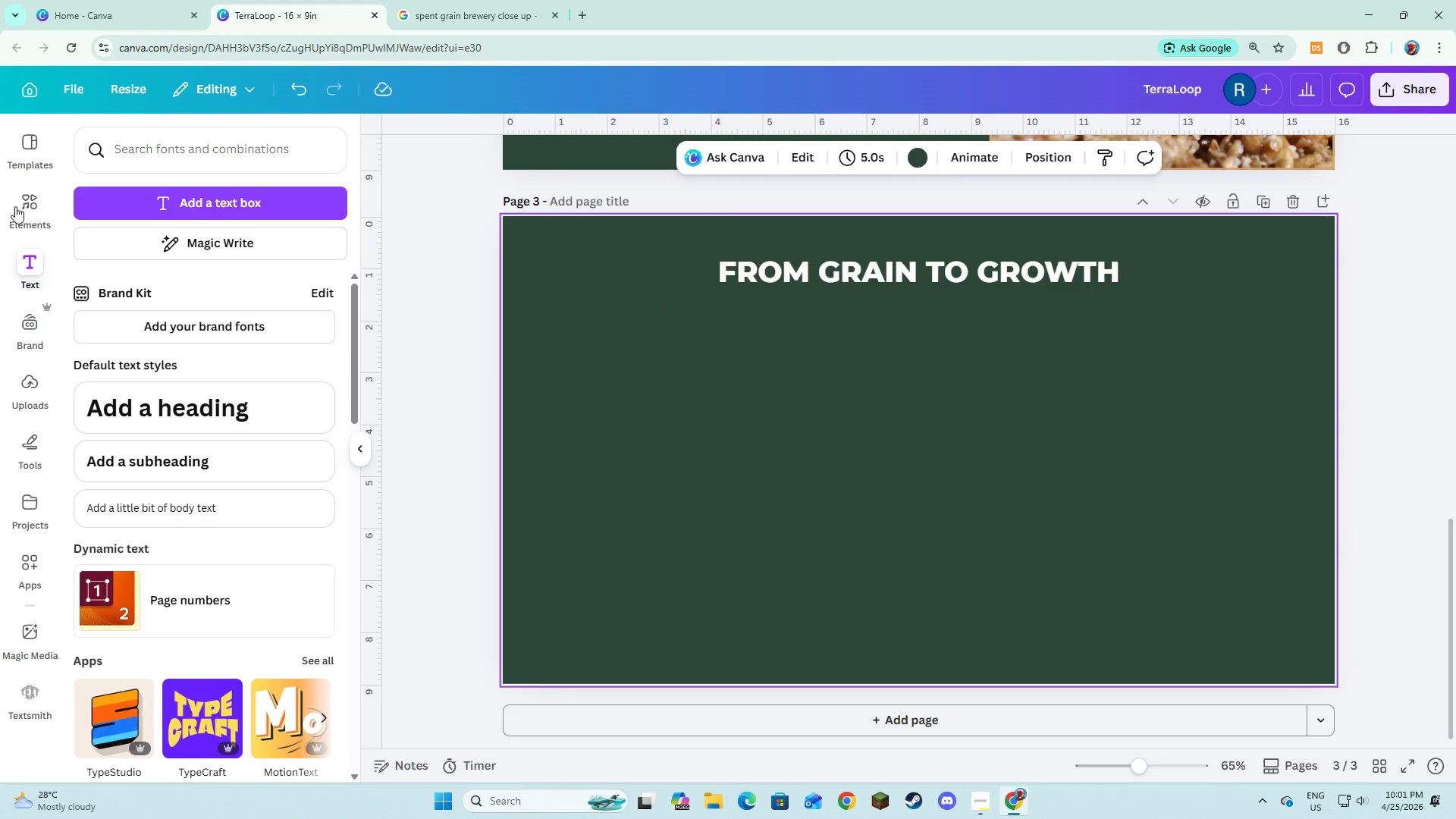 
left_click([15, 206])
 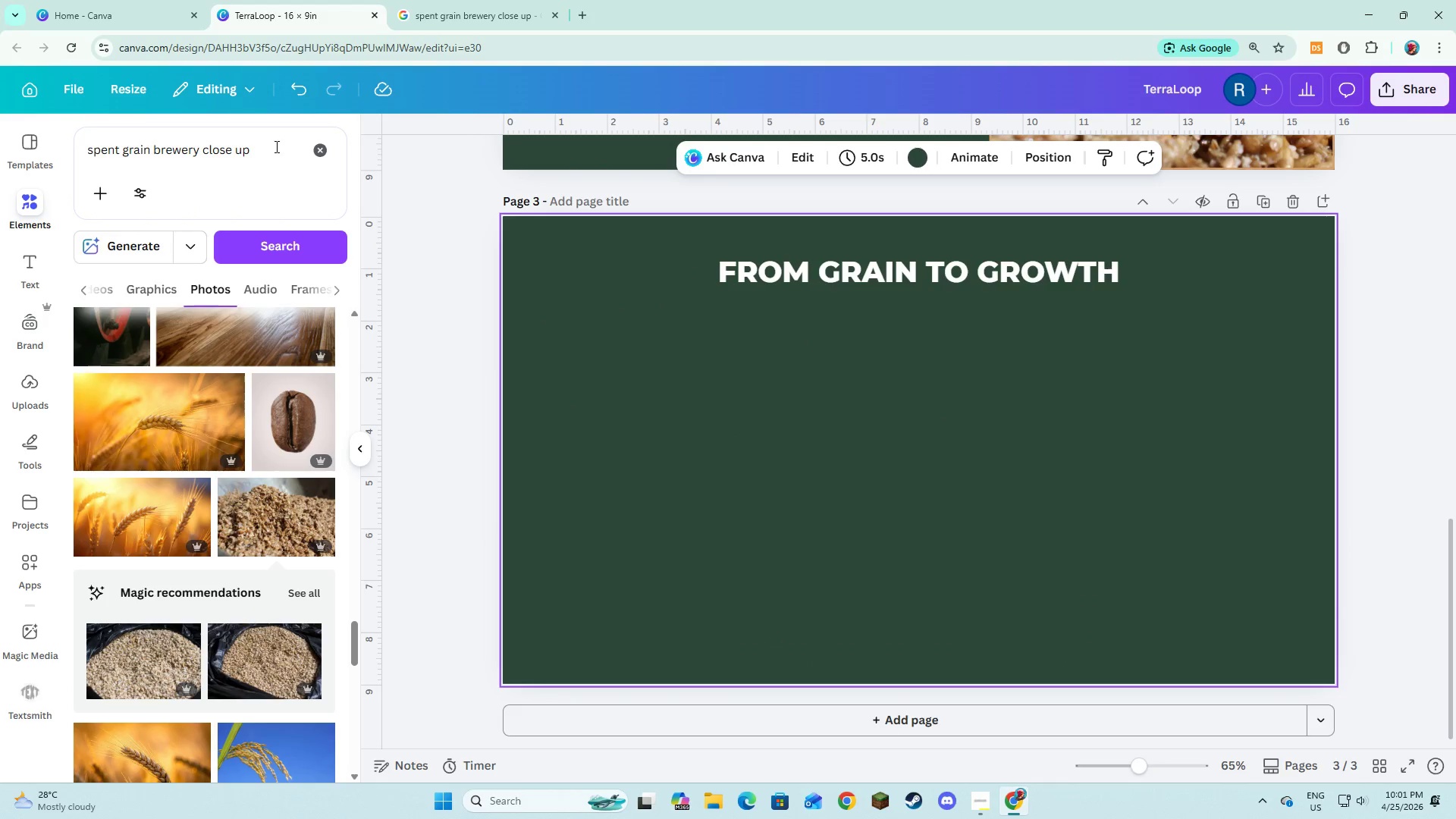 
left_click([309, 155])
 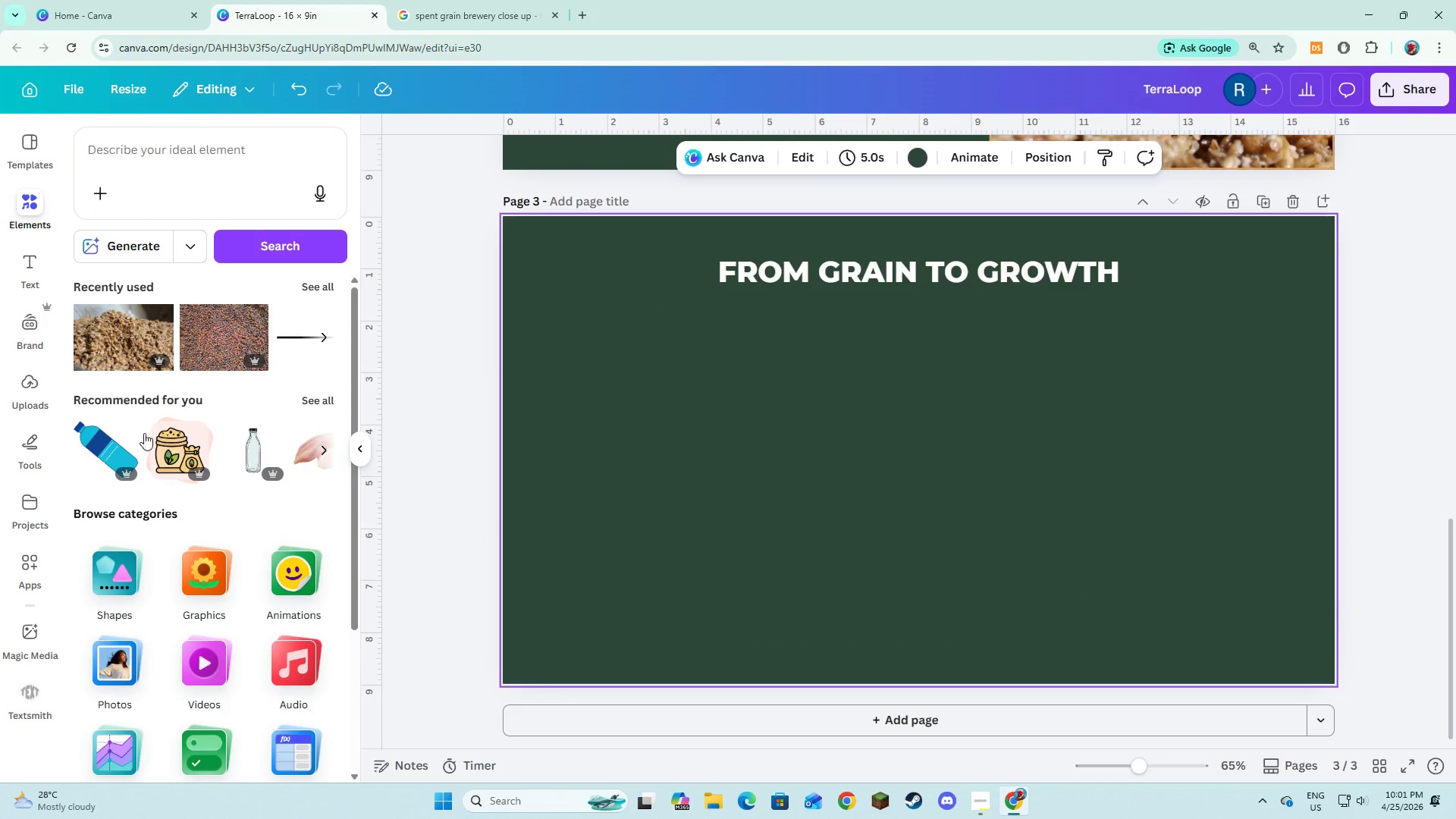 
left_click([112, 560])
 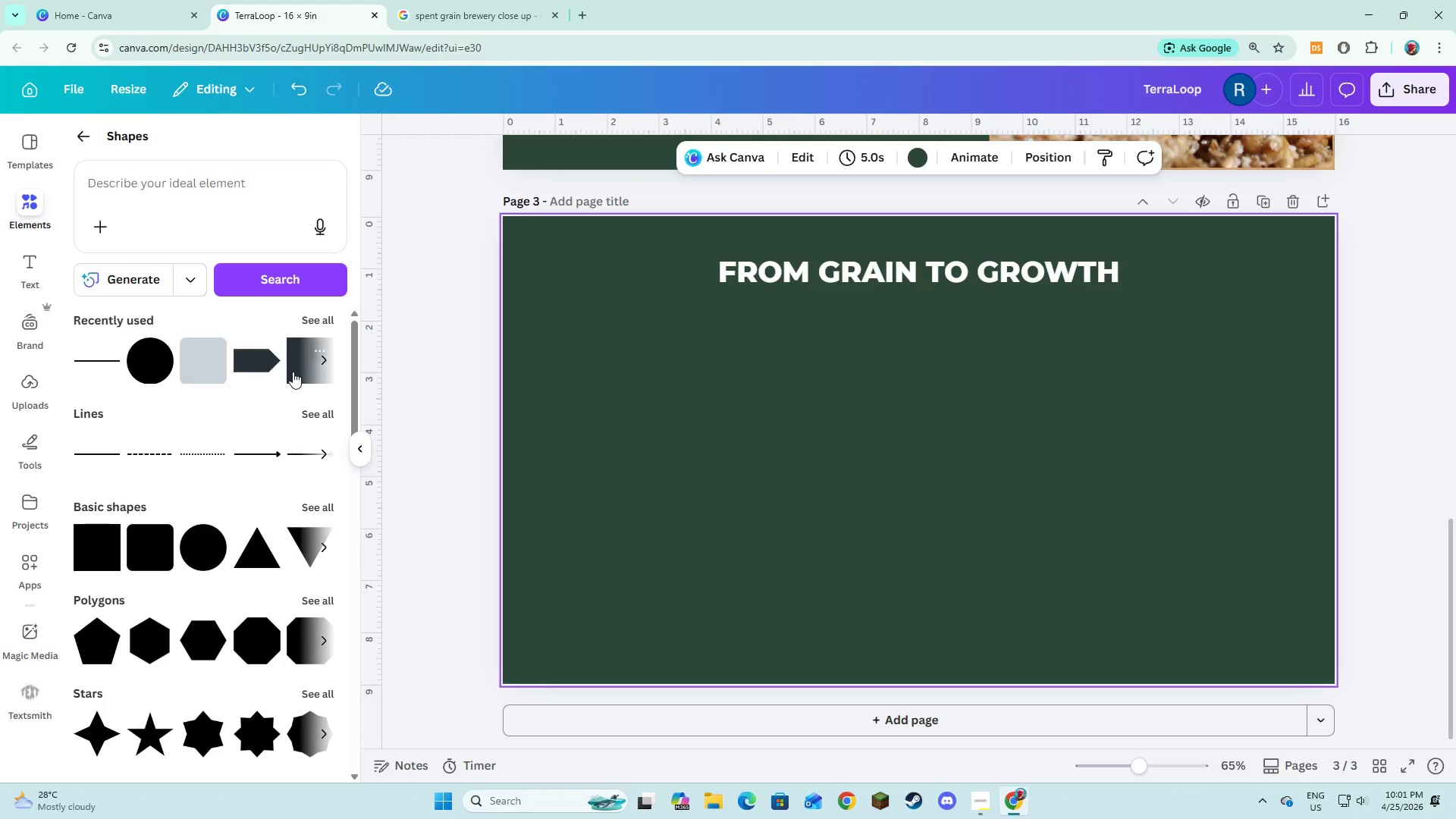 
left_click([293, 372])
 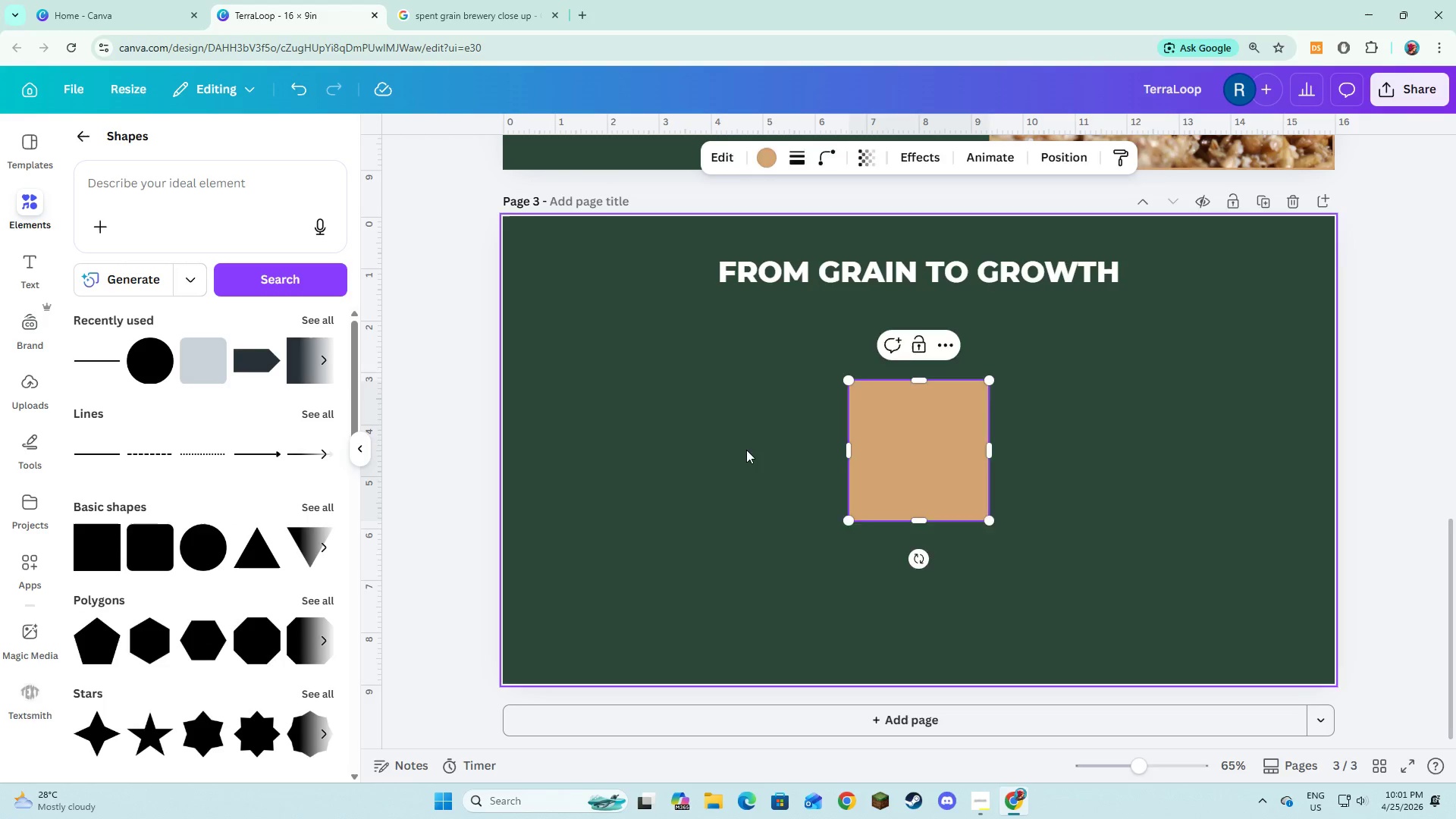 
double_click([883, 460])
 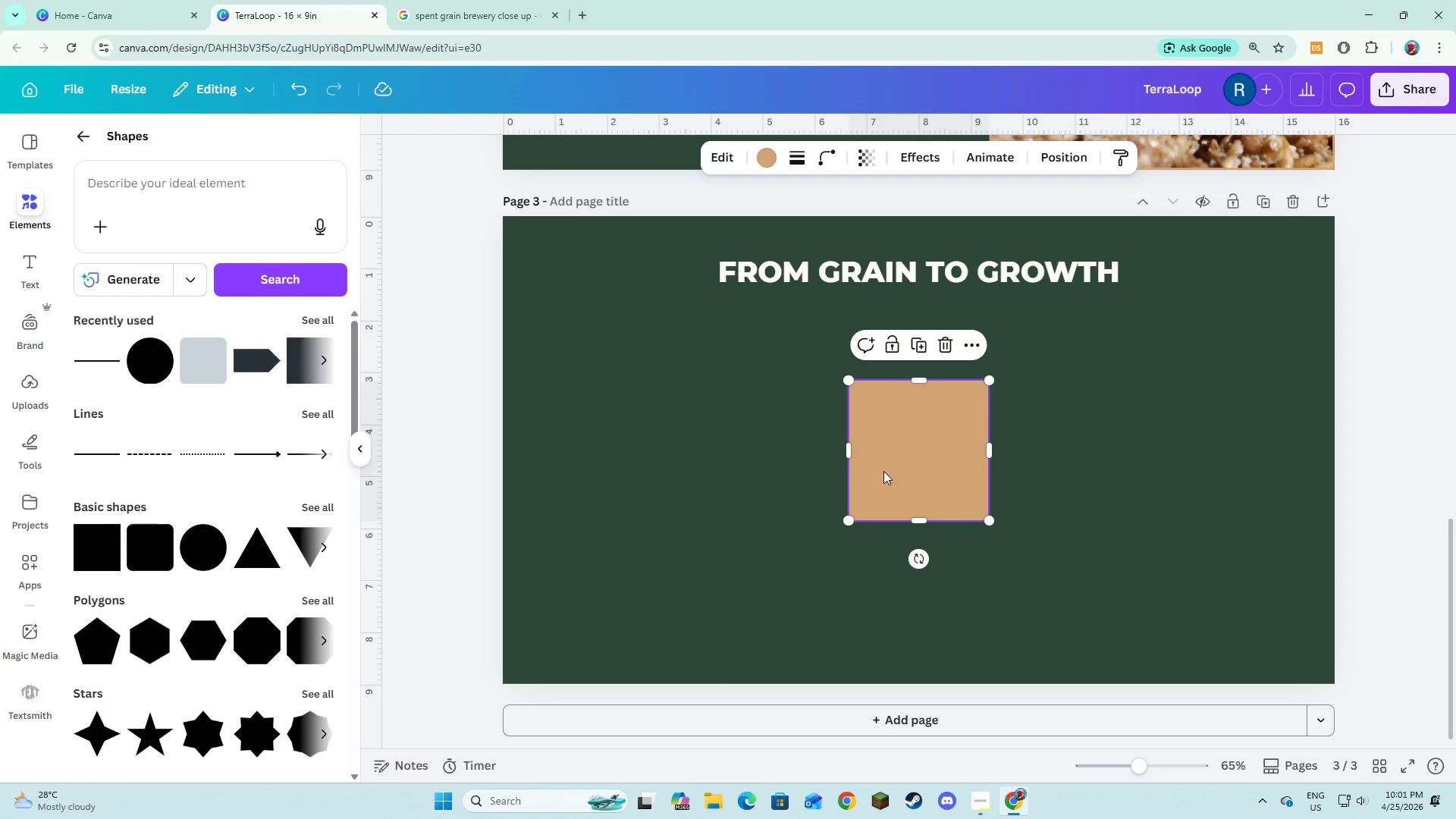 
left_click_drag(start_coordinate=[883, 473], to_coordinate=[730, 338])
 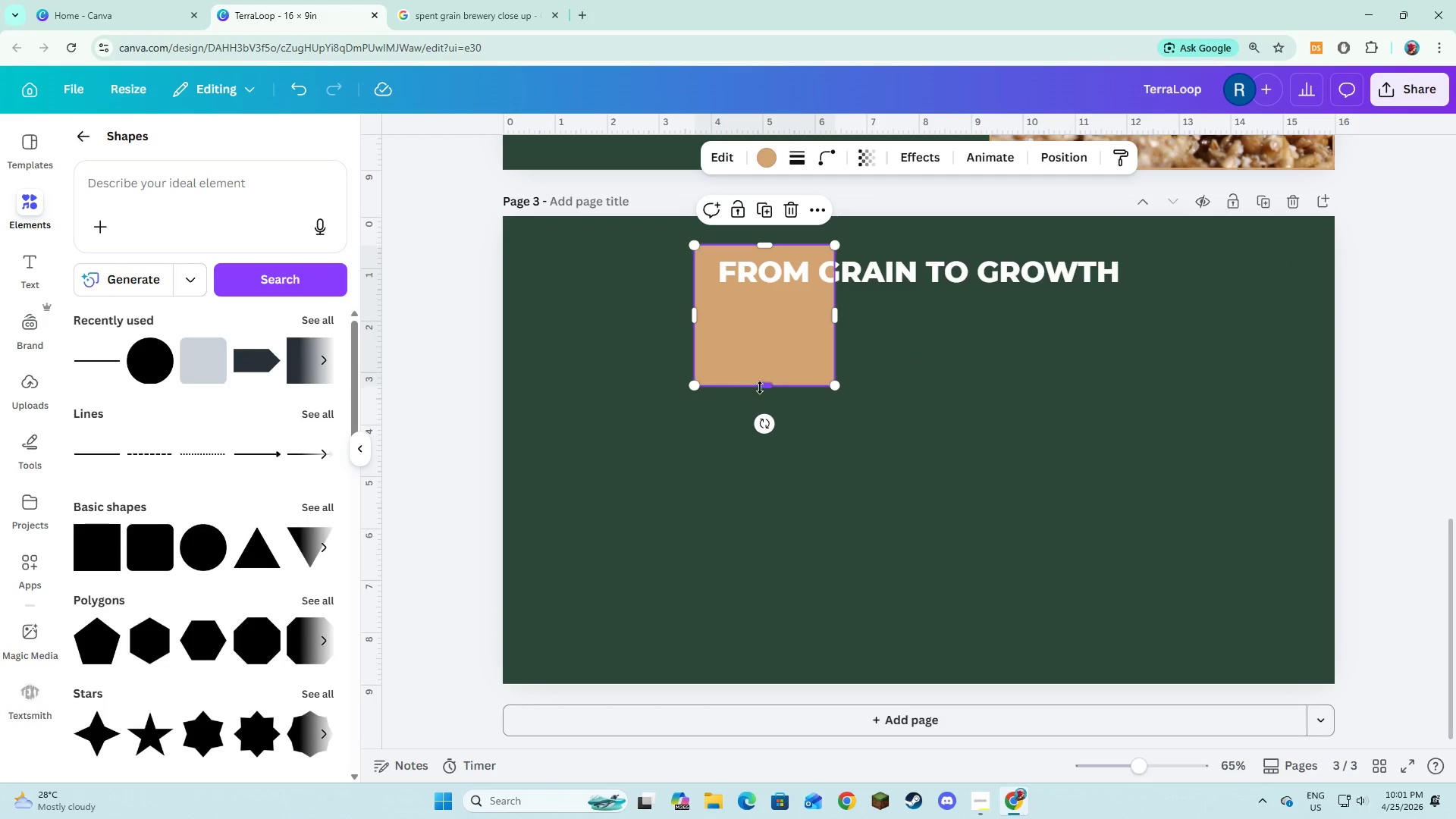 
left_click_drag(start_coordinate=[760, 388], to_coordinate=[756, 301])
 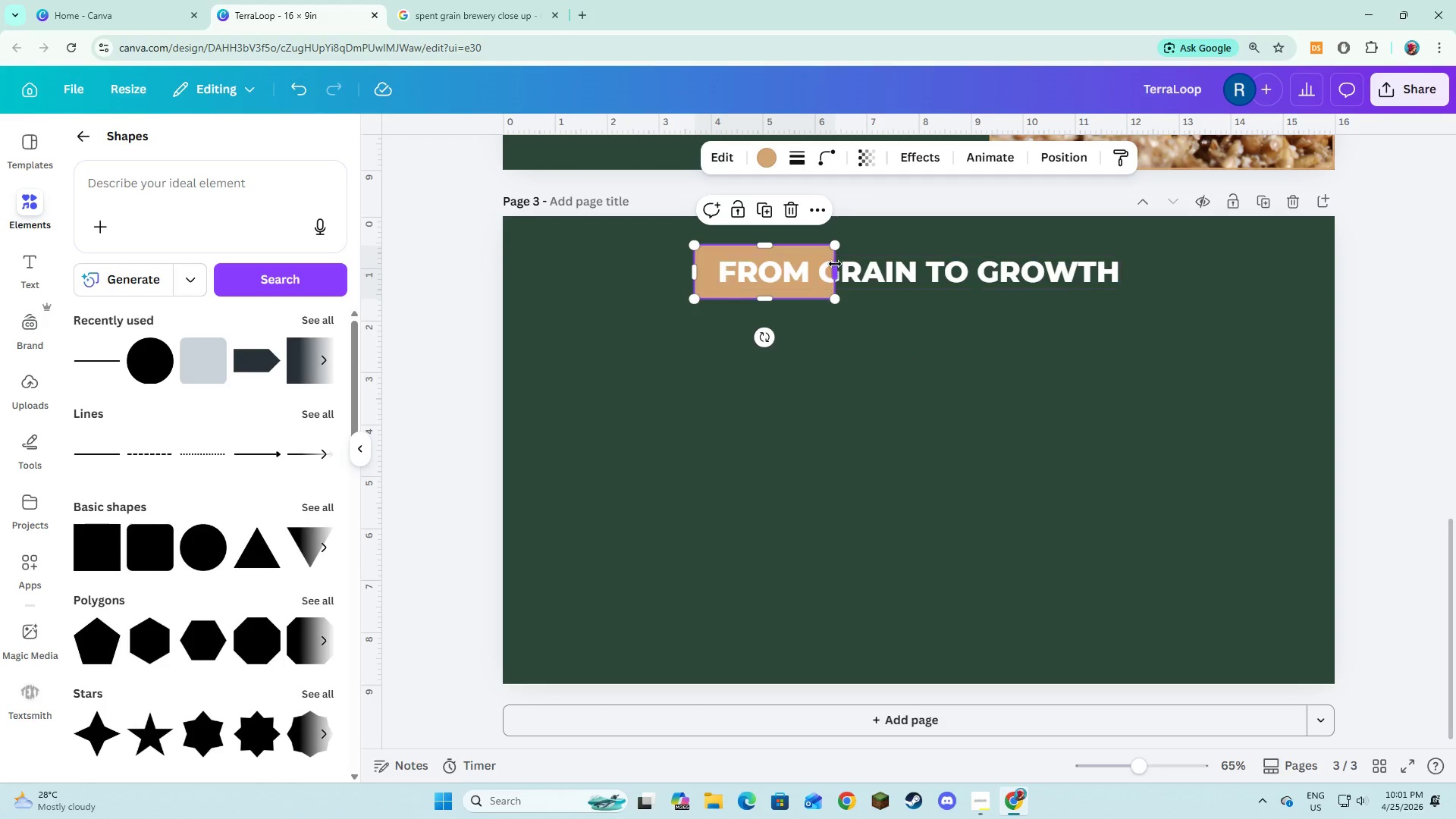 
left_click_drag(start_coordinate=[836, 264], to_coordinate=[1141, 305])
 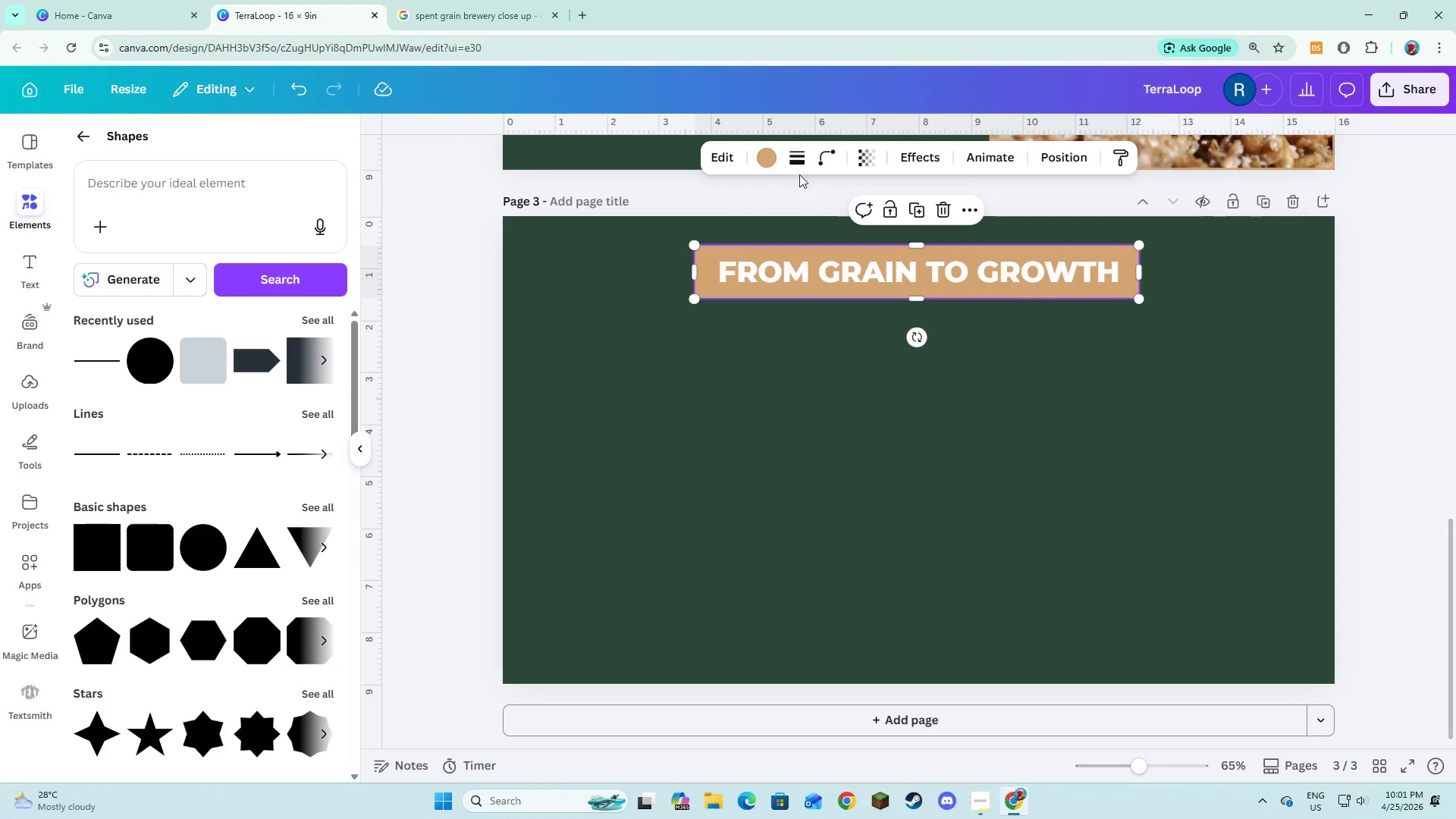 
left_click([799, 166])
 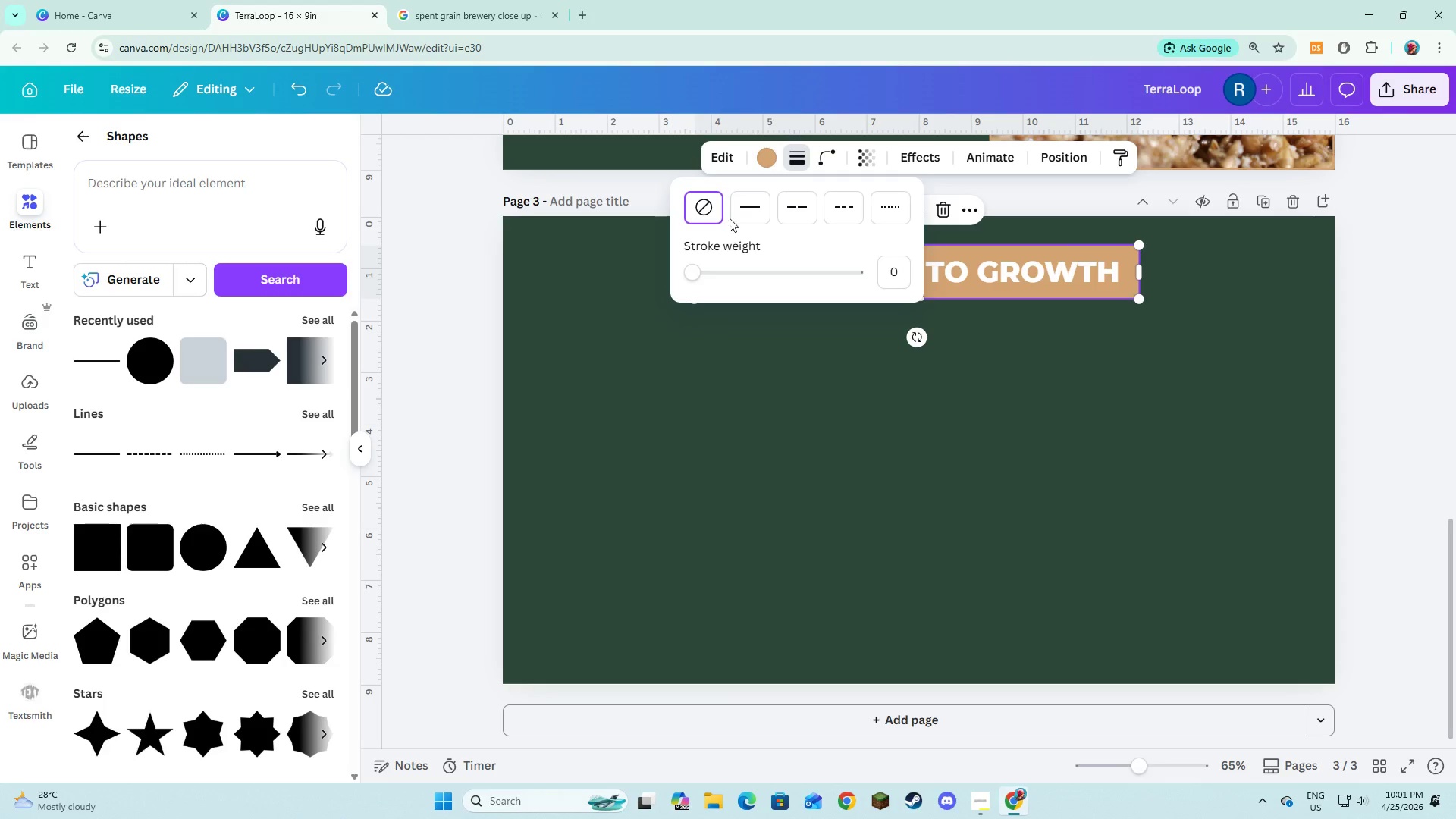 
left_click_drag(start_coordinate=[734, 207], to_coordinate=[739, 205])
 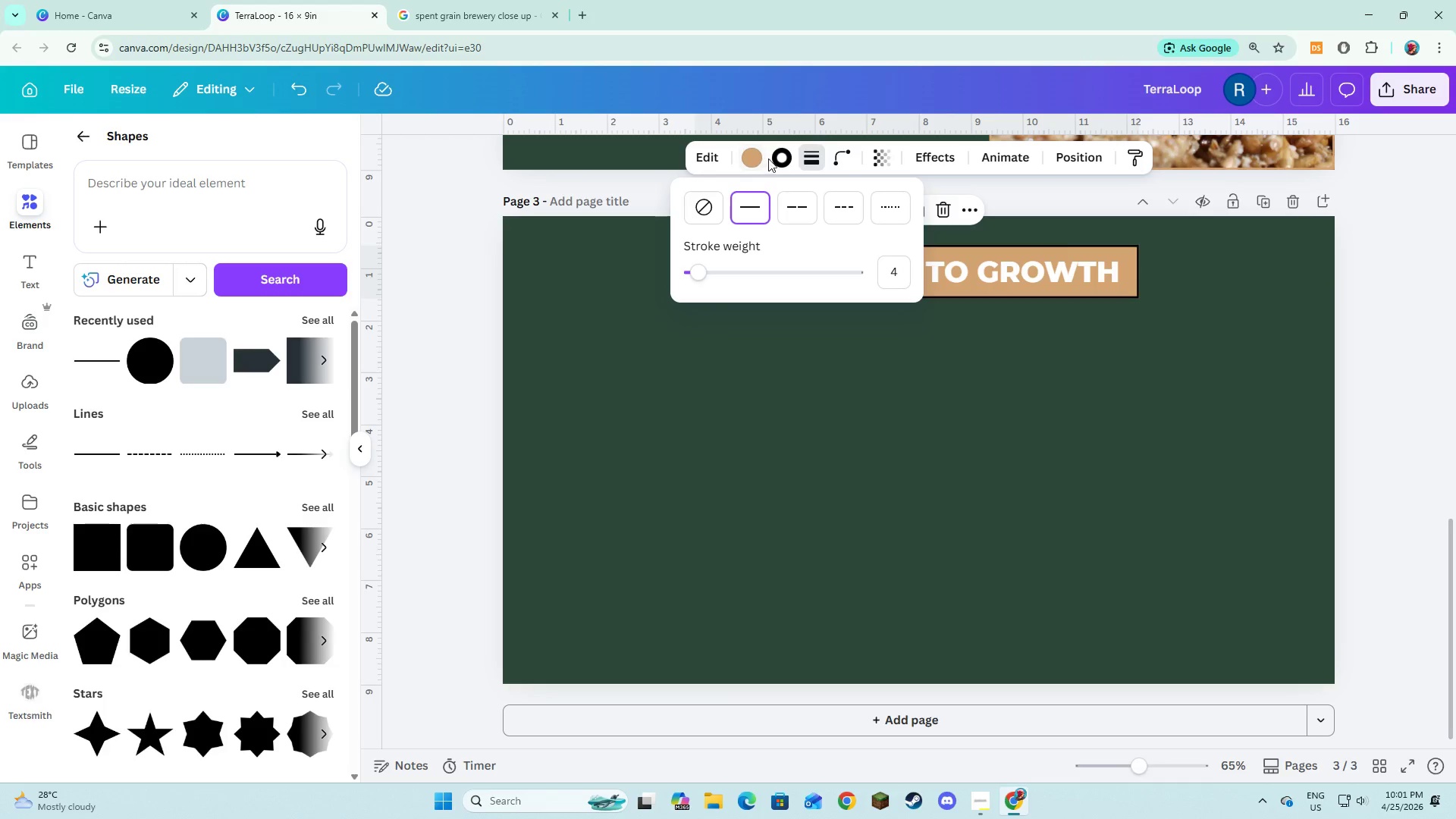 
left_click([770, 158])
 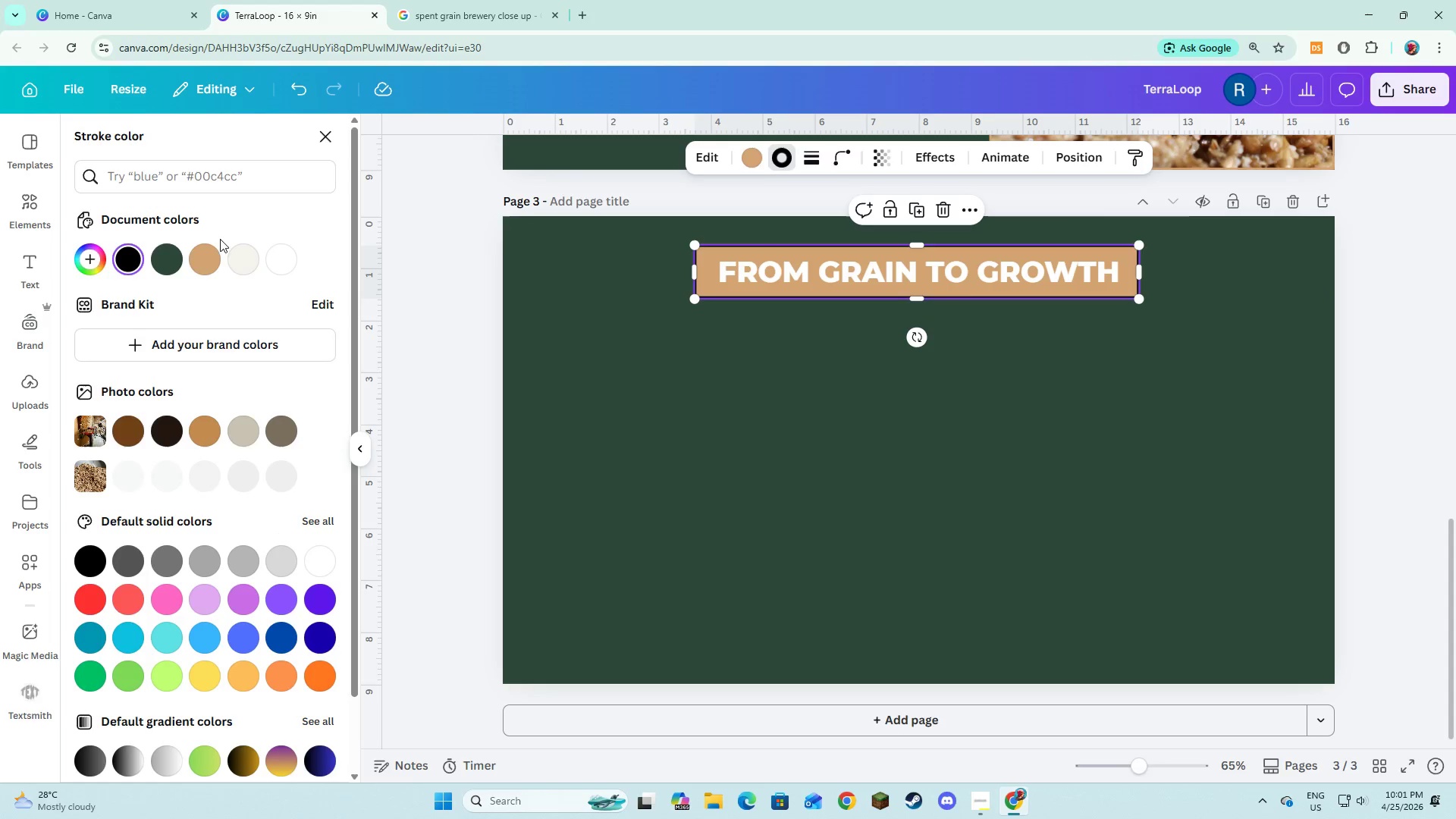 
left_click([193, 256])
 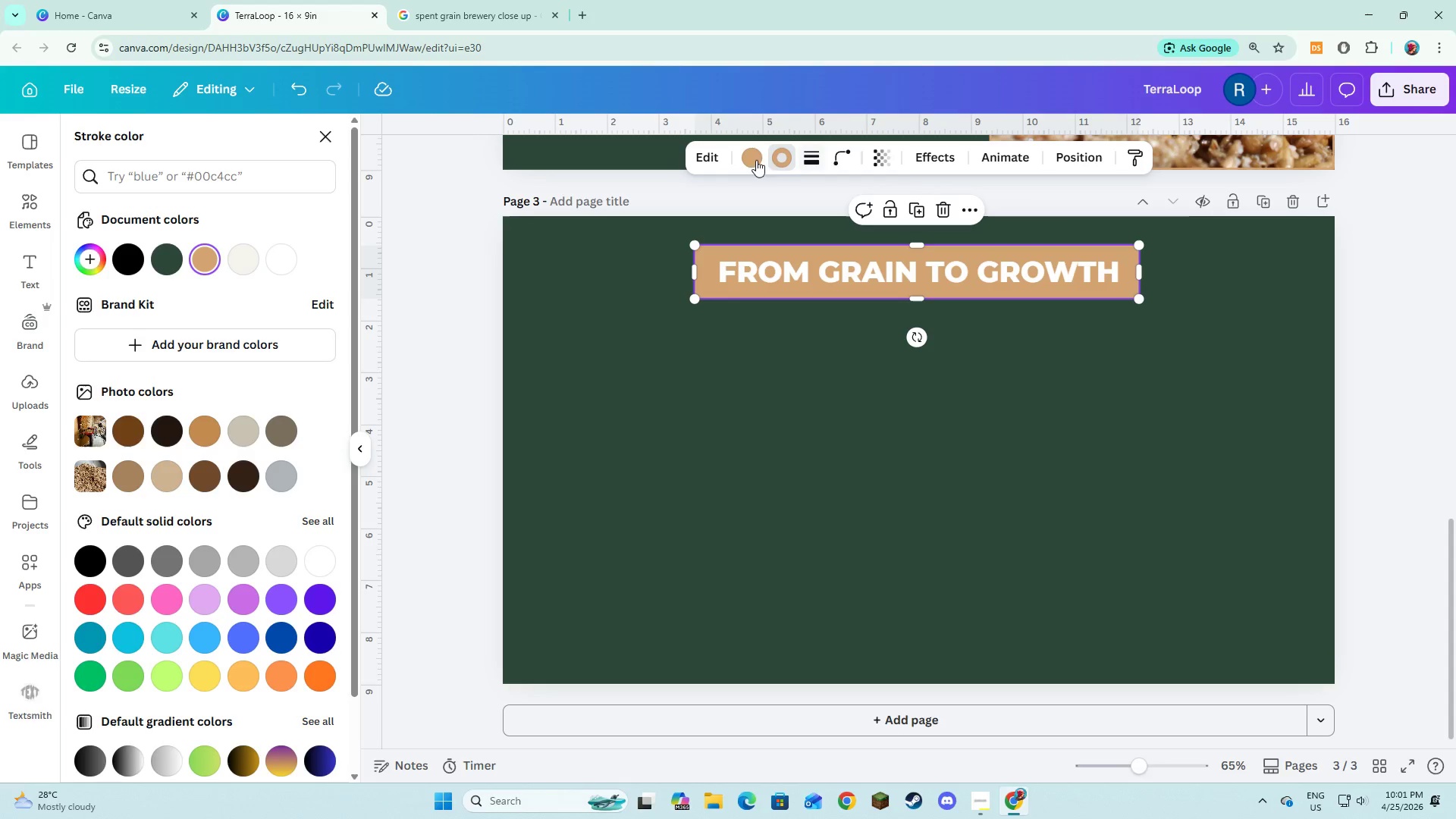 
left_click([748, 160])
 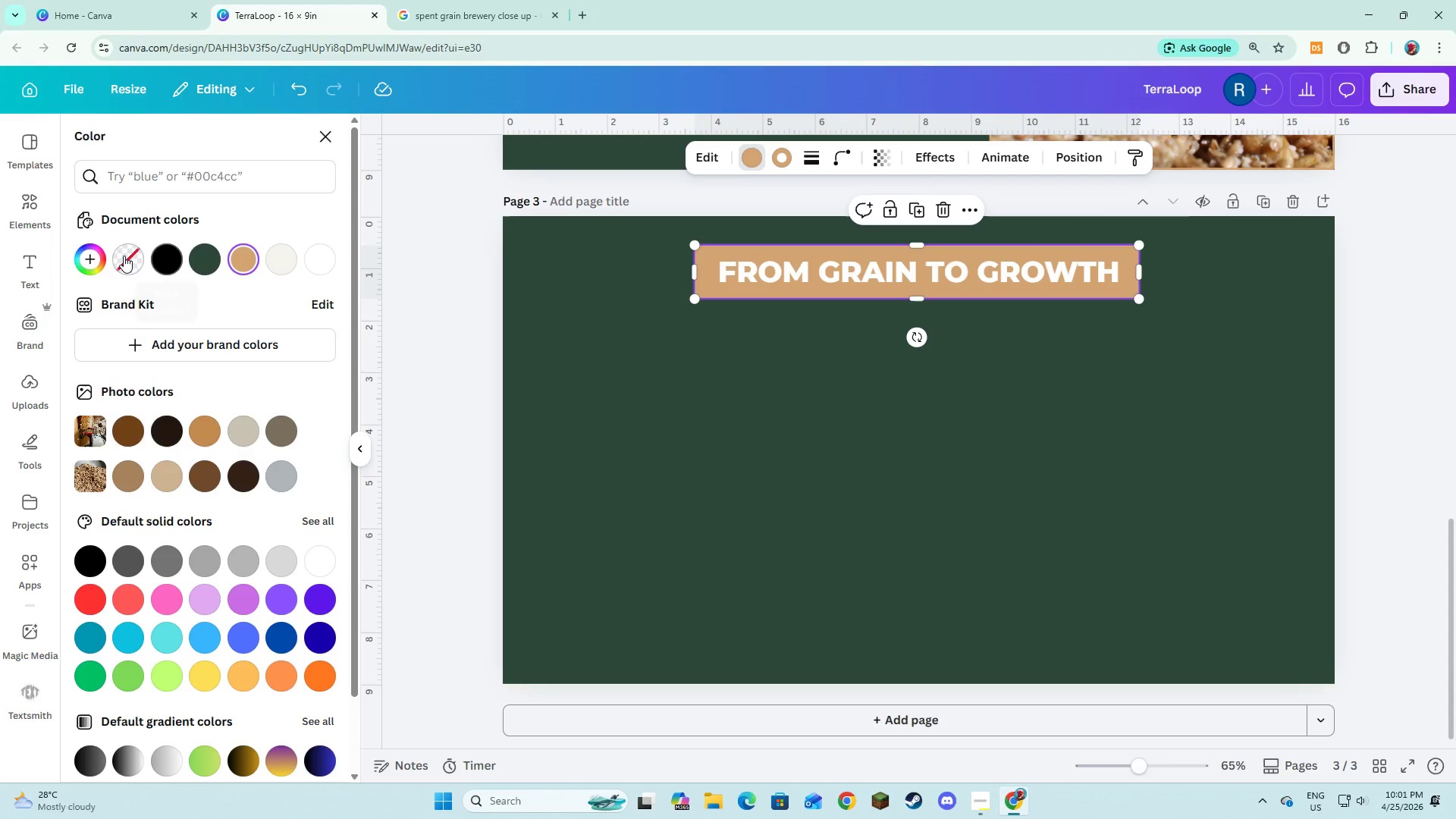 
double_click([694, 413])
 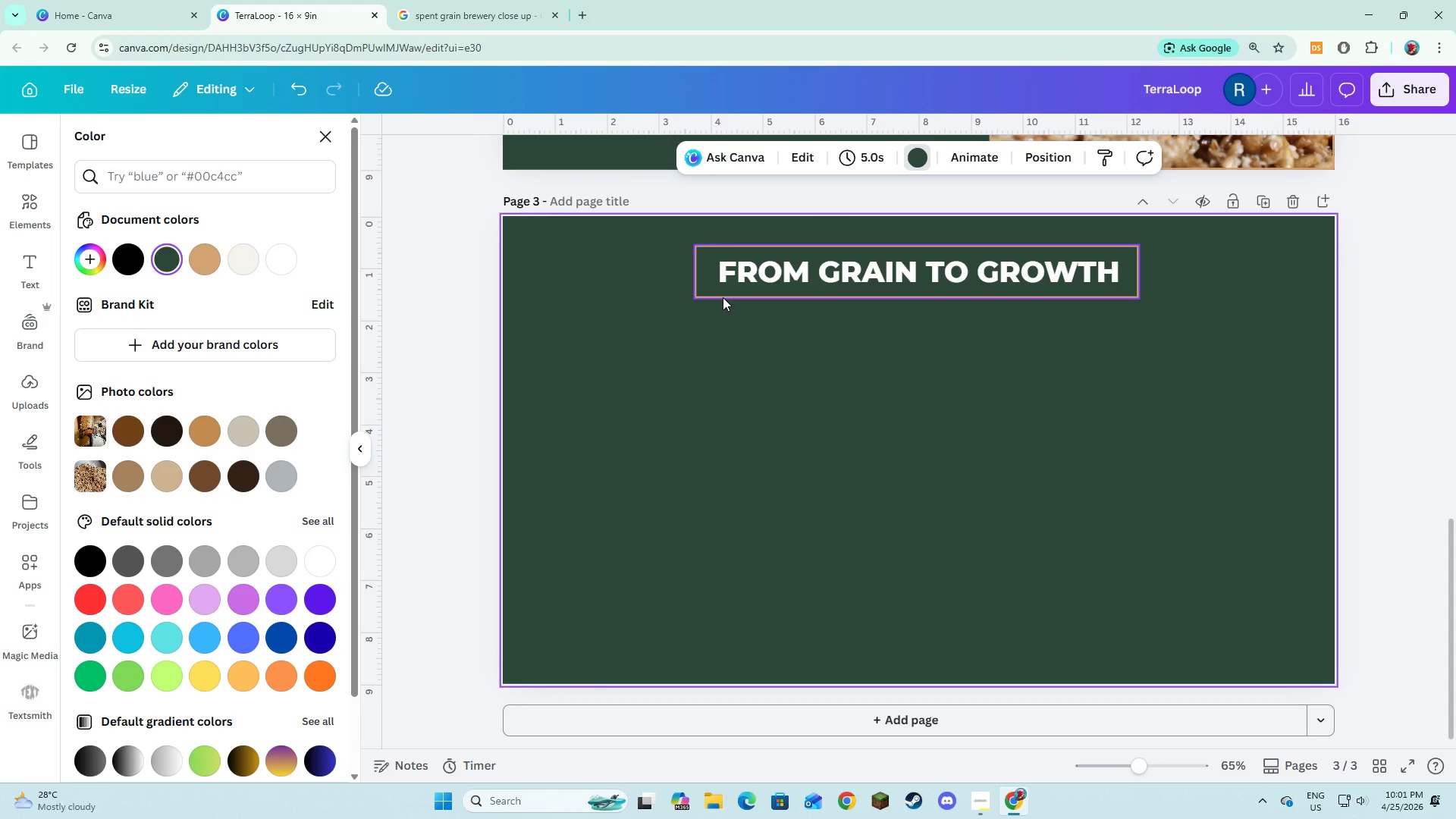 
left_click([723, 297])
 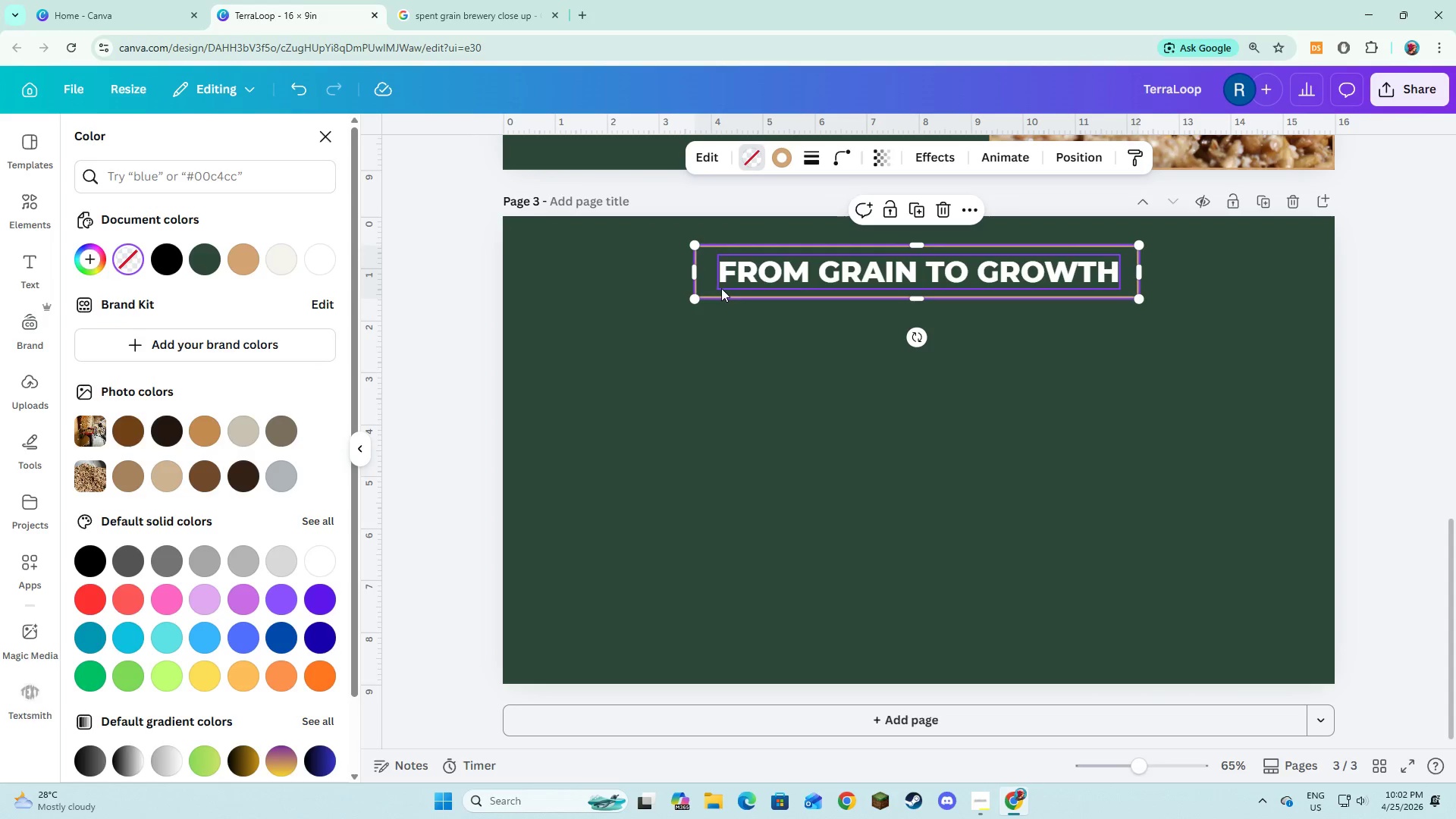 
left_click_drag(start_coordinate=[707, 291], to_coordinate=[712, 293])
 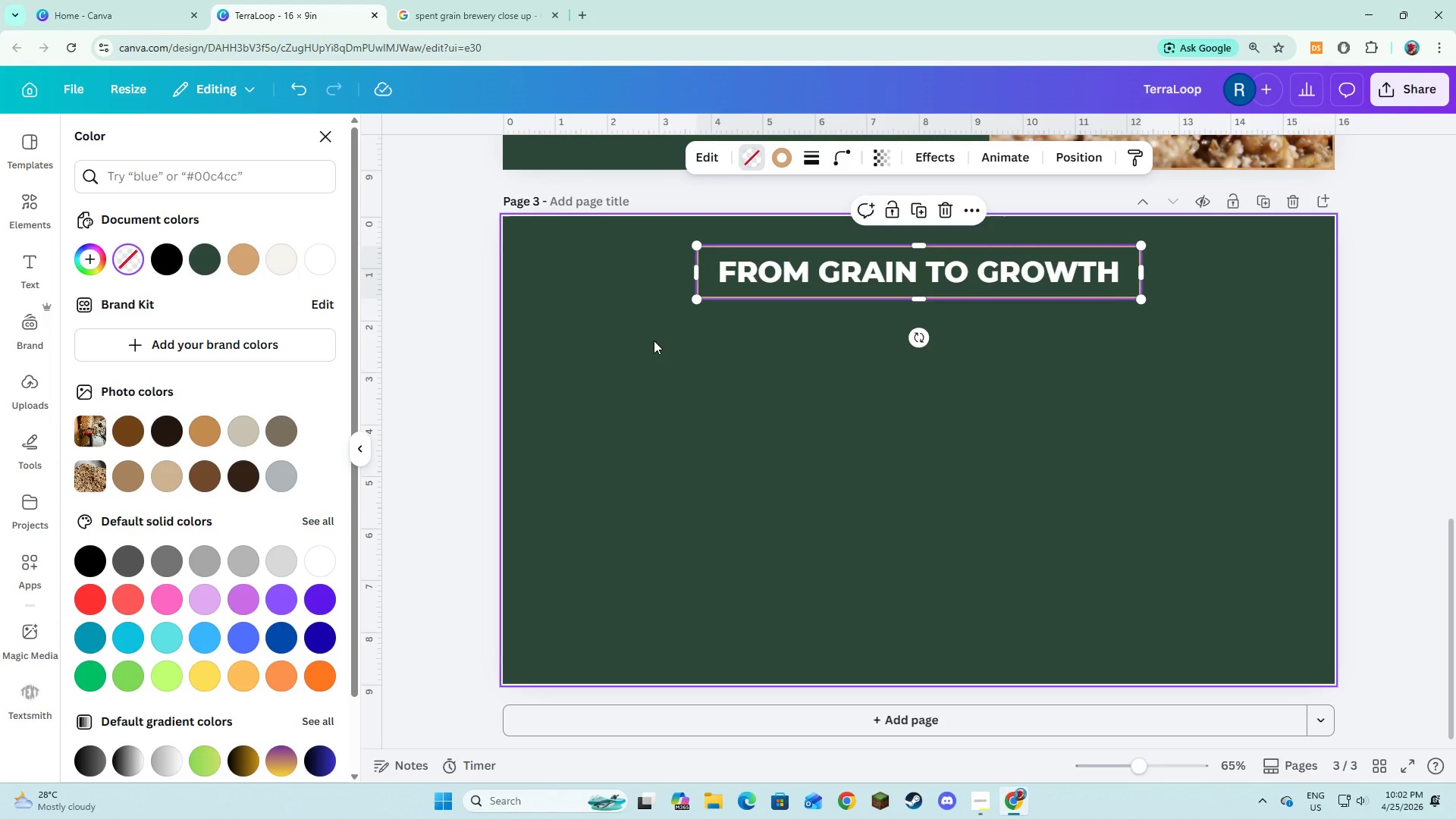 
left_click([654, 340])
 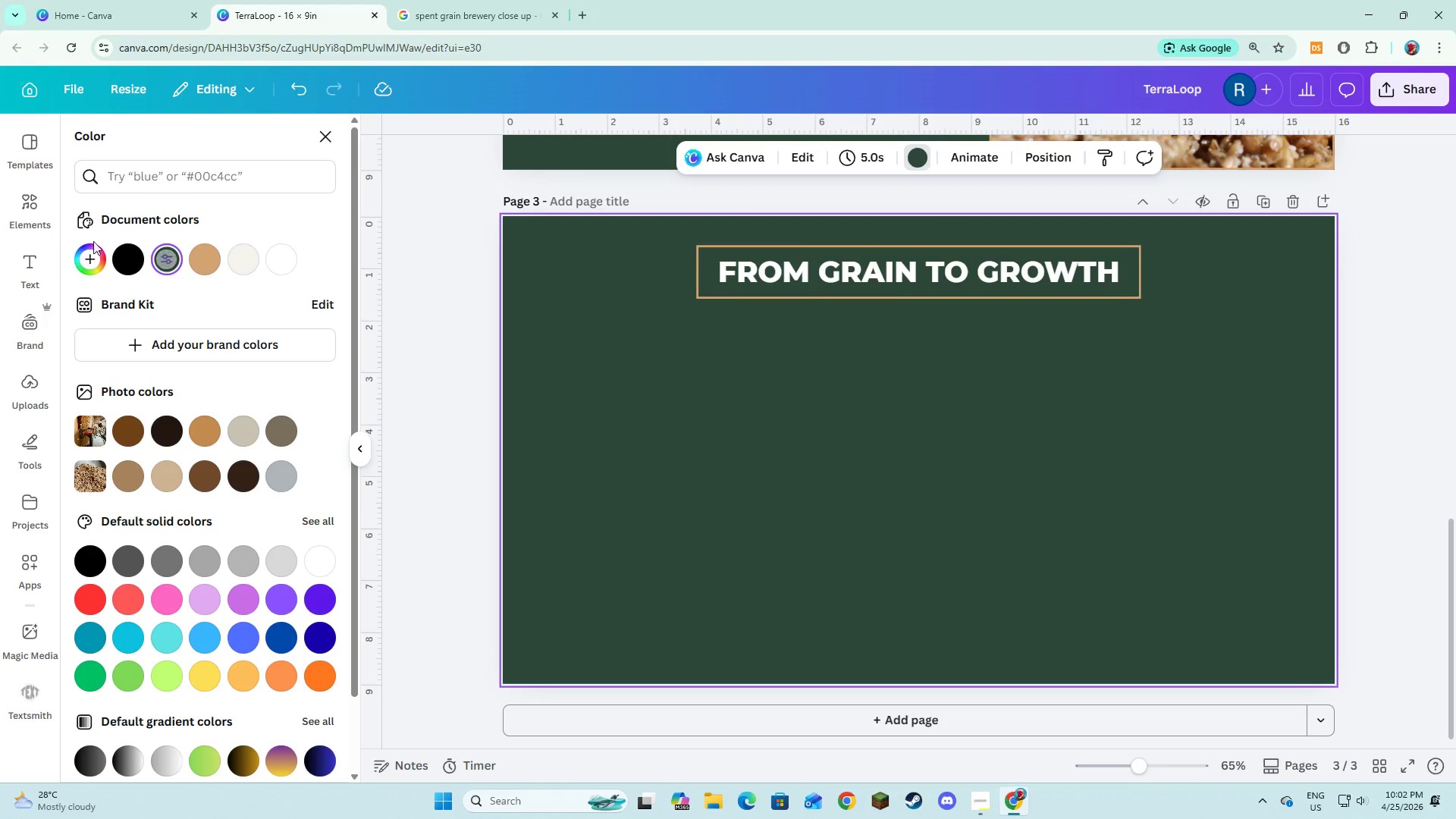 
left_click([37, 265])
 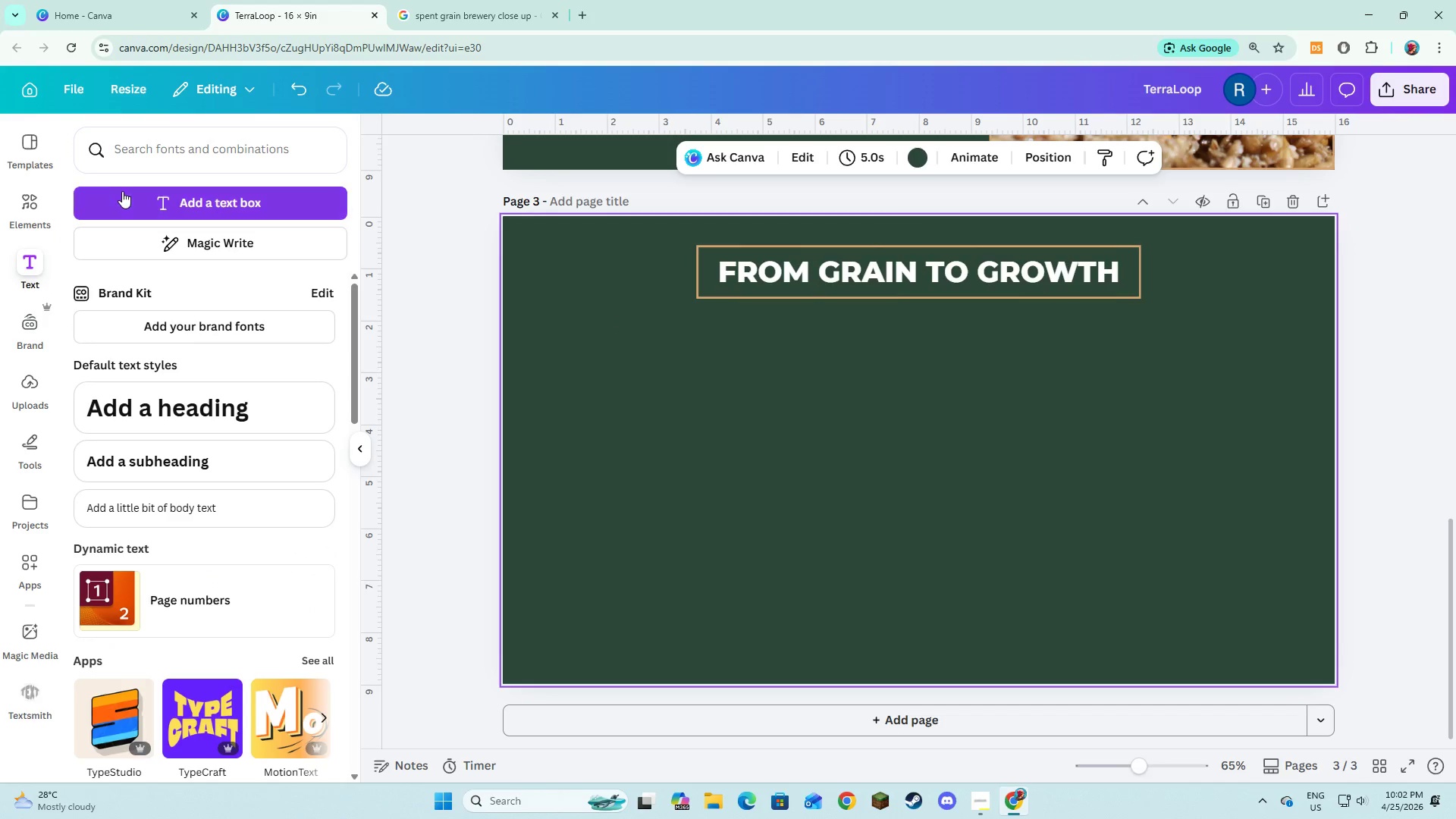 
left_click([120, 197])
 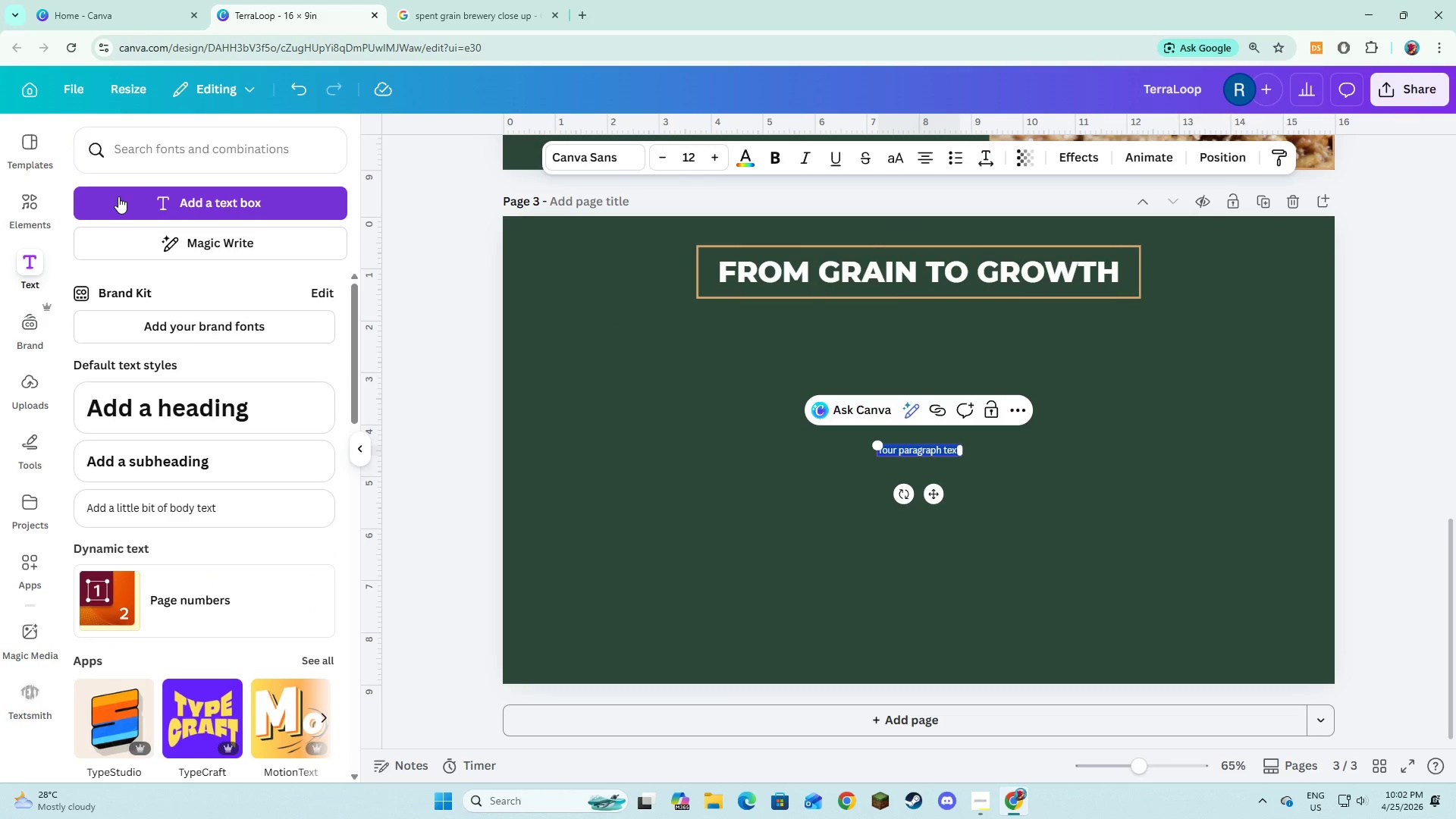 
type(A close)
 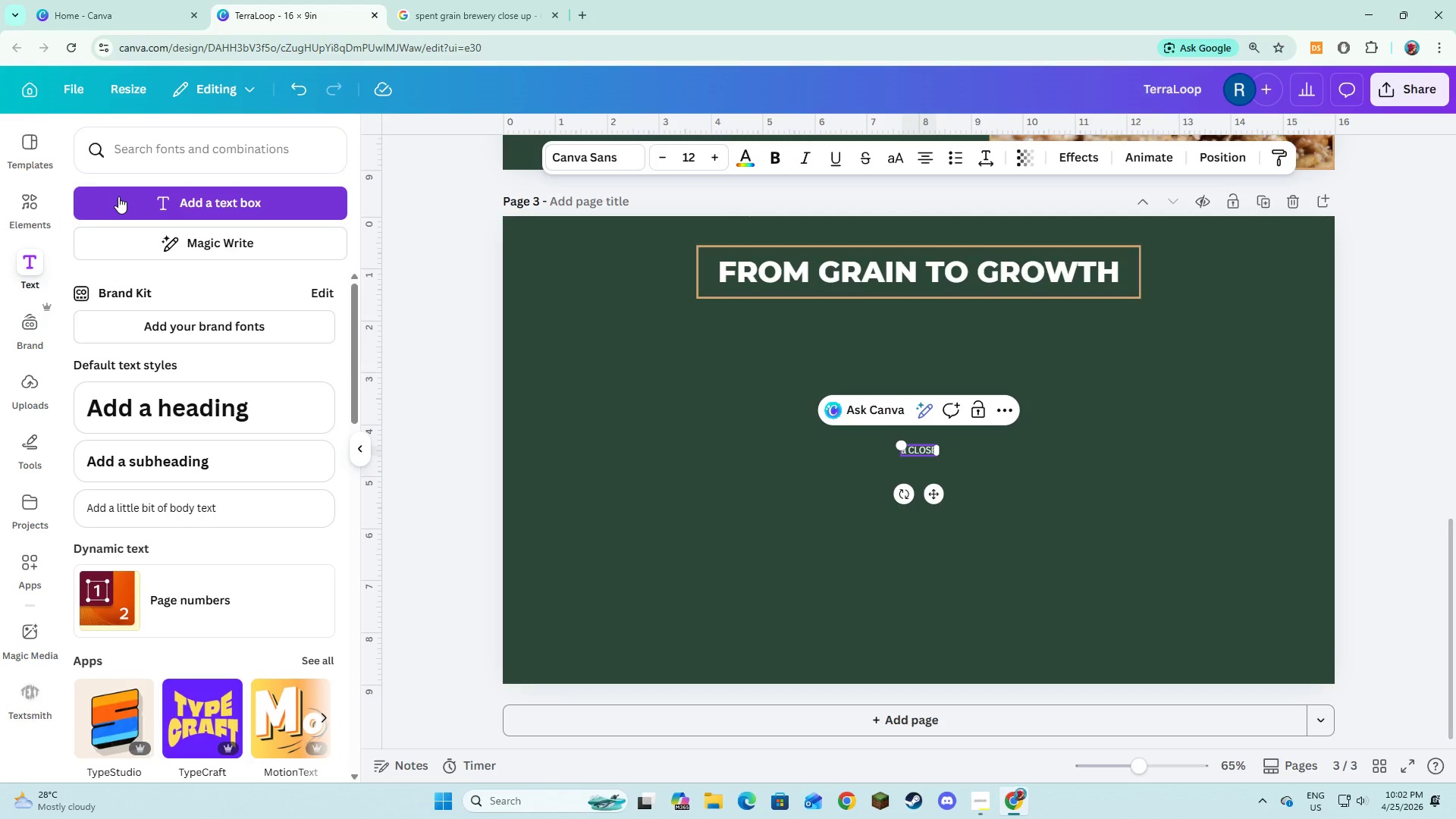 
key(Control+A)
 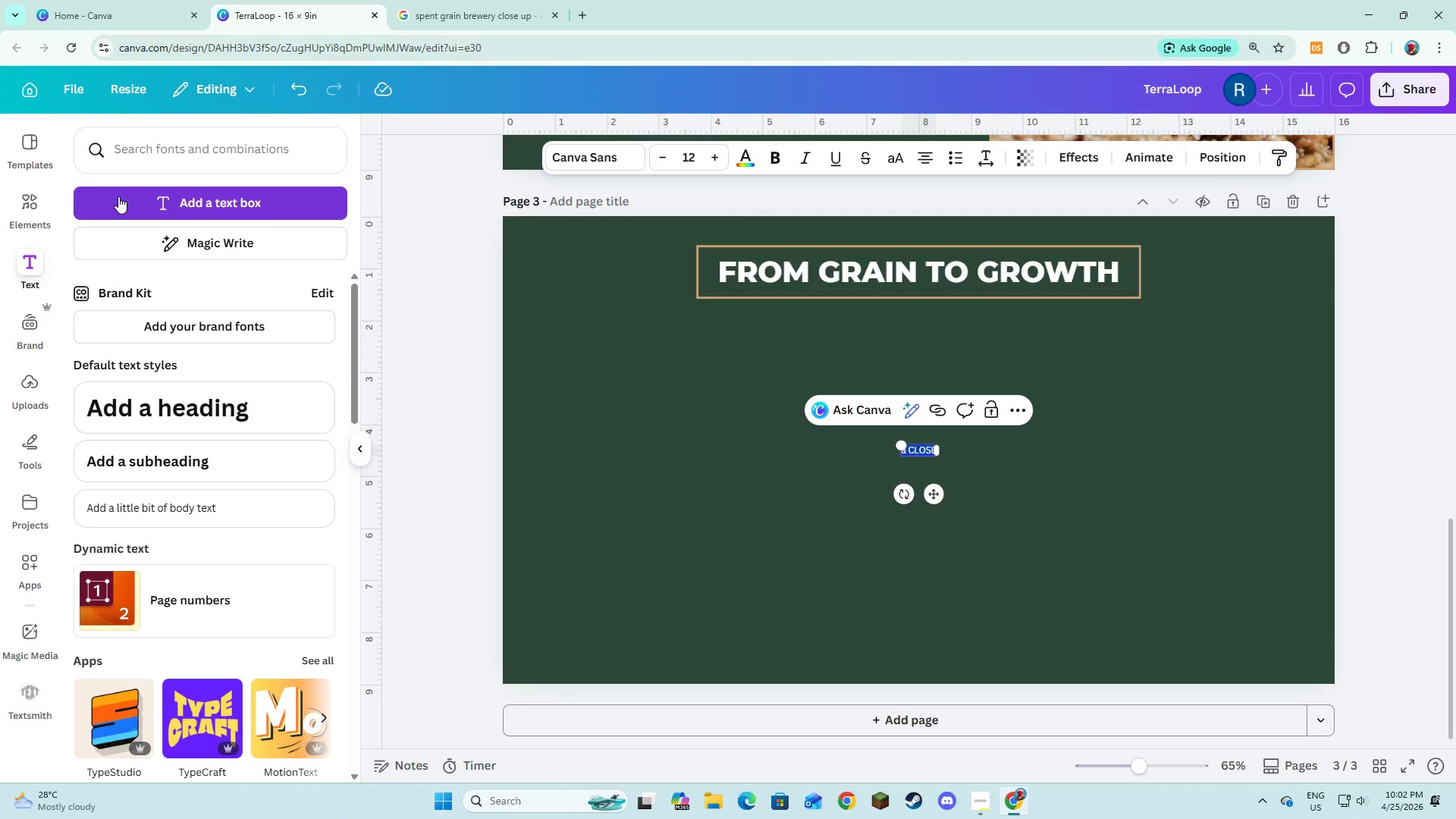 
type(A closed loop system designed to turn brewery wate)
key(Backspace)
key(Backspace)
type(ste into regenra)
key(Backspace)
key(Backspace)
type(erative )
 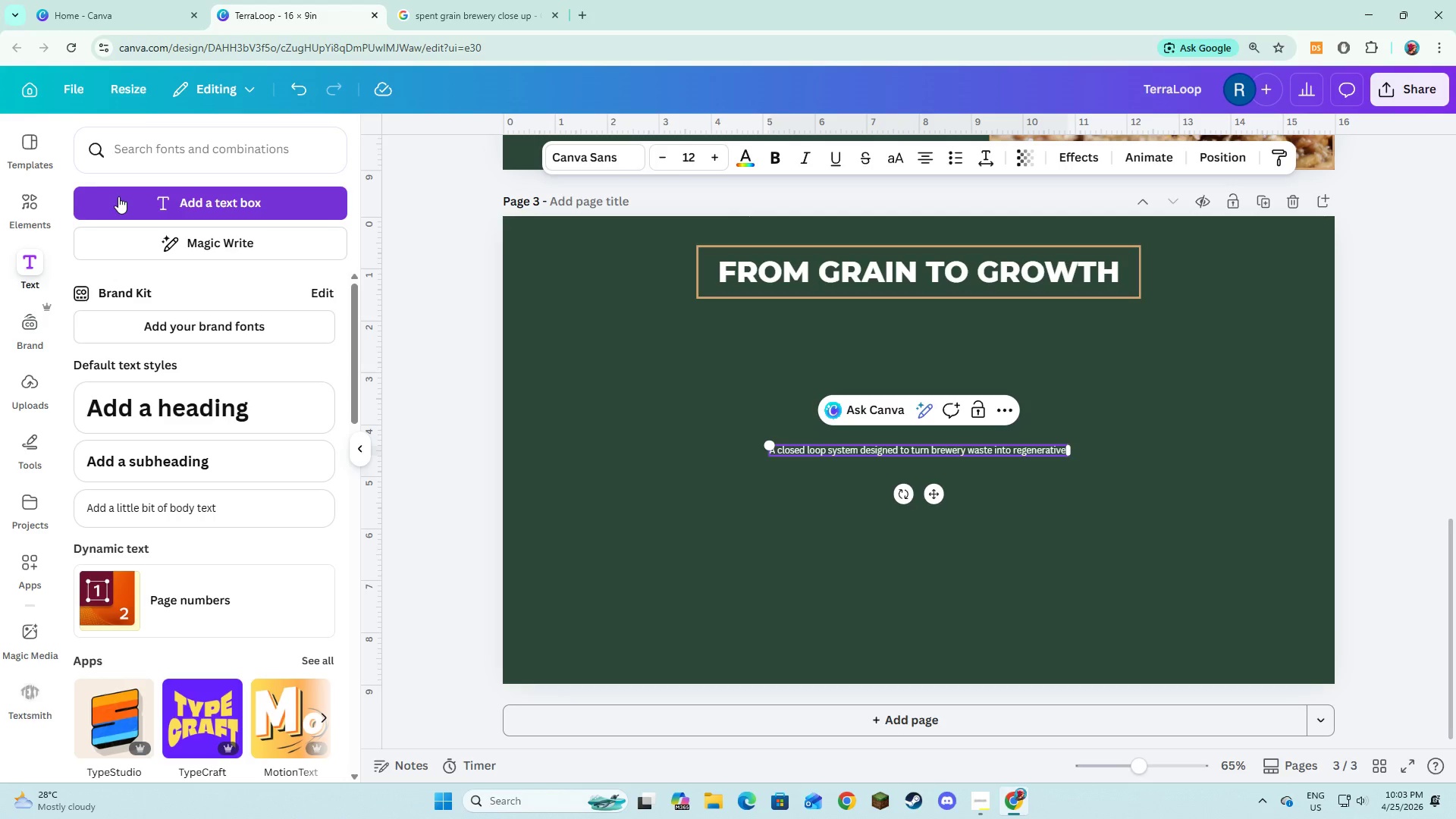 
wait(27.45)
 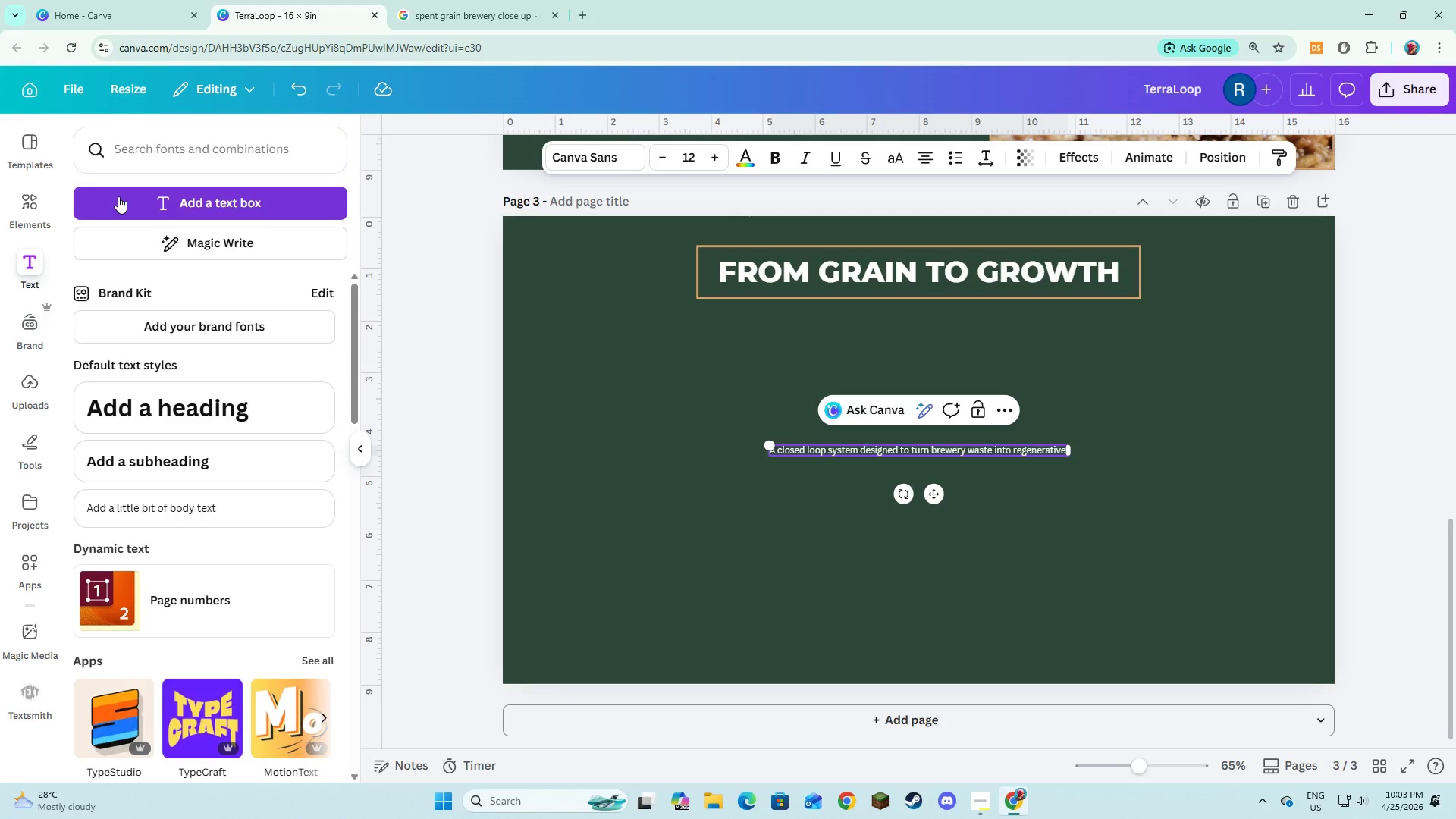 
type(value)
 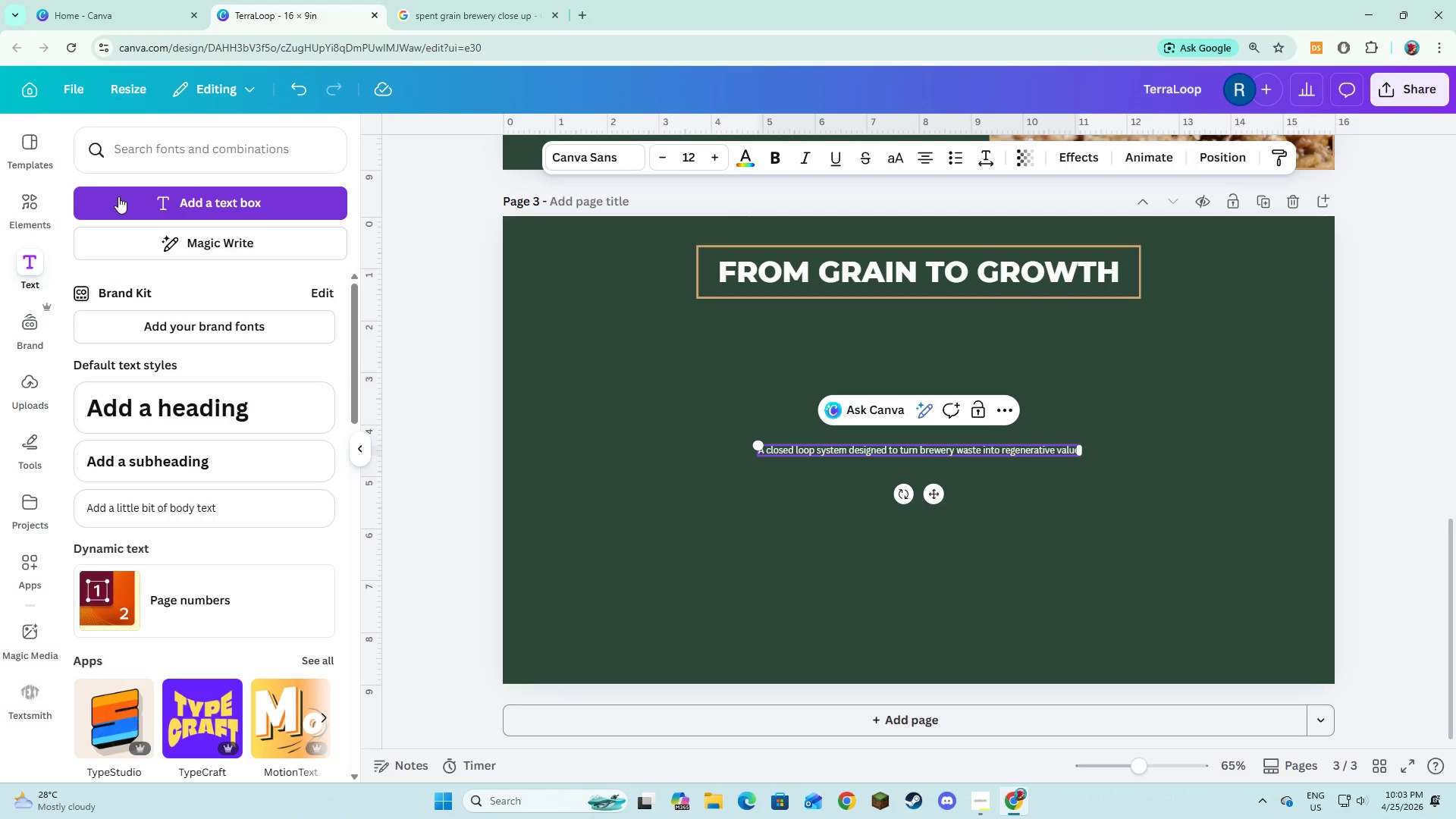 
key(Period)
 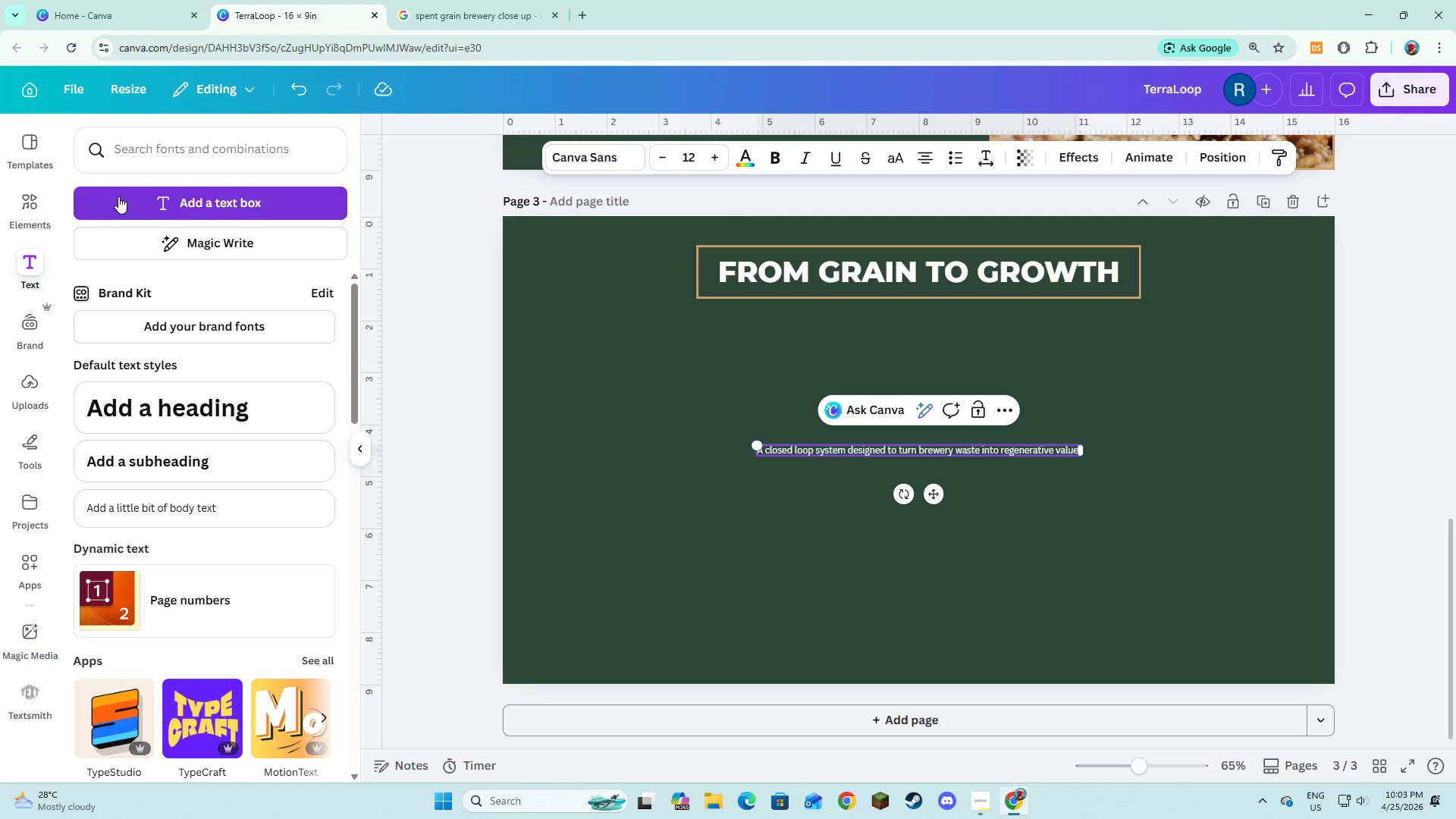 
key(Control+A)
 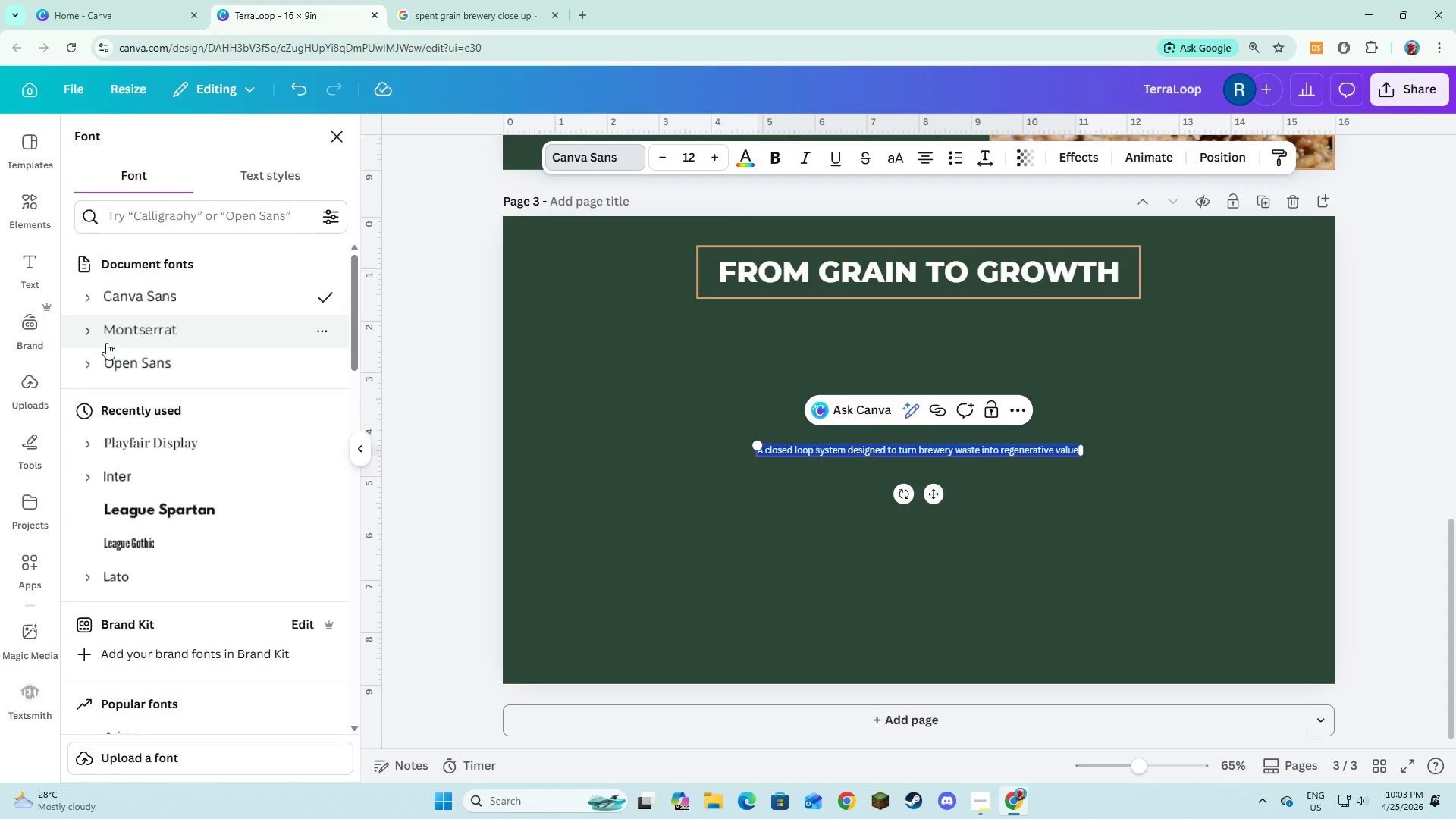 
left_click([95, 361])
 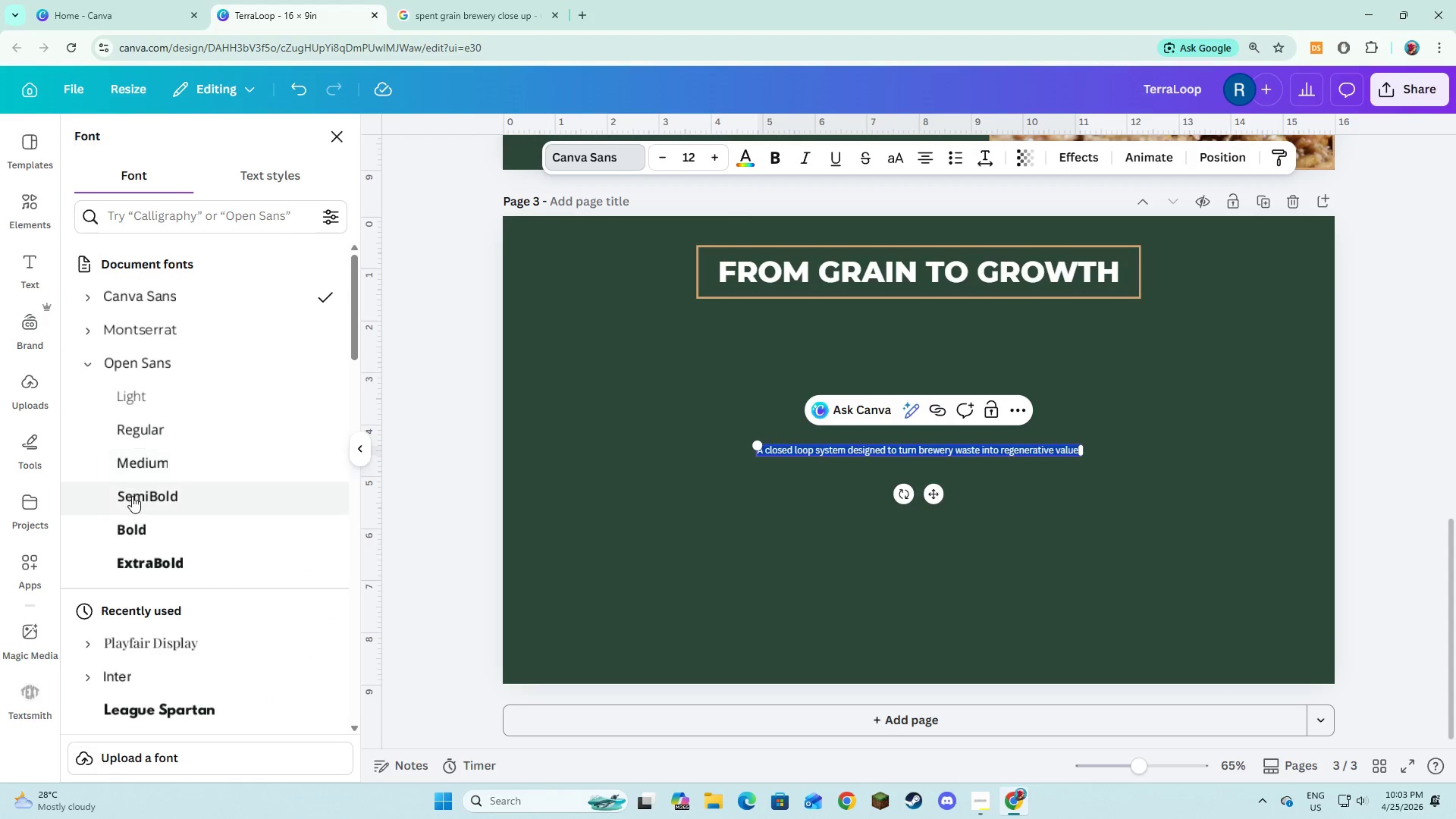 
left_click([132, 497])
 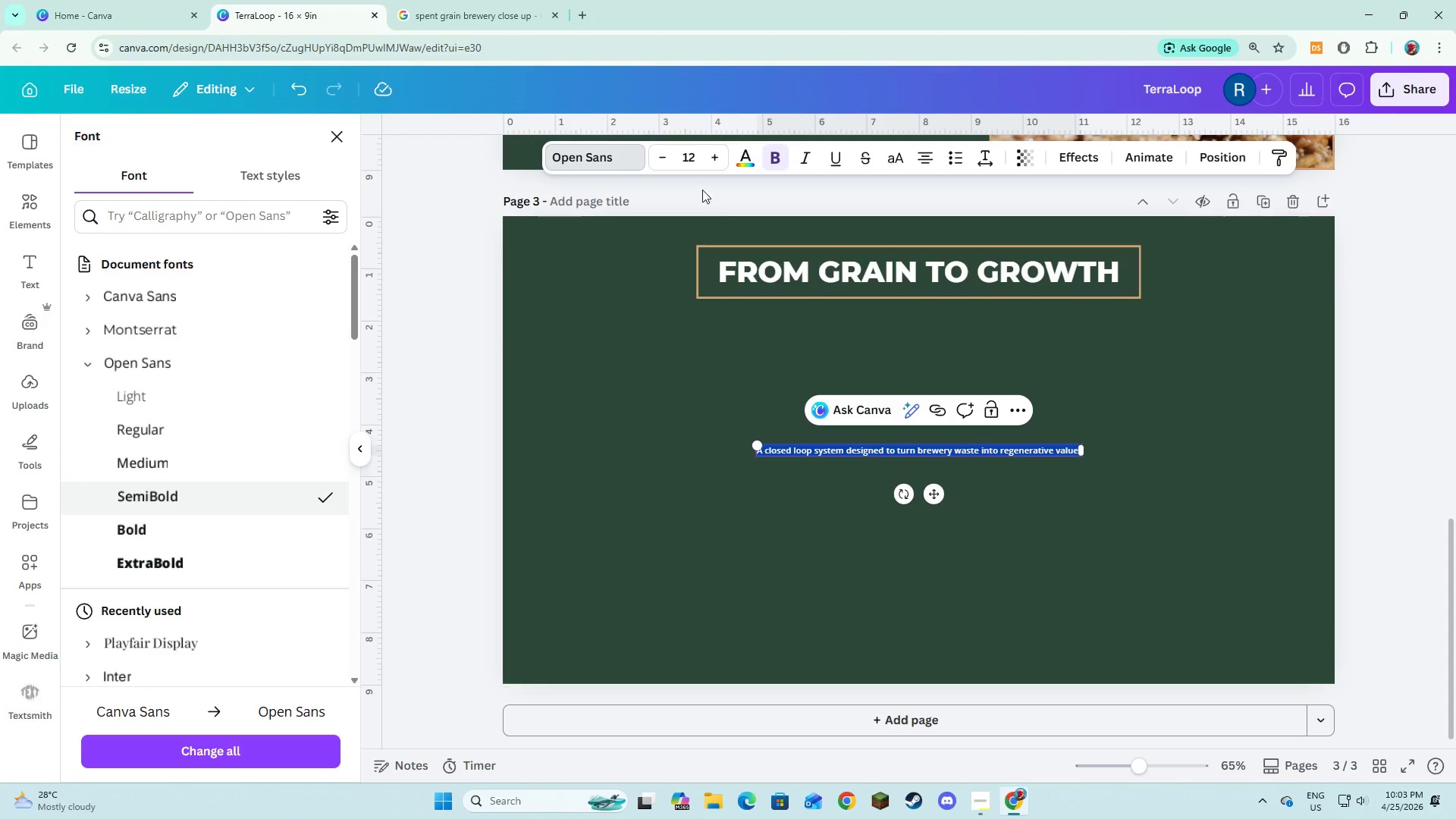 
double_click([710, 162])
 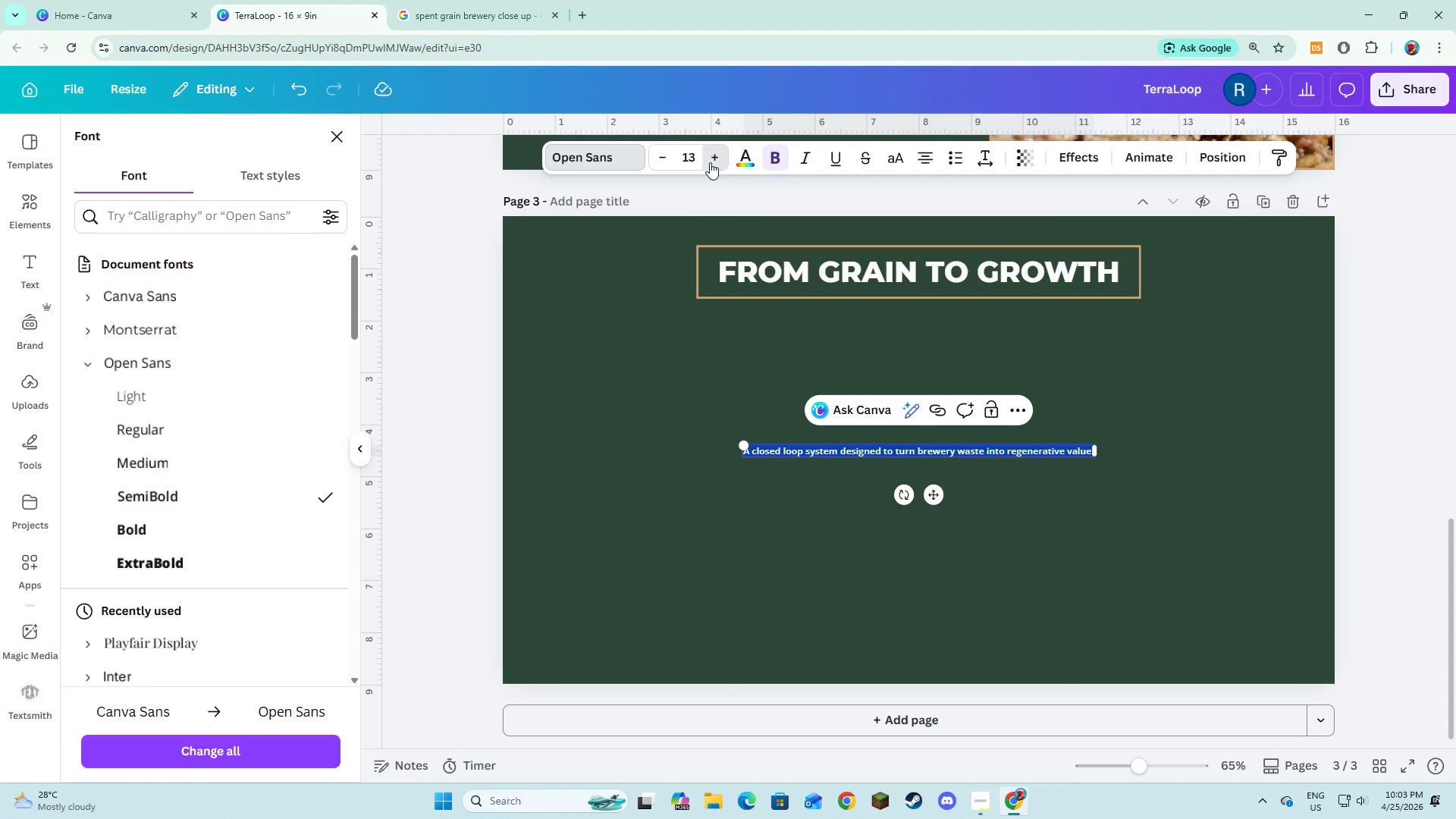 
triple_click([710, 162])
 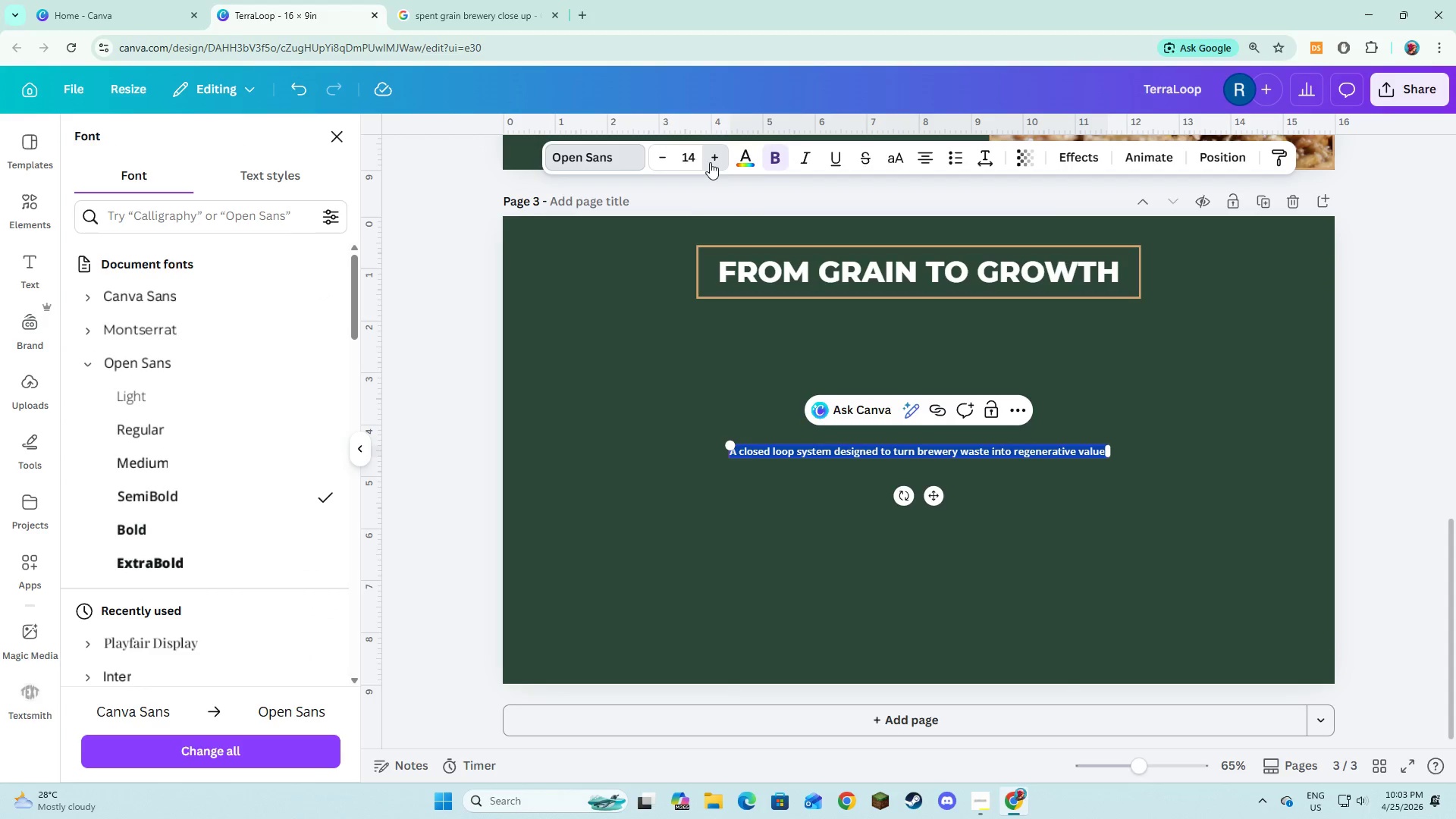 
triple_click([710, 162])
 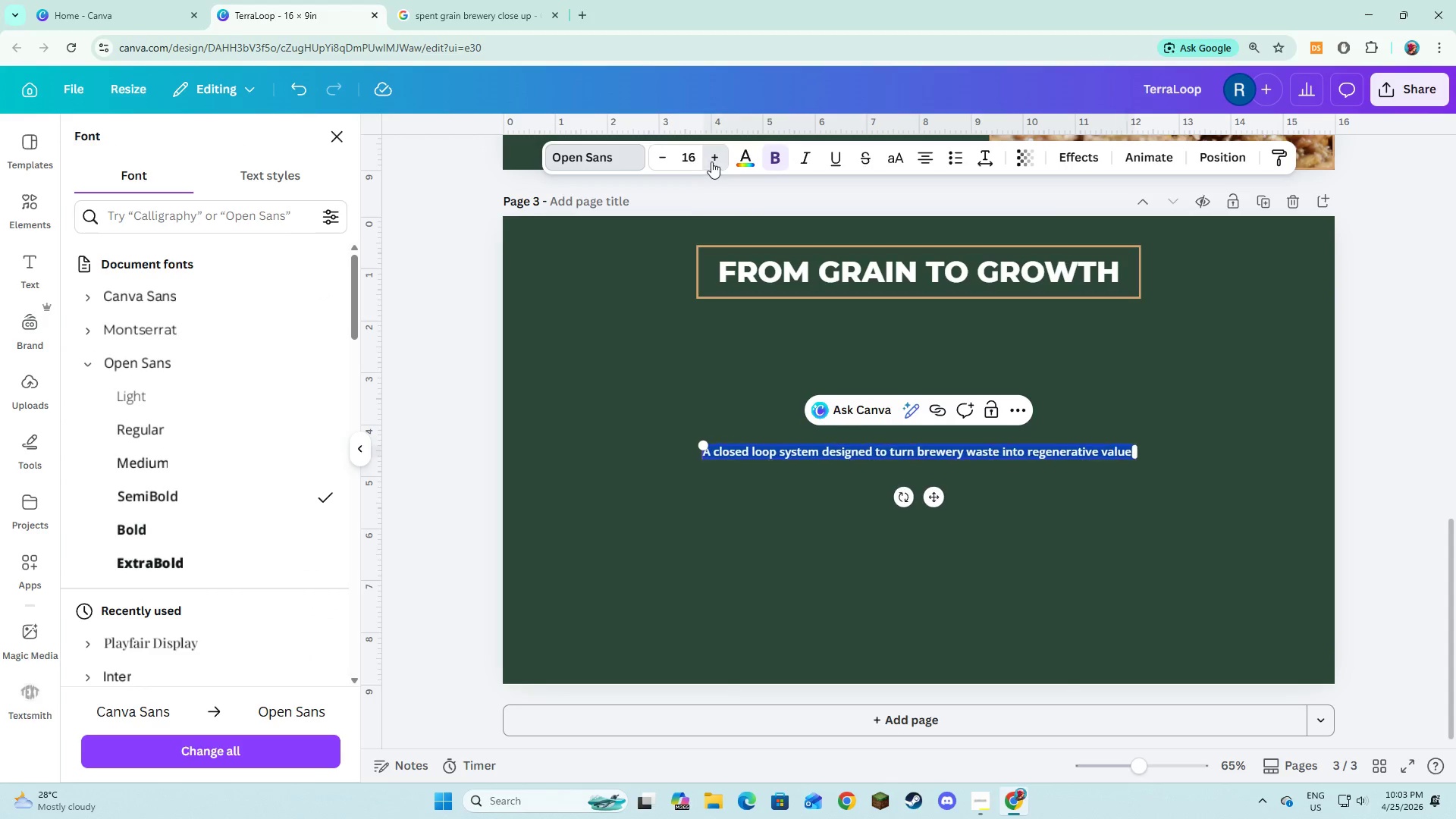 
triple_click([711, 162])
 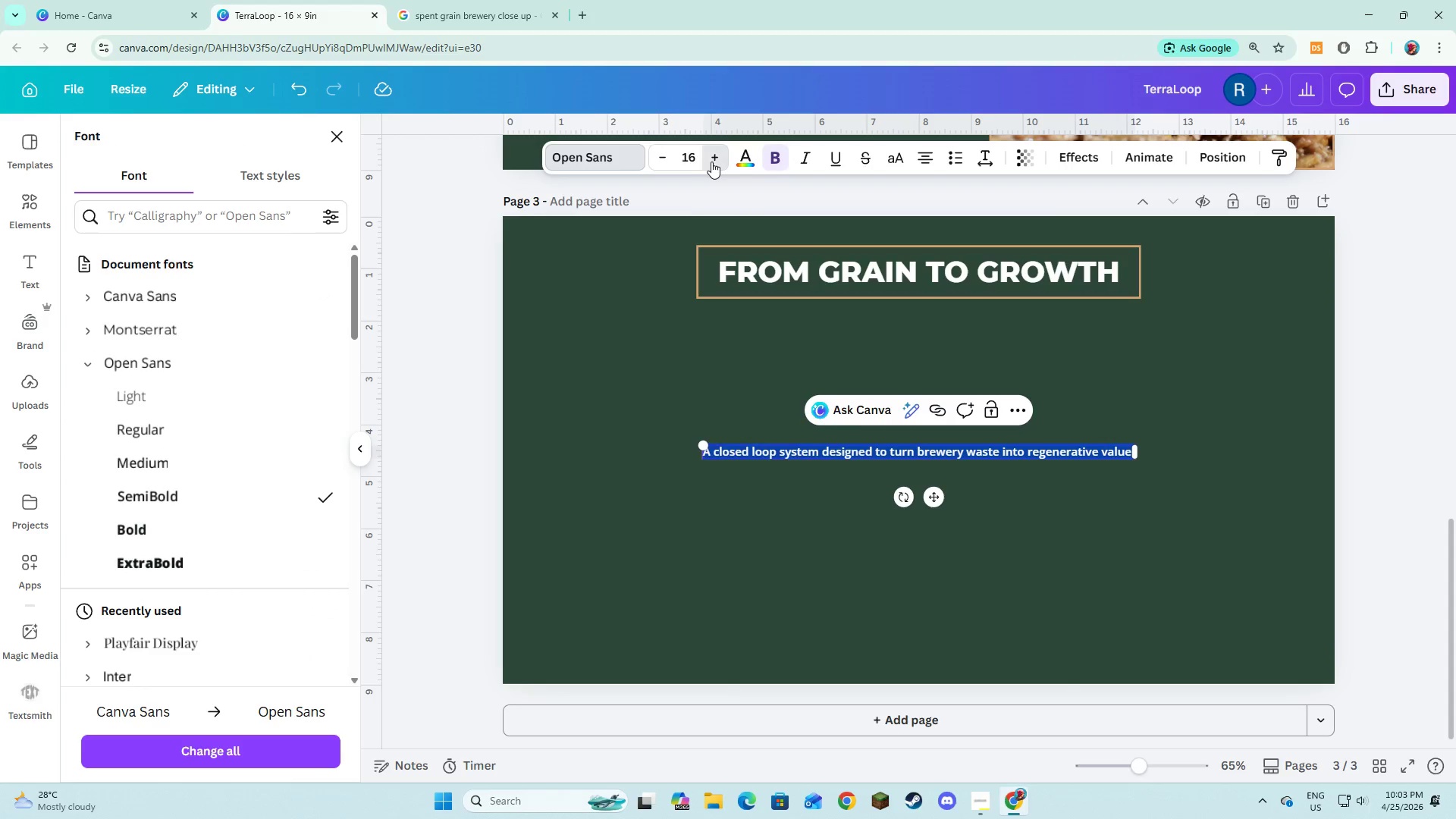 
triple_click([711, 162])
 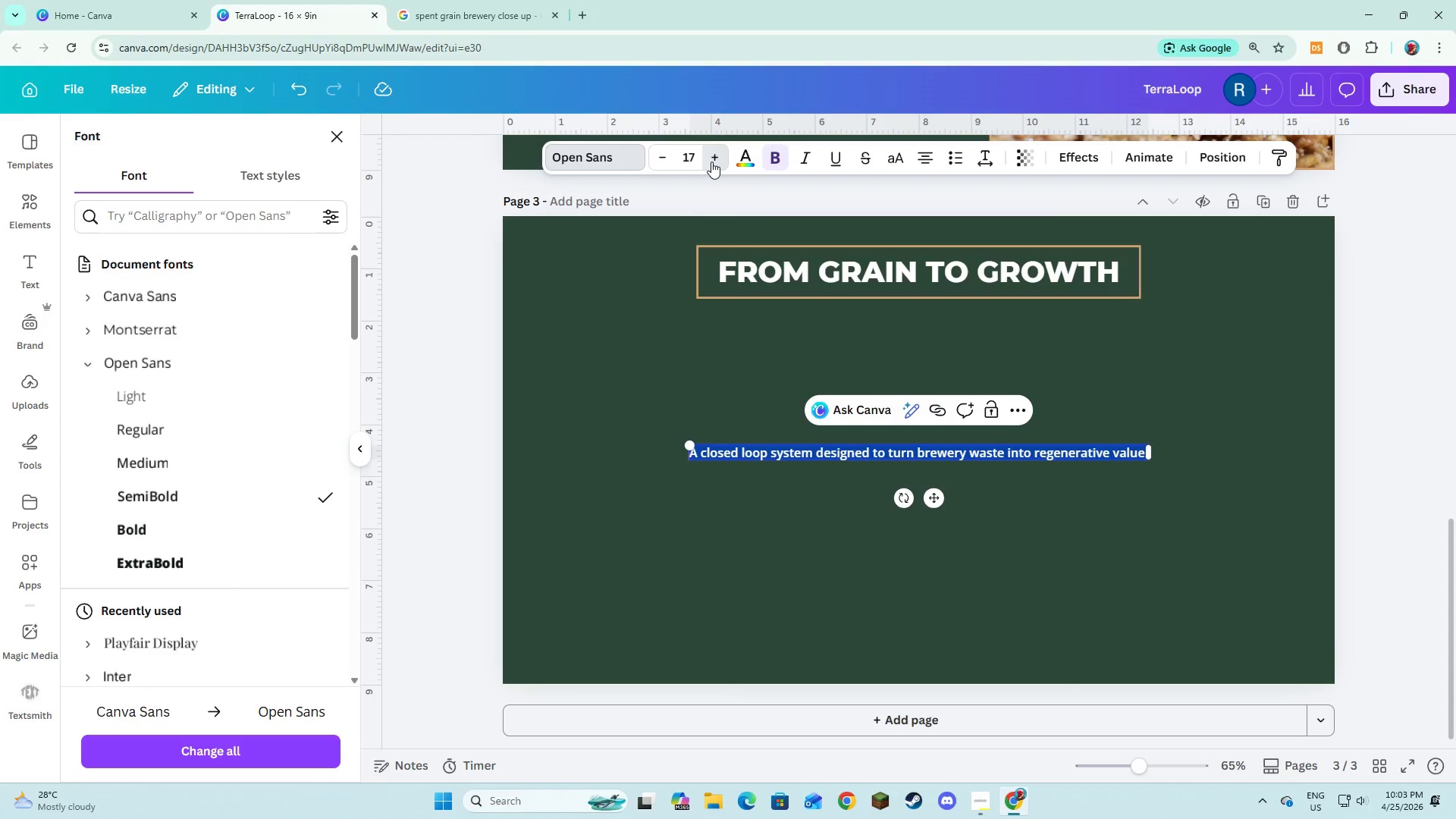 
triple_click([711, 162])
 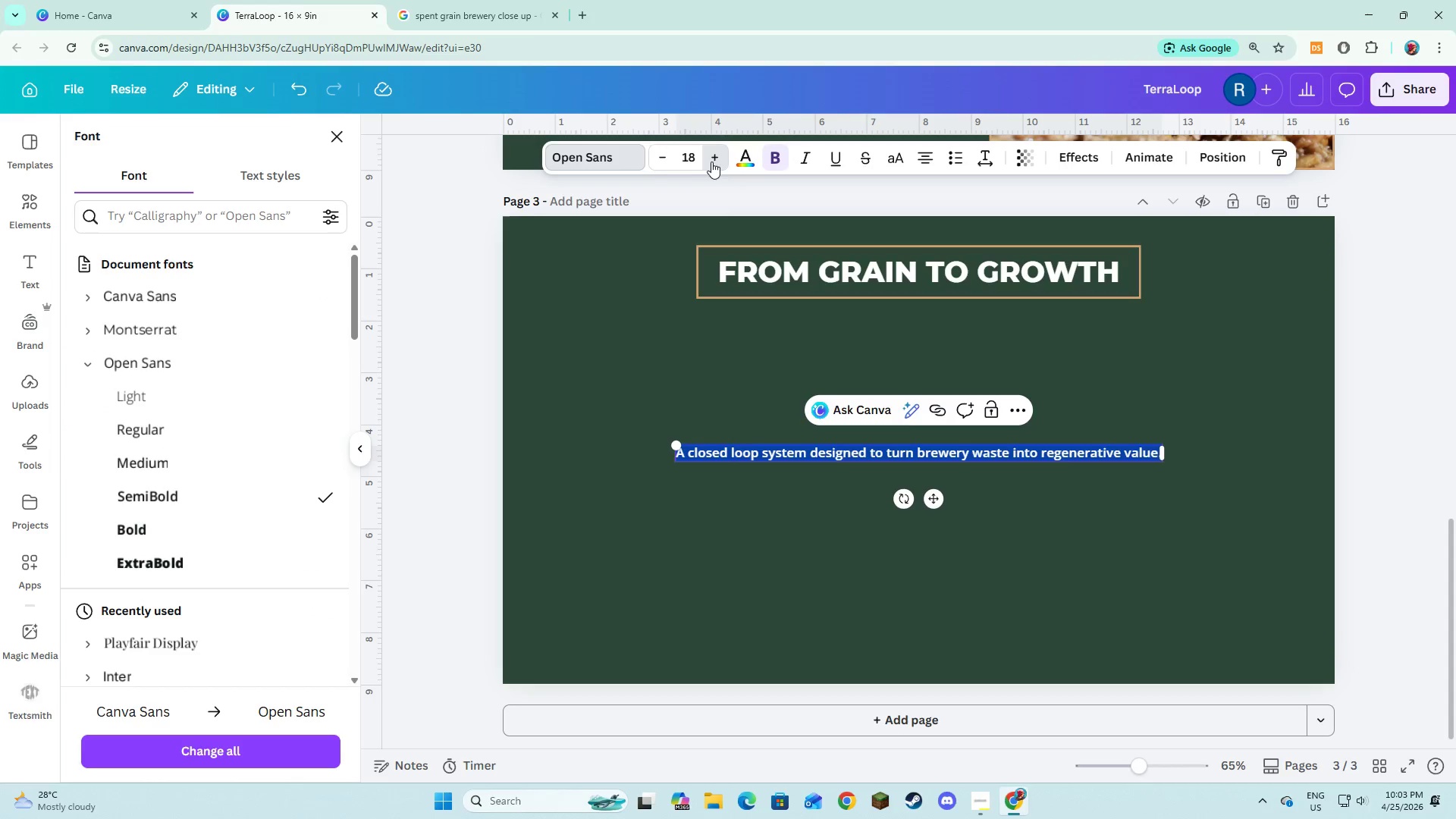 
triple_click([711, 162])
 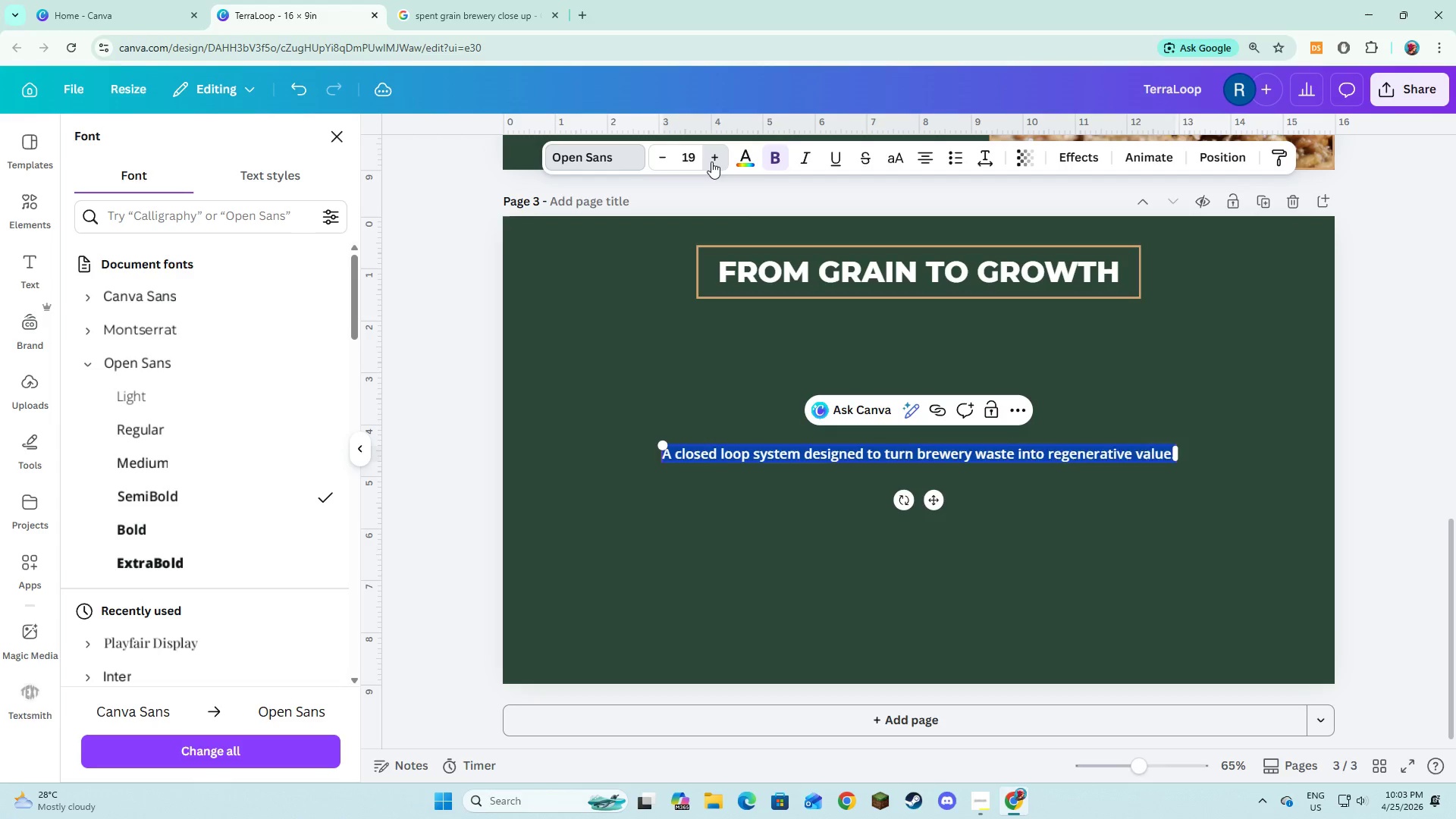 
triple_click([711, 162])
 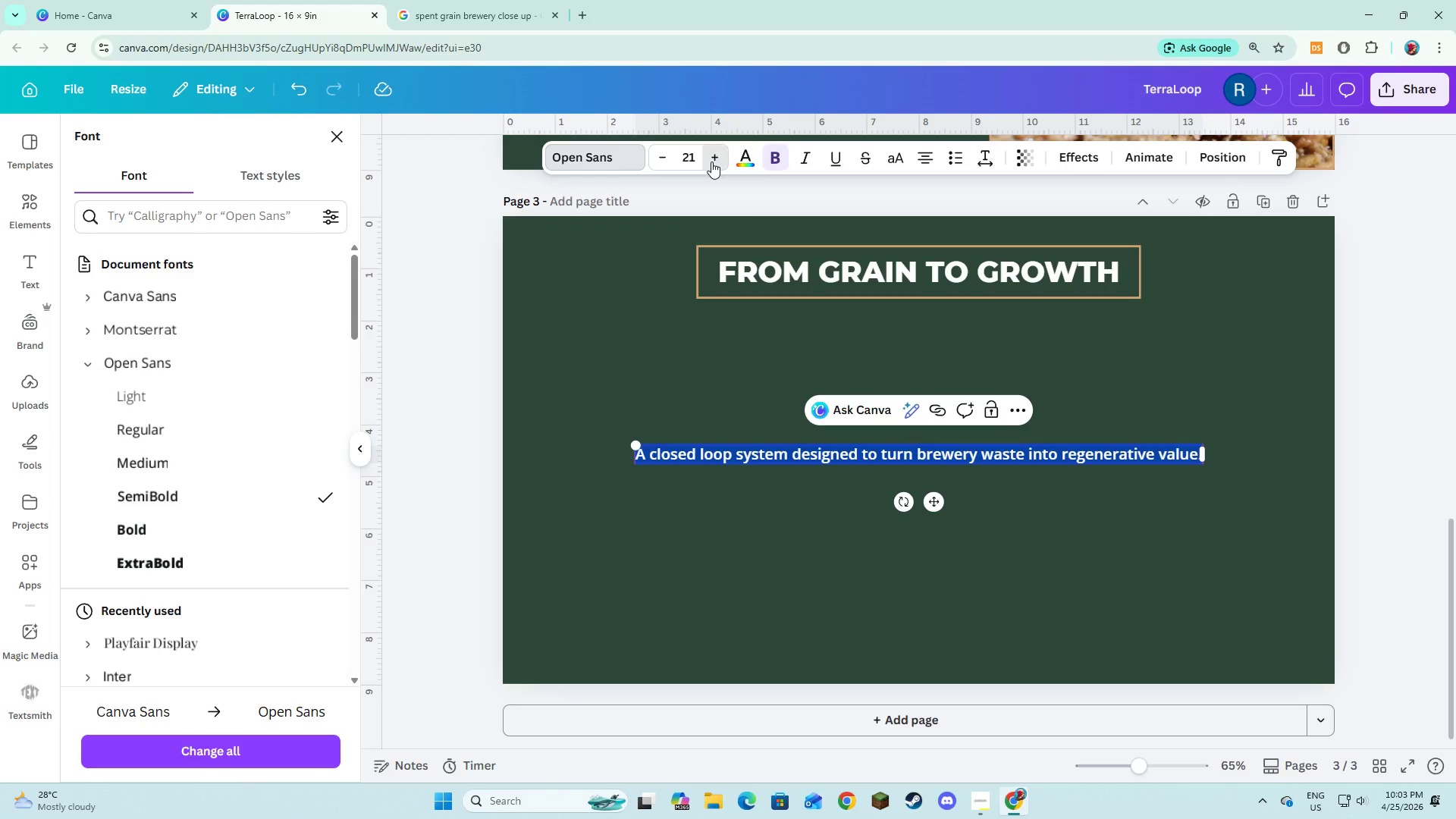 
double_click([712, 162])
 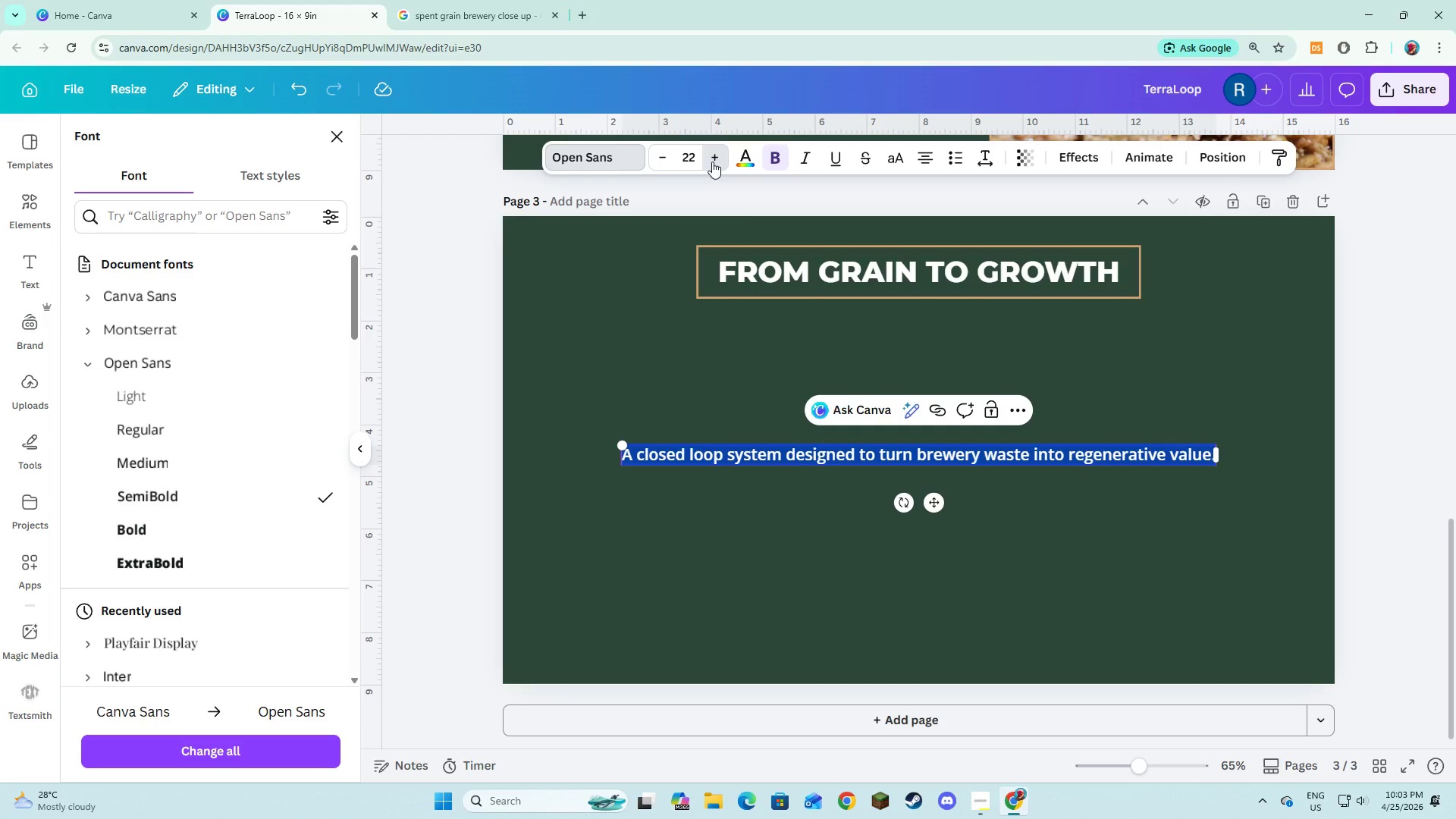 
triple_click([712, 162])
 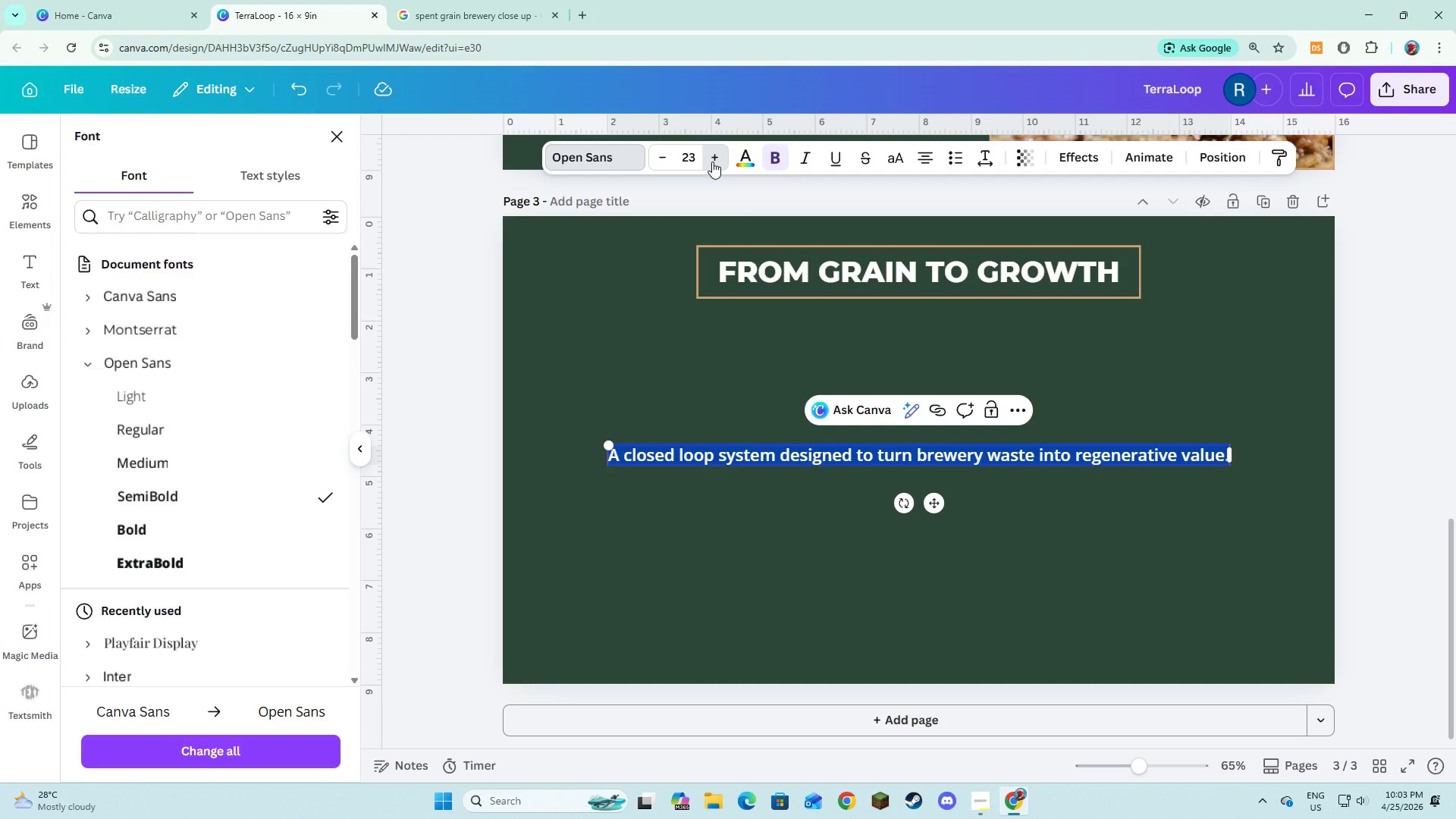 
triple_click([712, 162])
 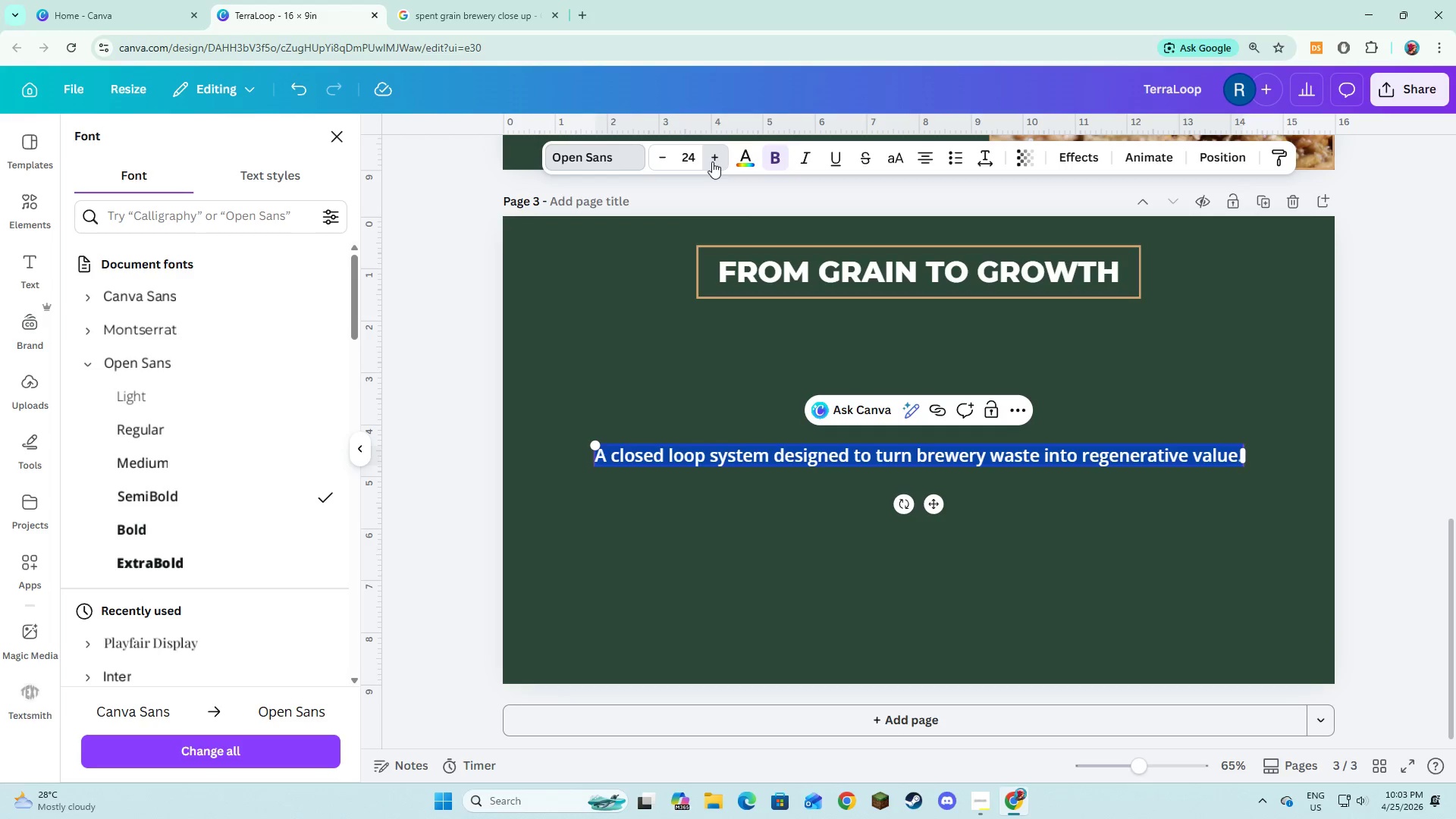 
triple_click([712, 162])
 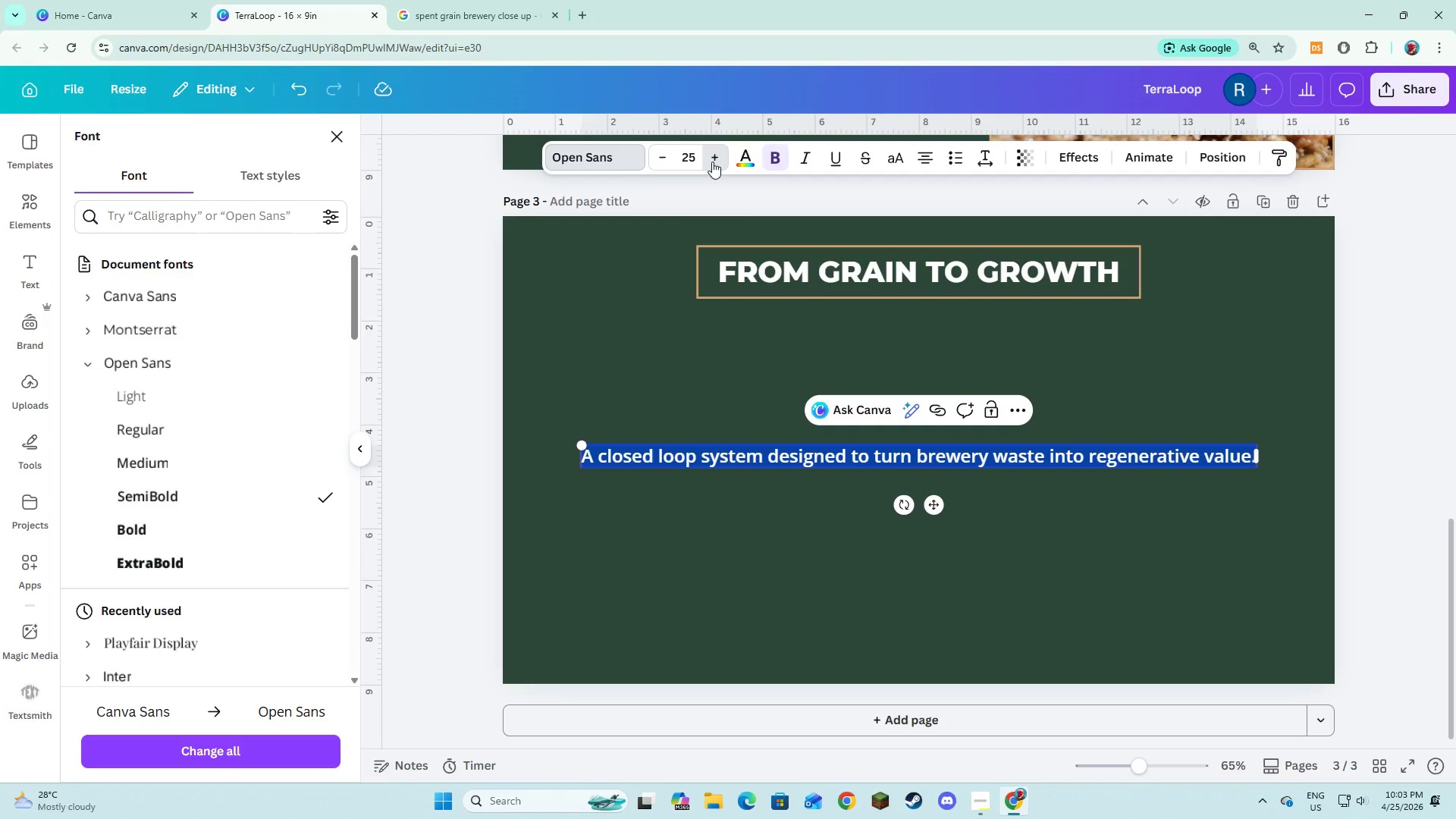 
triple_click([712, 162])
 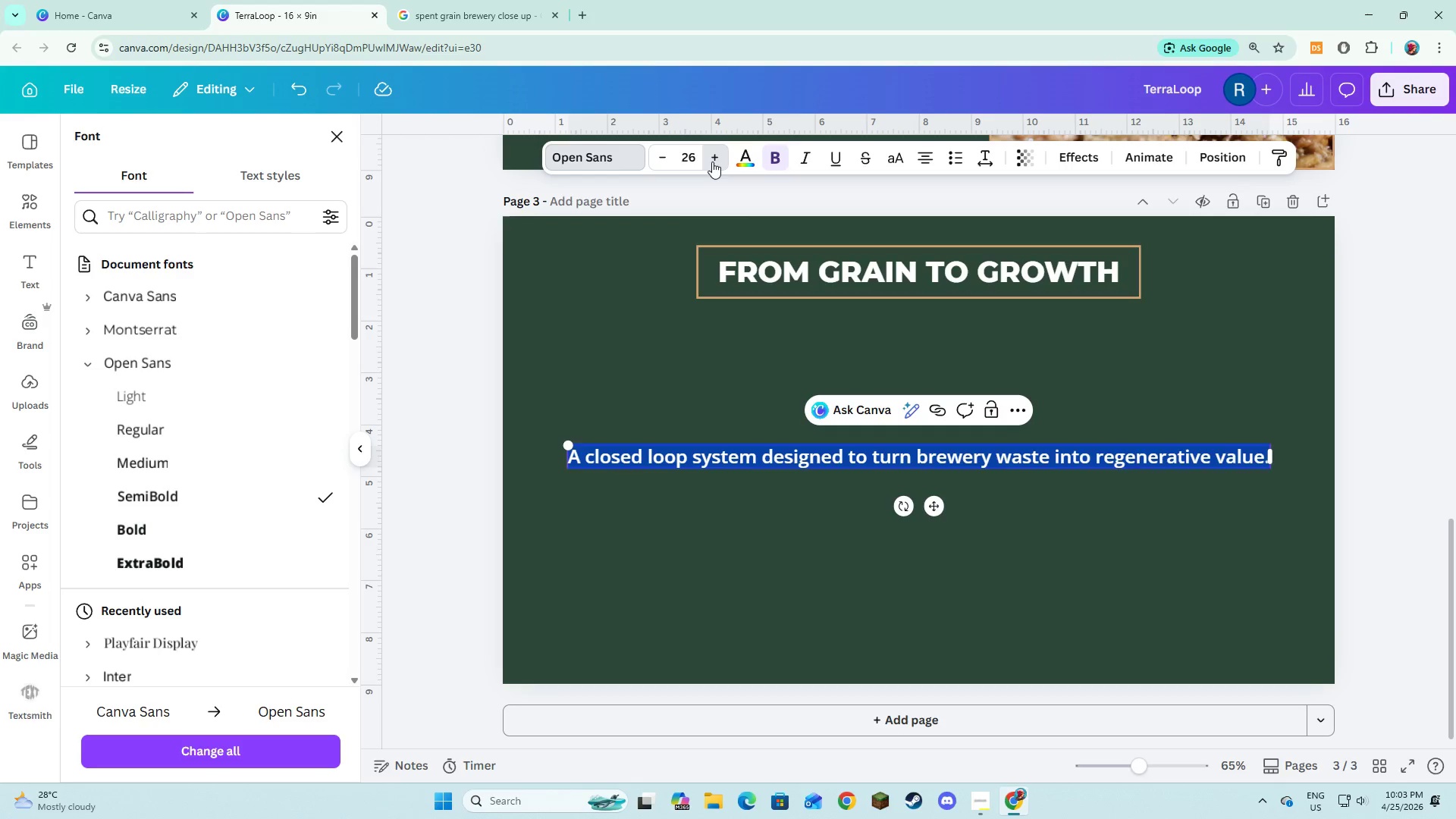 
triple_click([712, 162])
 